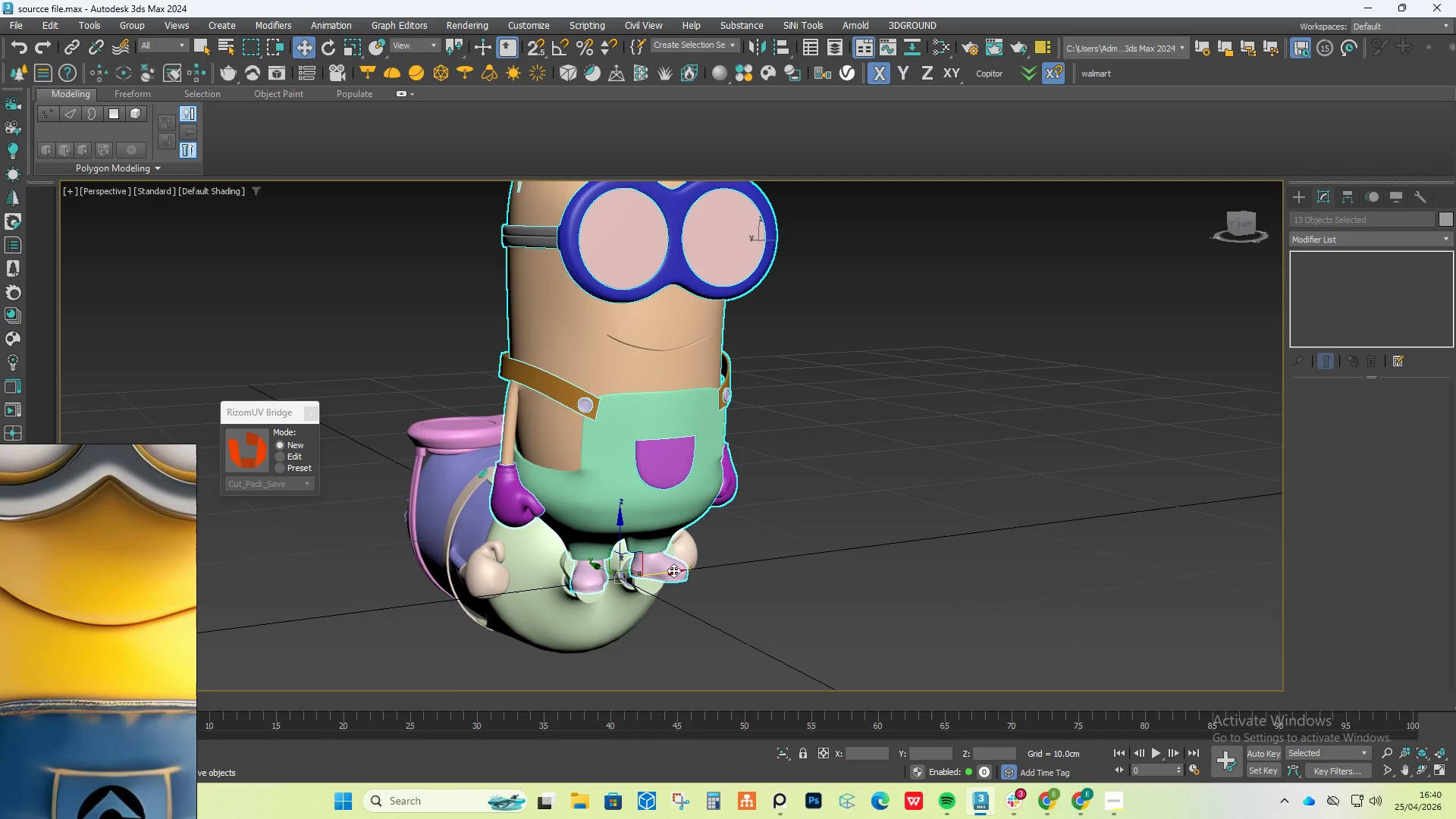 
left_click_drag(start_coordinate=[672, 570], to_coordinate=[139, 642])
 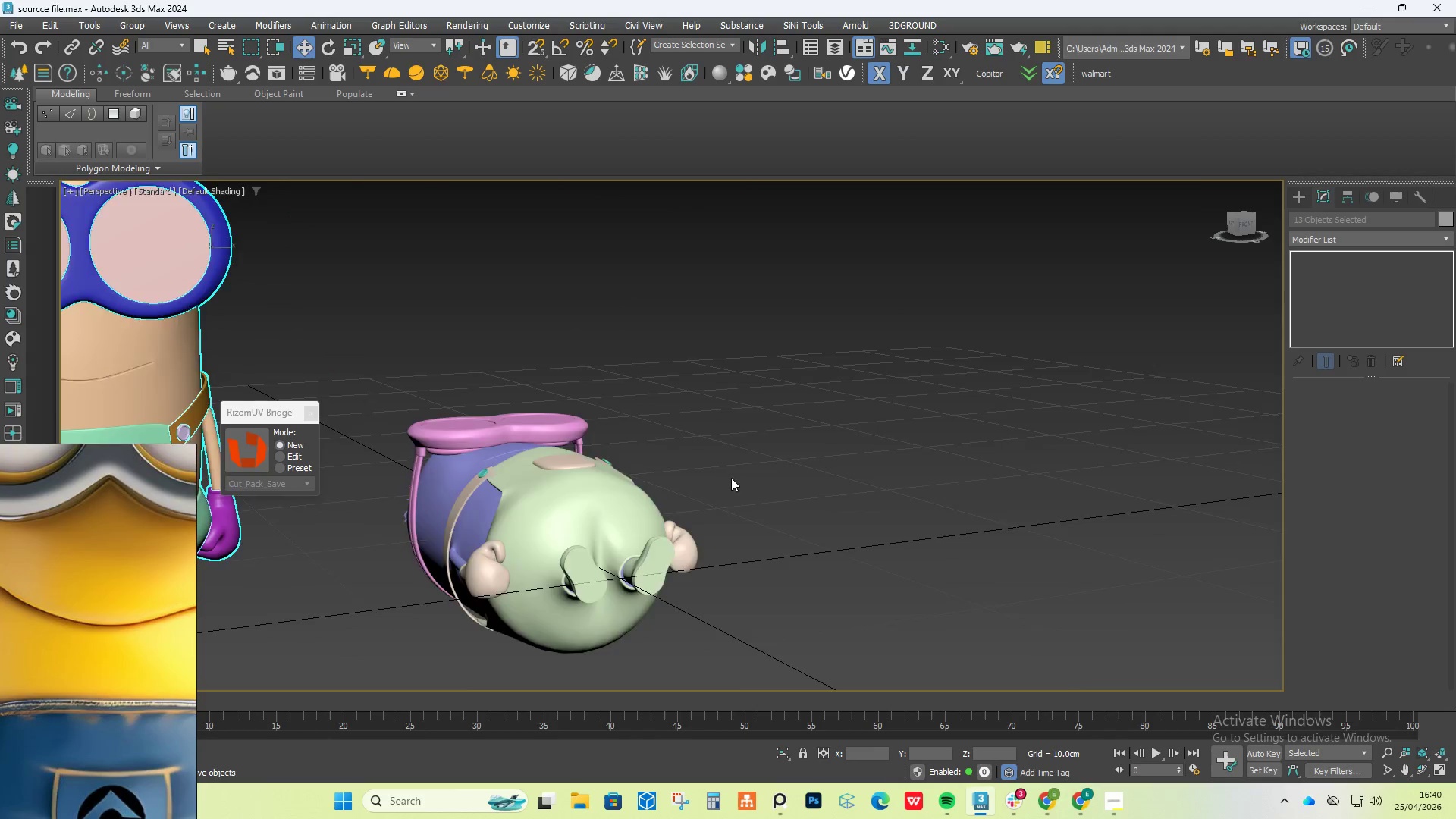 
hold_key(key=AltLeft, duration=0.31)
 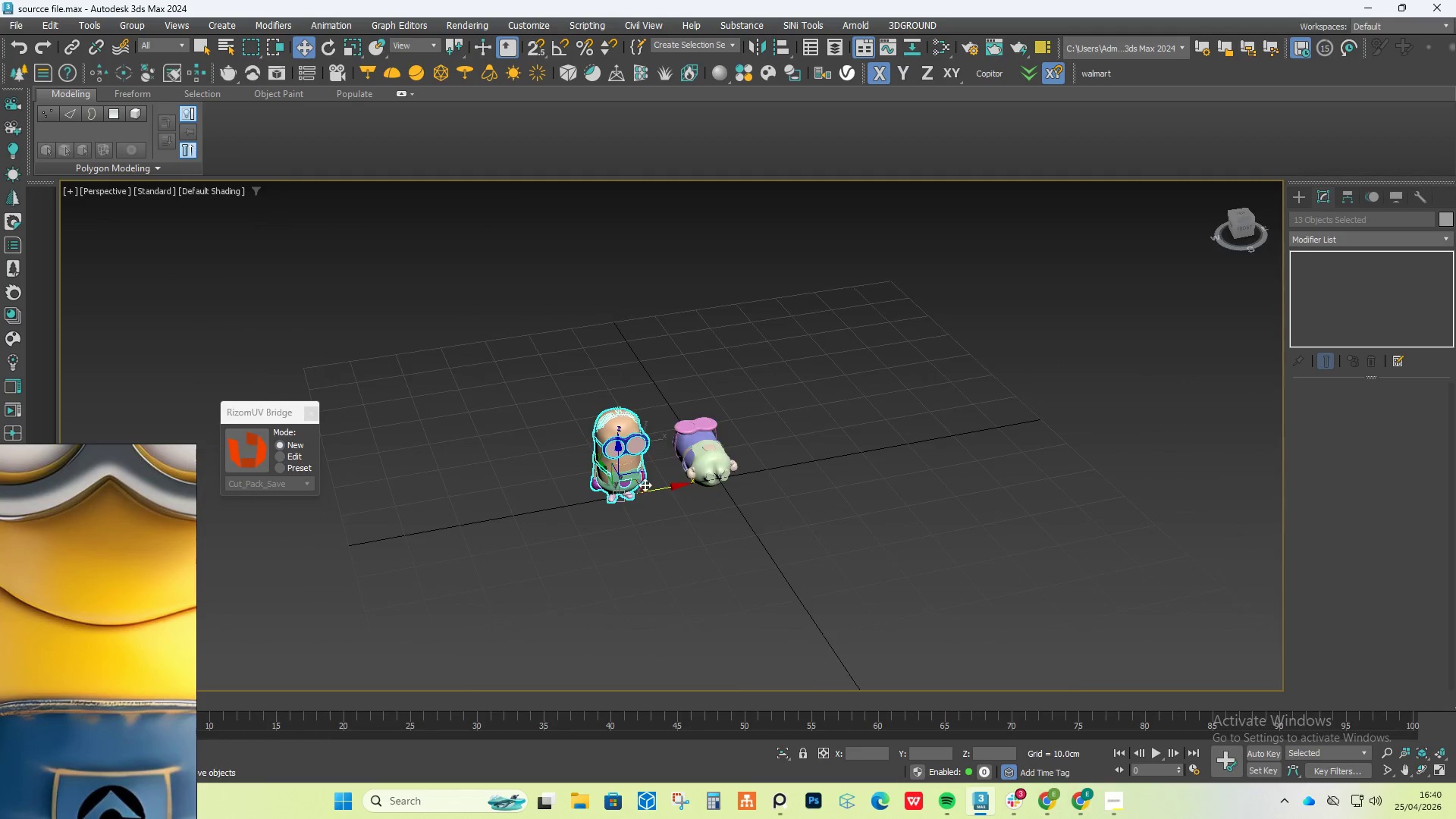 
scroll: coordinate [735, 475], scroll_direction: down, amount: 4.0
 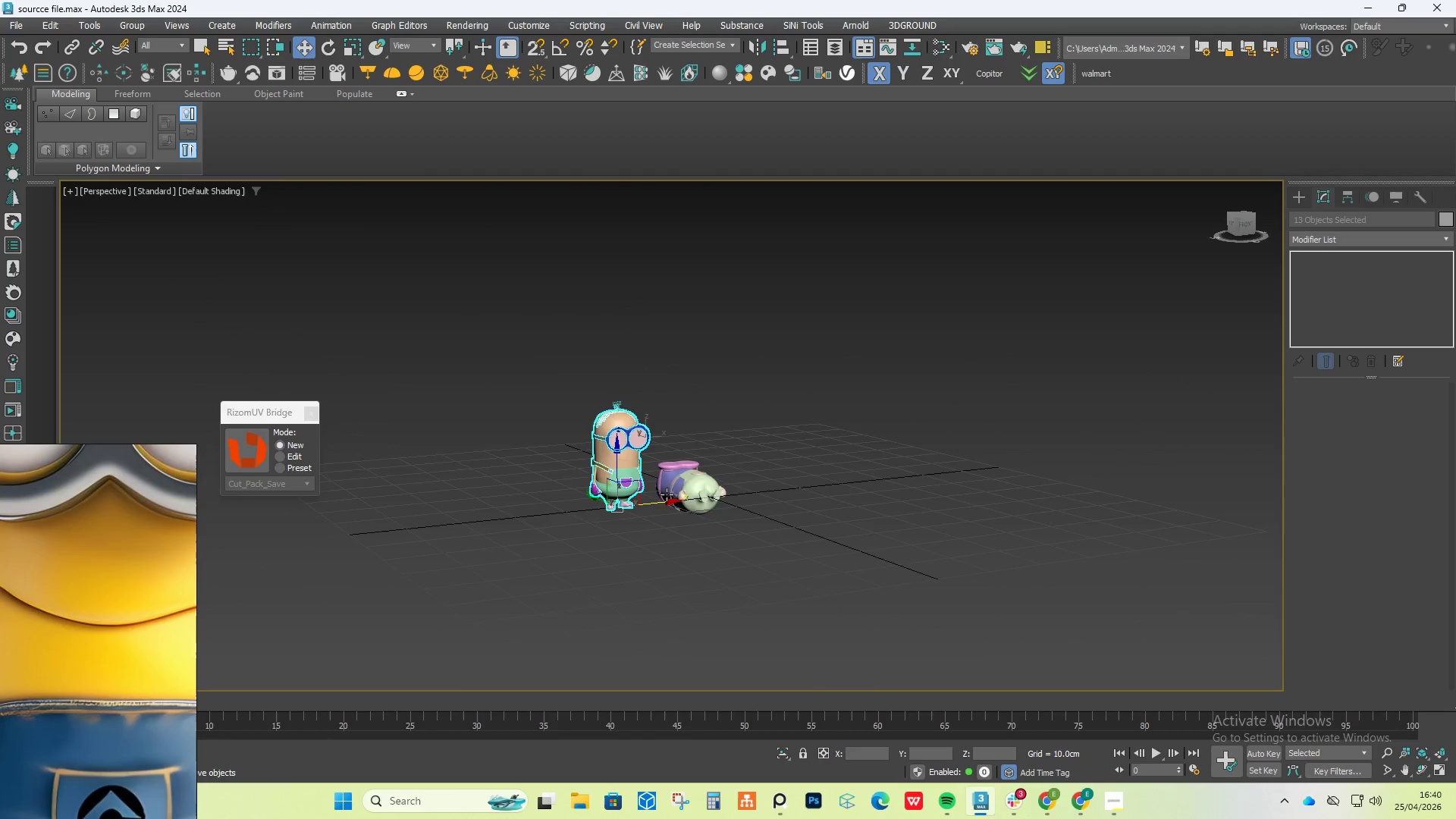 
scroll: coordinate [645, 482], scroll_direction: up, amount: 3.0
 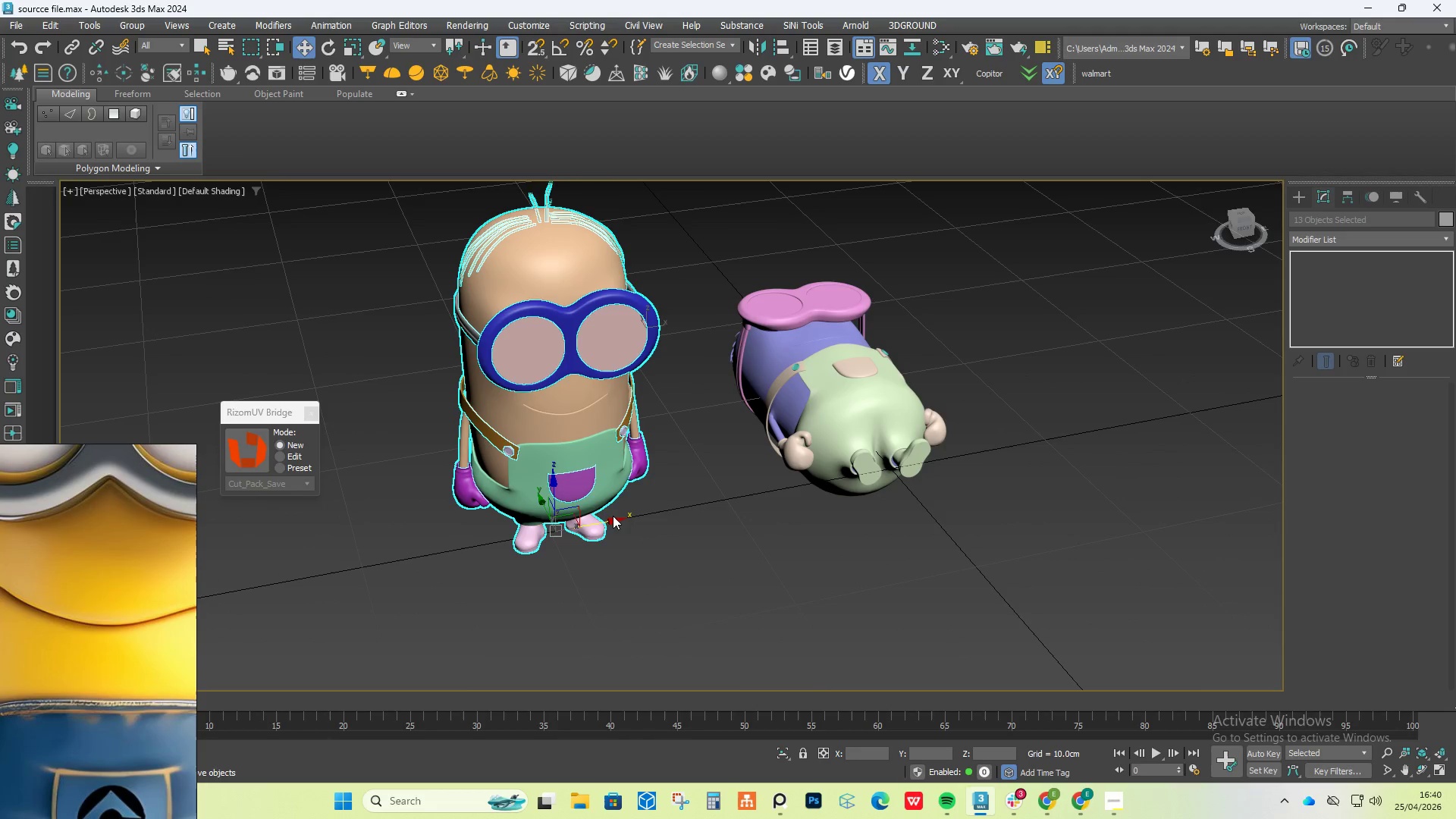 
left_click_drag(start_coordinate=[610, 516], to_coordinate=[466, 544])
 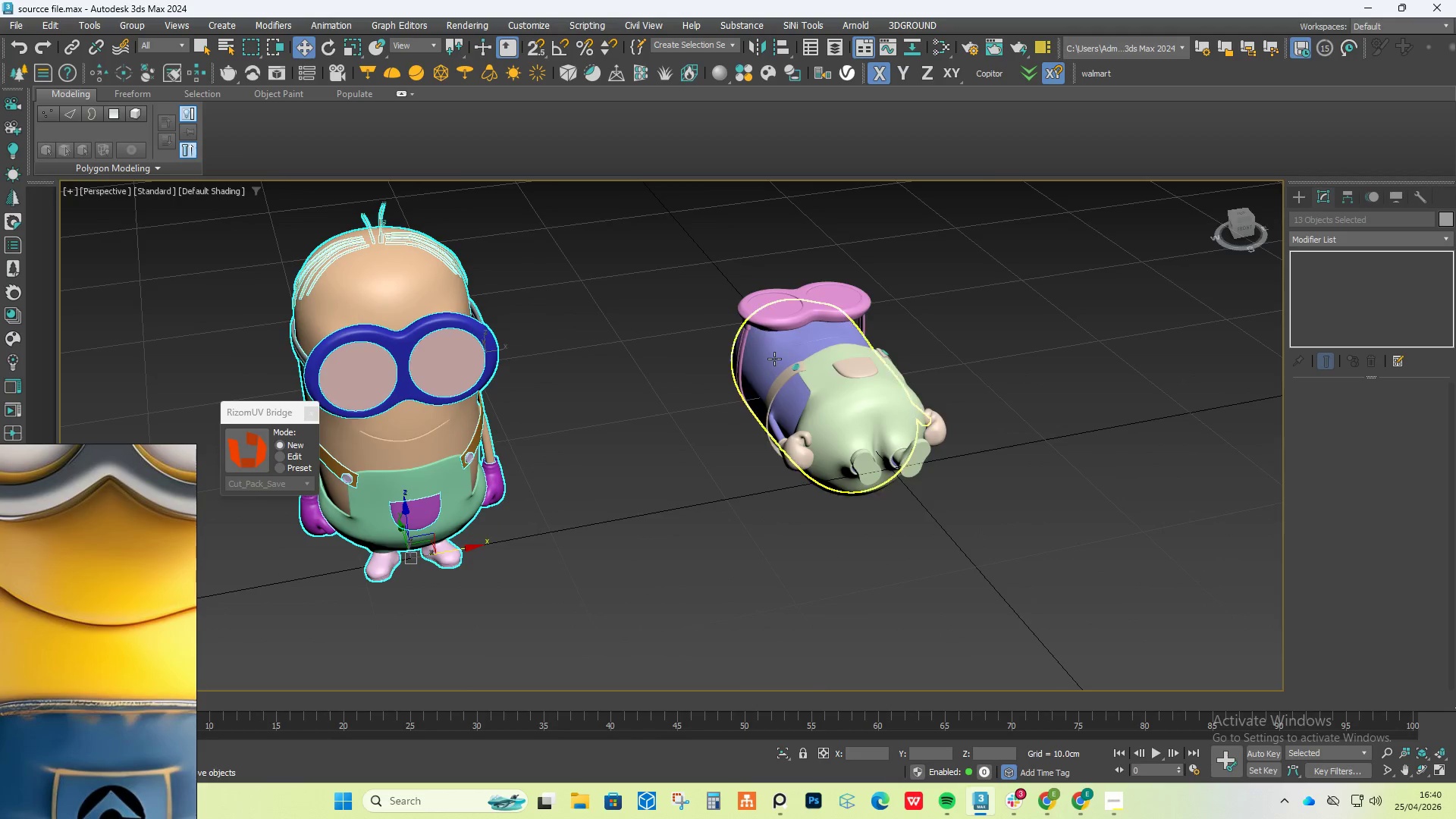 
scroll: coordinate [774, 359], scroll_direction: down, amount: 1.0
 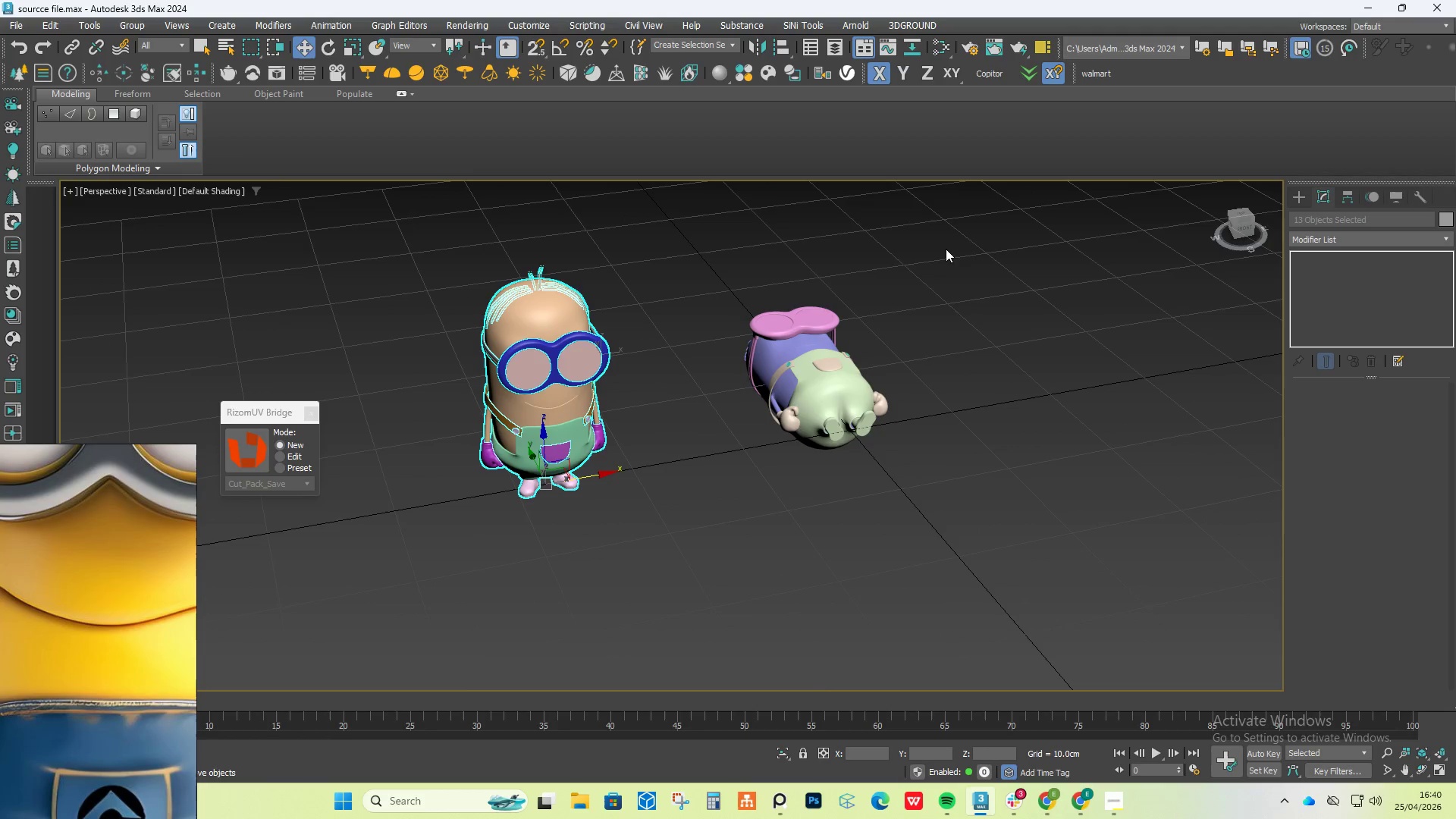 
left_click_drag(start_coordinate=[948, 239], to_coordinate=[711, 588])
 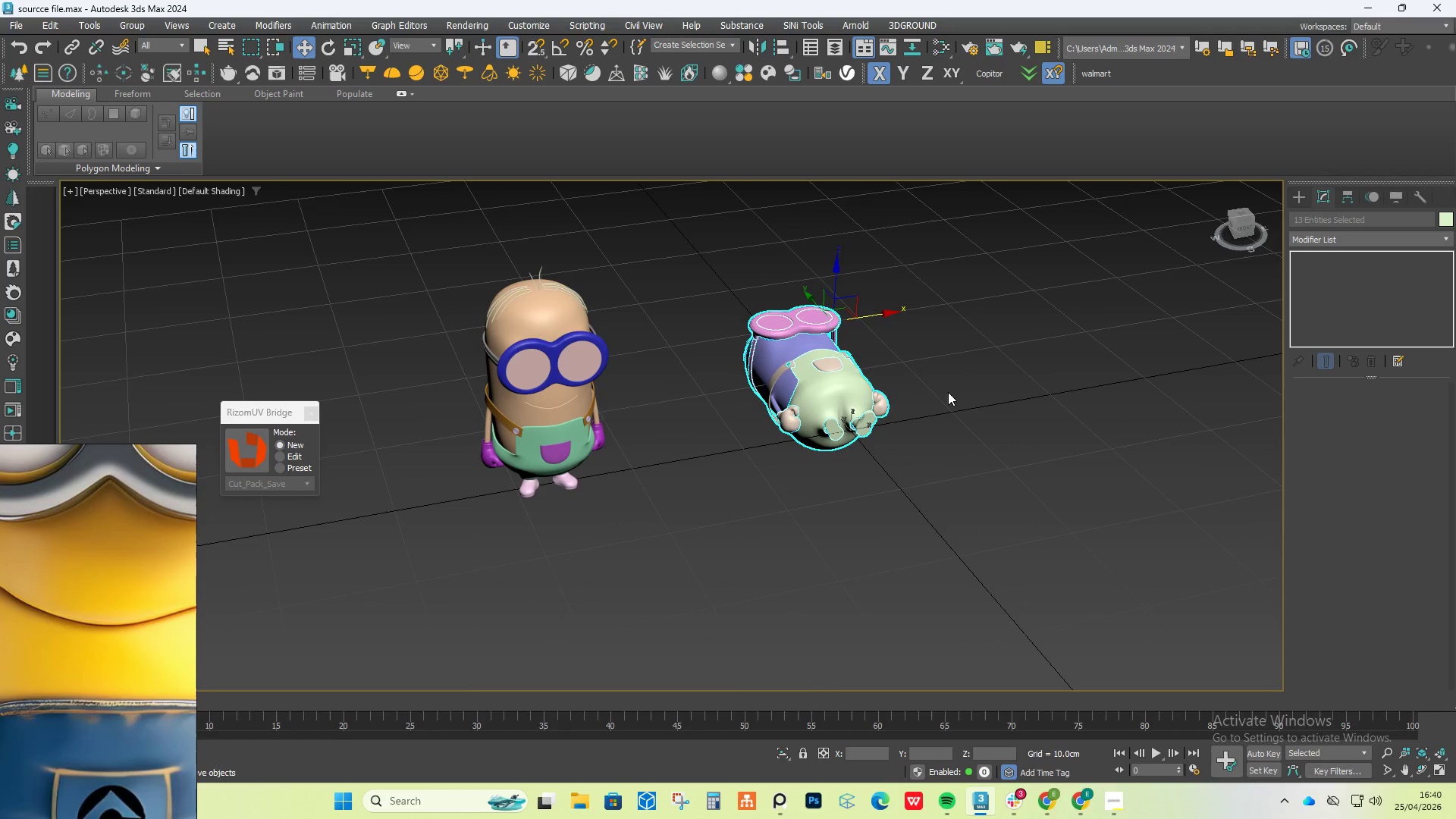 
hold_key(key=AltLeft, duration=1.03)
 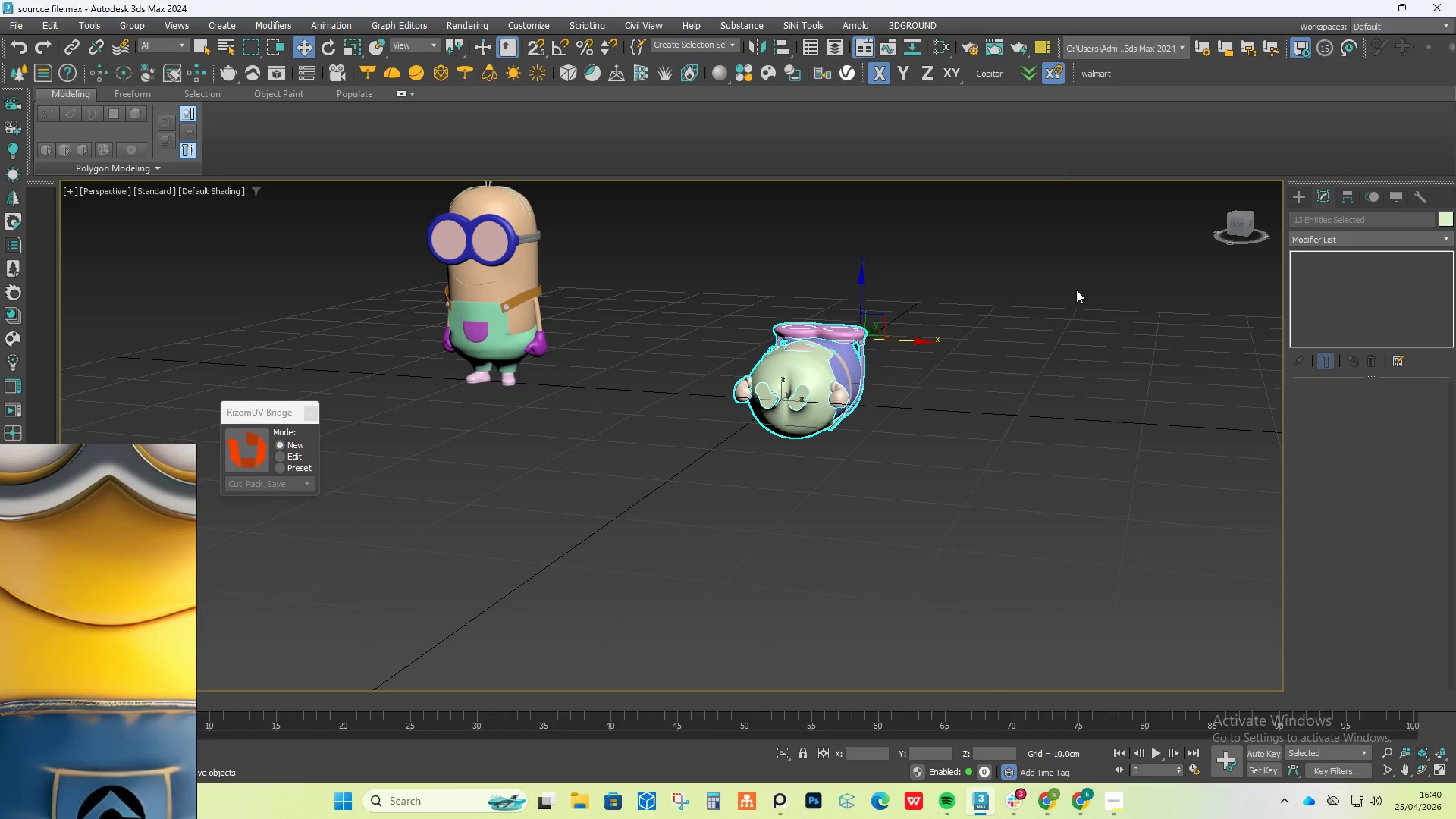 
type(fz)
 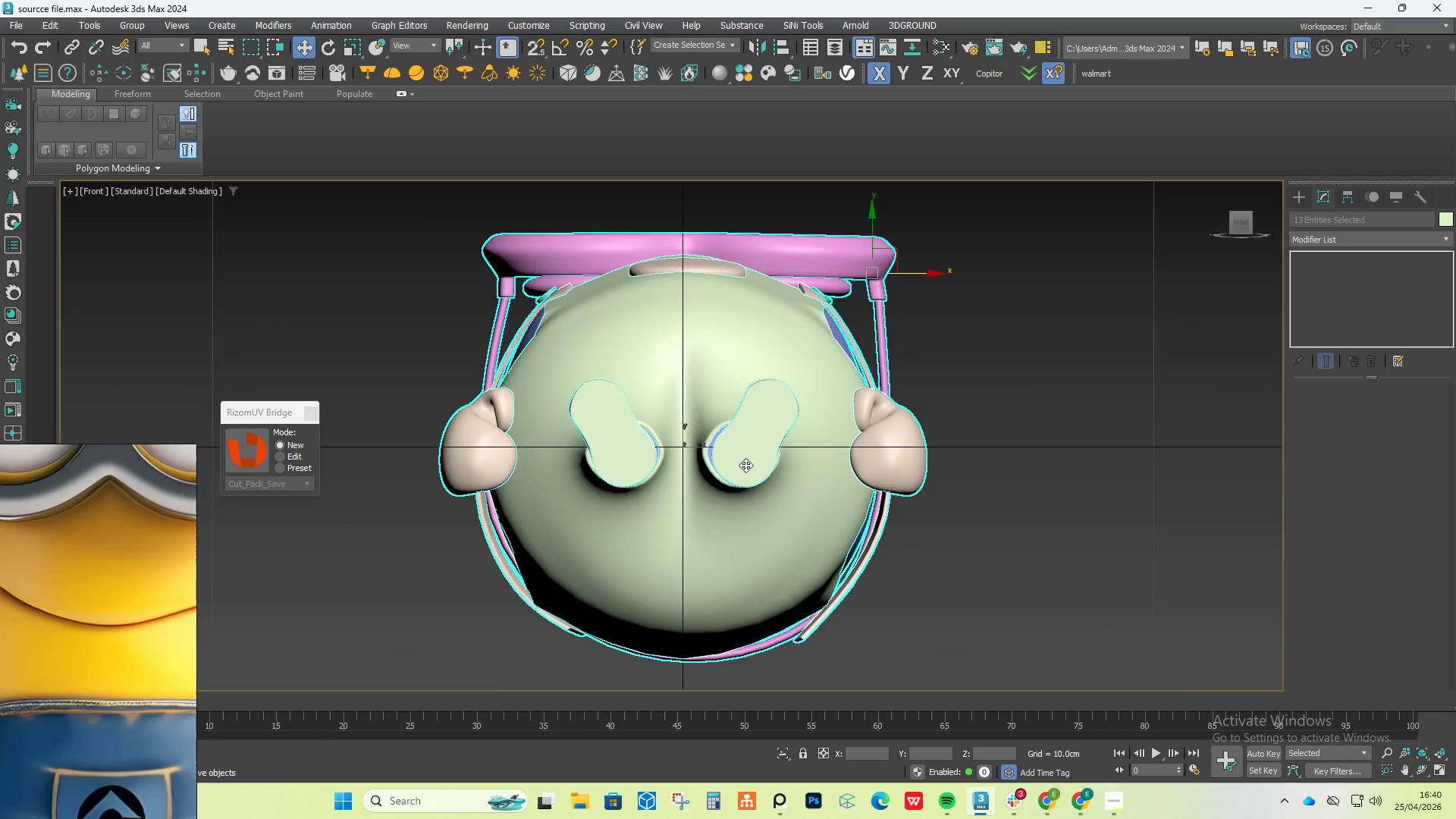 
scroll: coordinate [745, 465], scroll_direction: down, amount: 4.0
 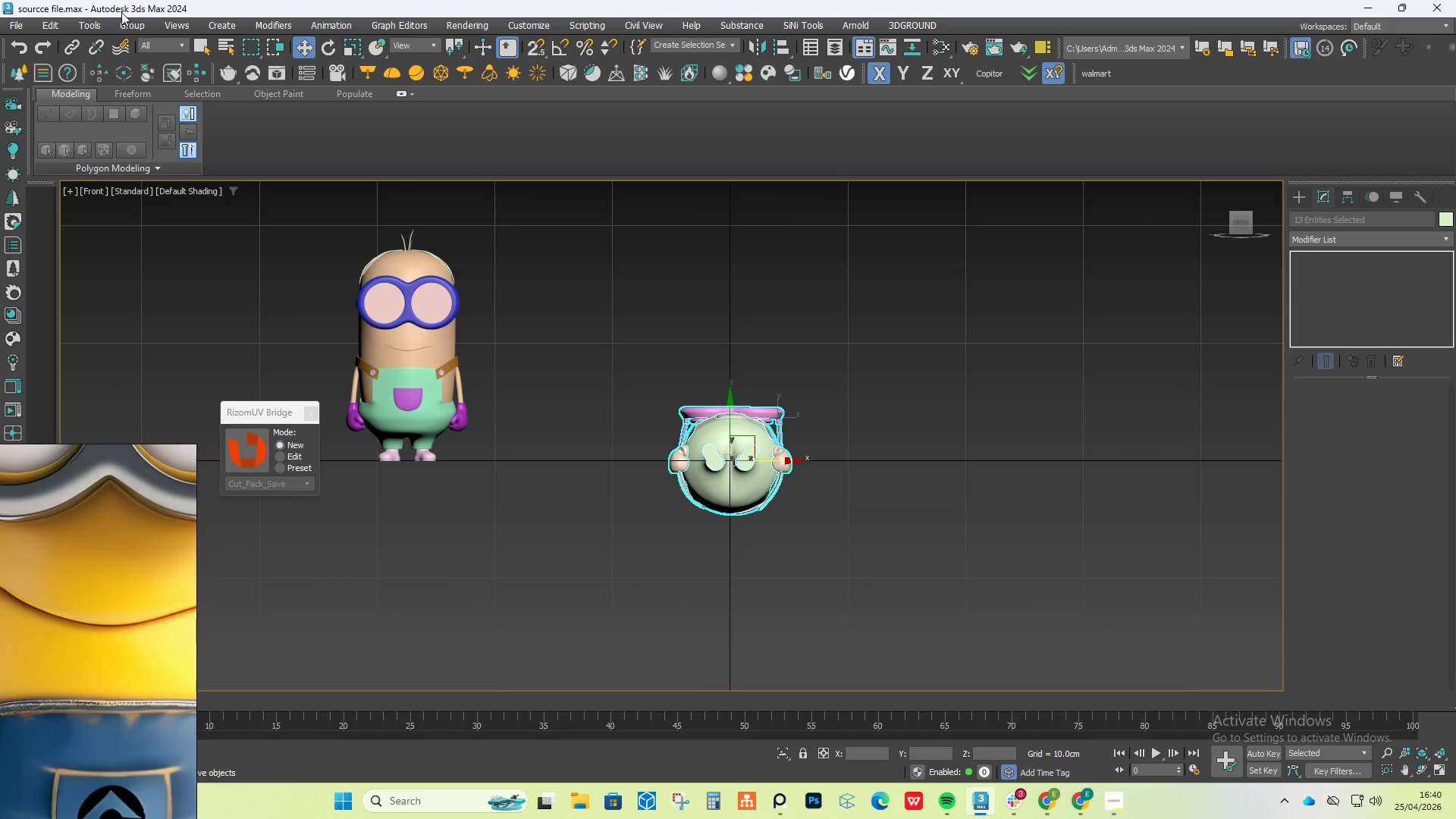 
left_click([124, 17])
 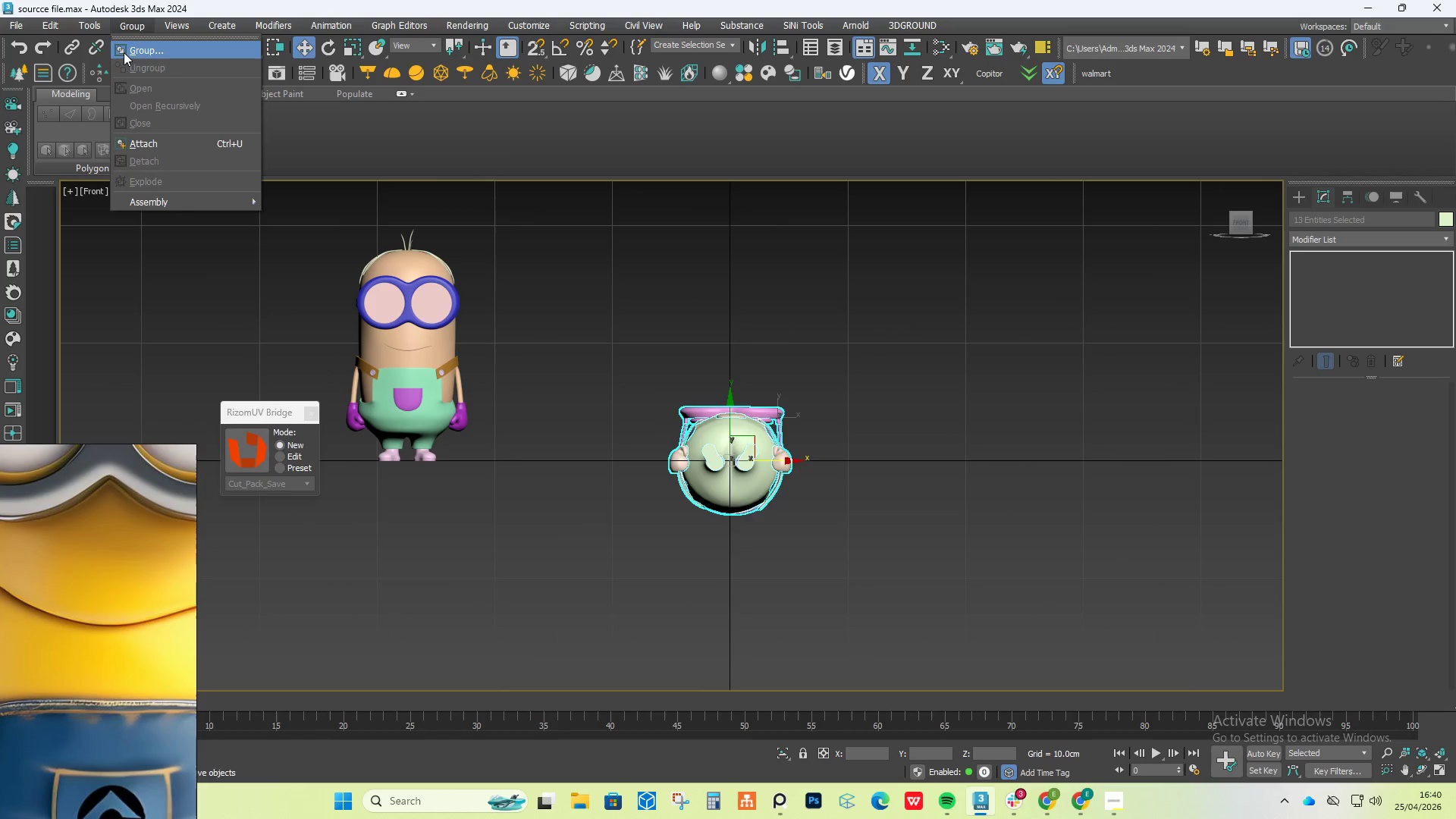 
left_click([124, 52])
 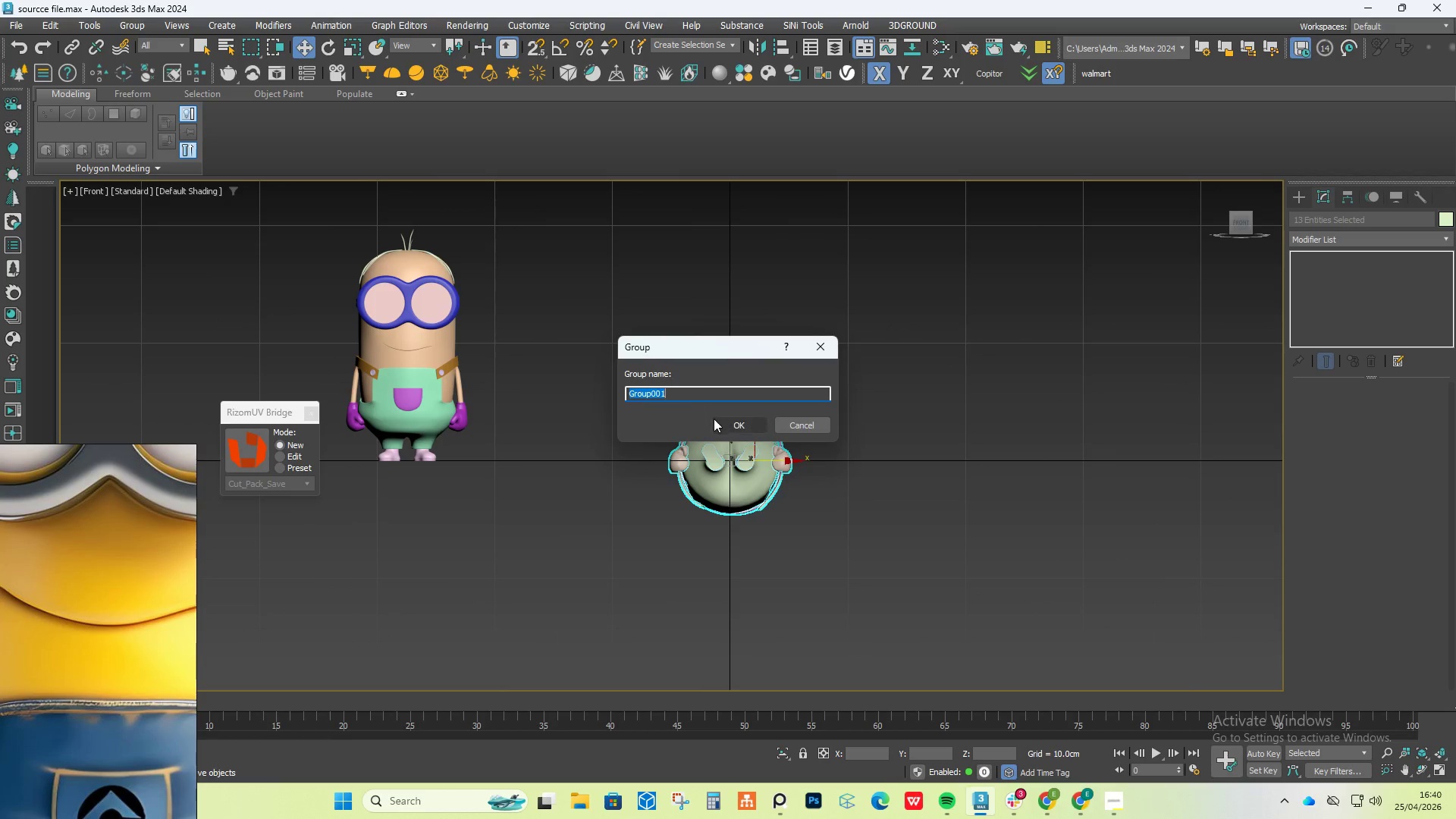 
left_click([713, 424])
 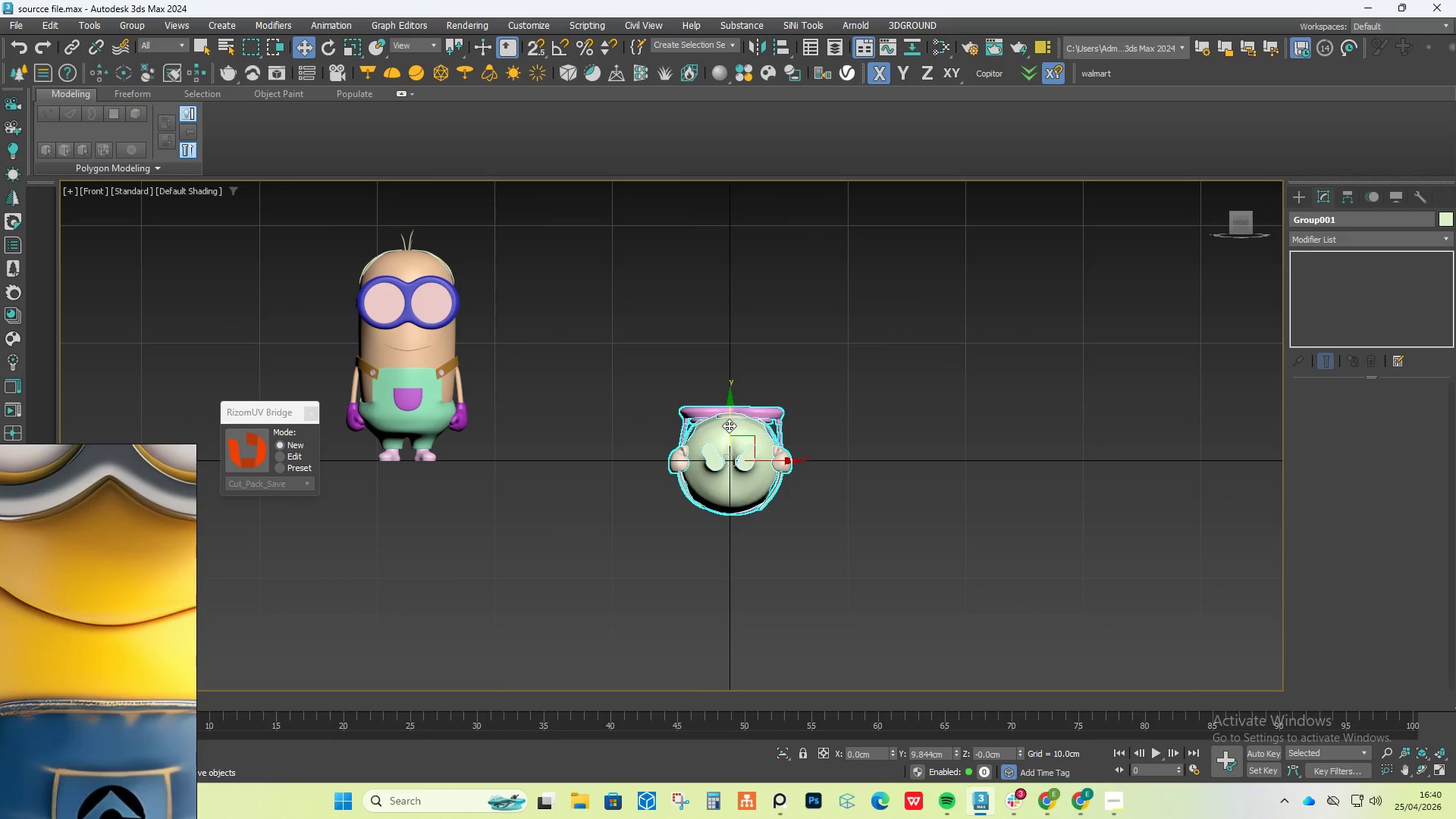 
key(E)
 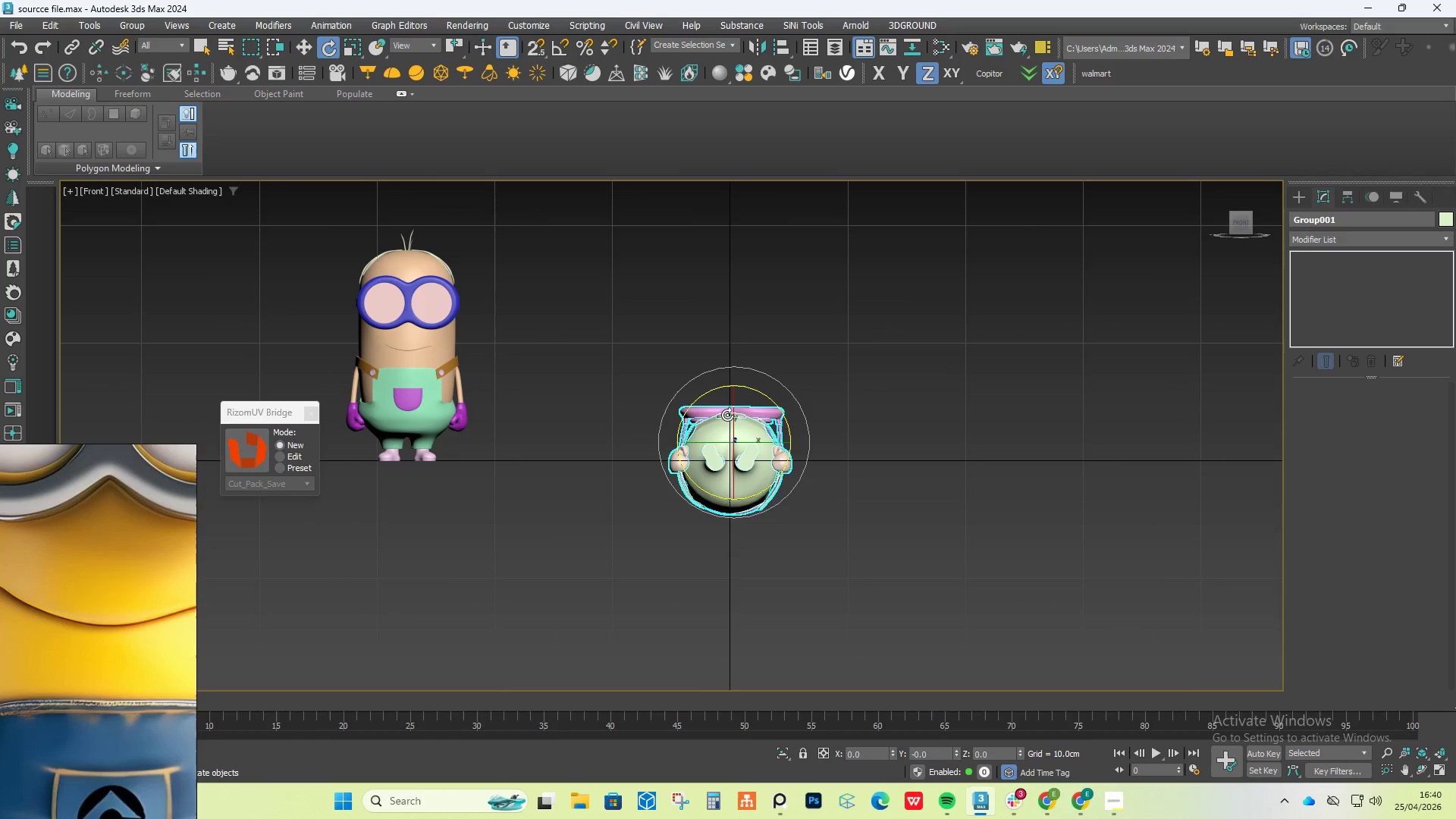 
left_click_drag(start_coordinate=[727, 414], to_coordinate=[731, 440])
 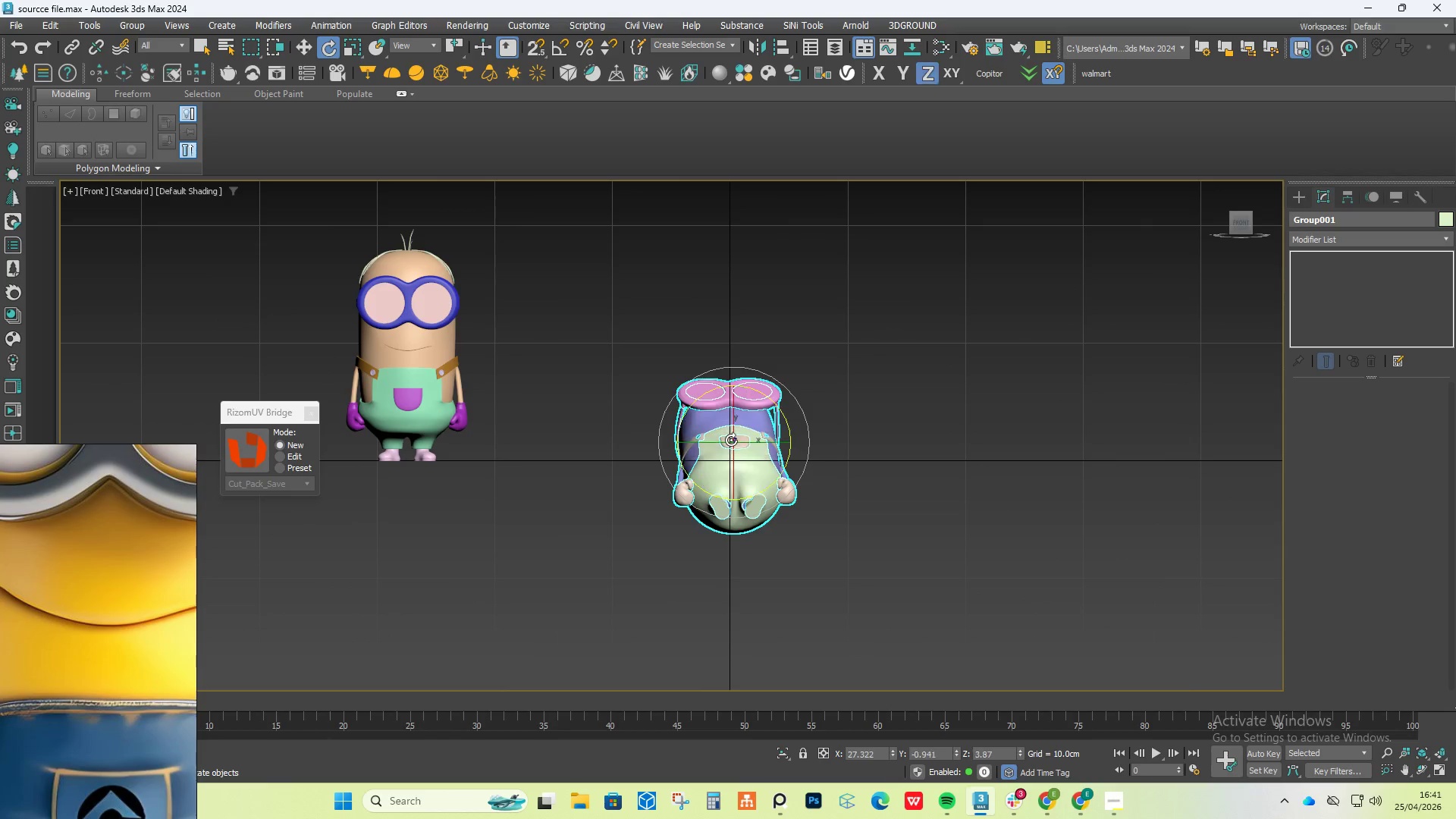 
key(Control+ControlLeft)
 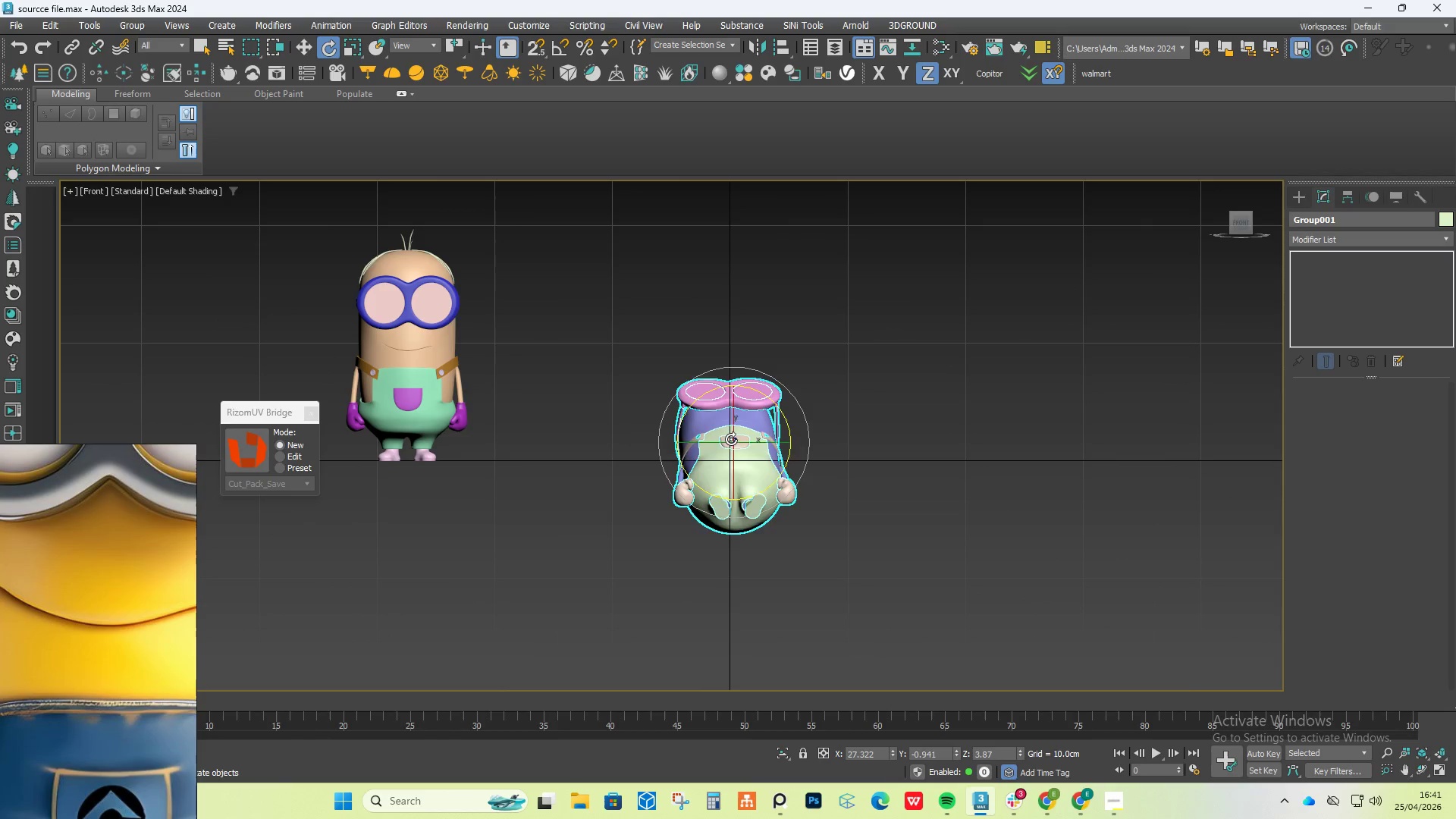 
key(Control+Z)
 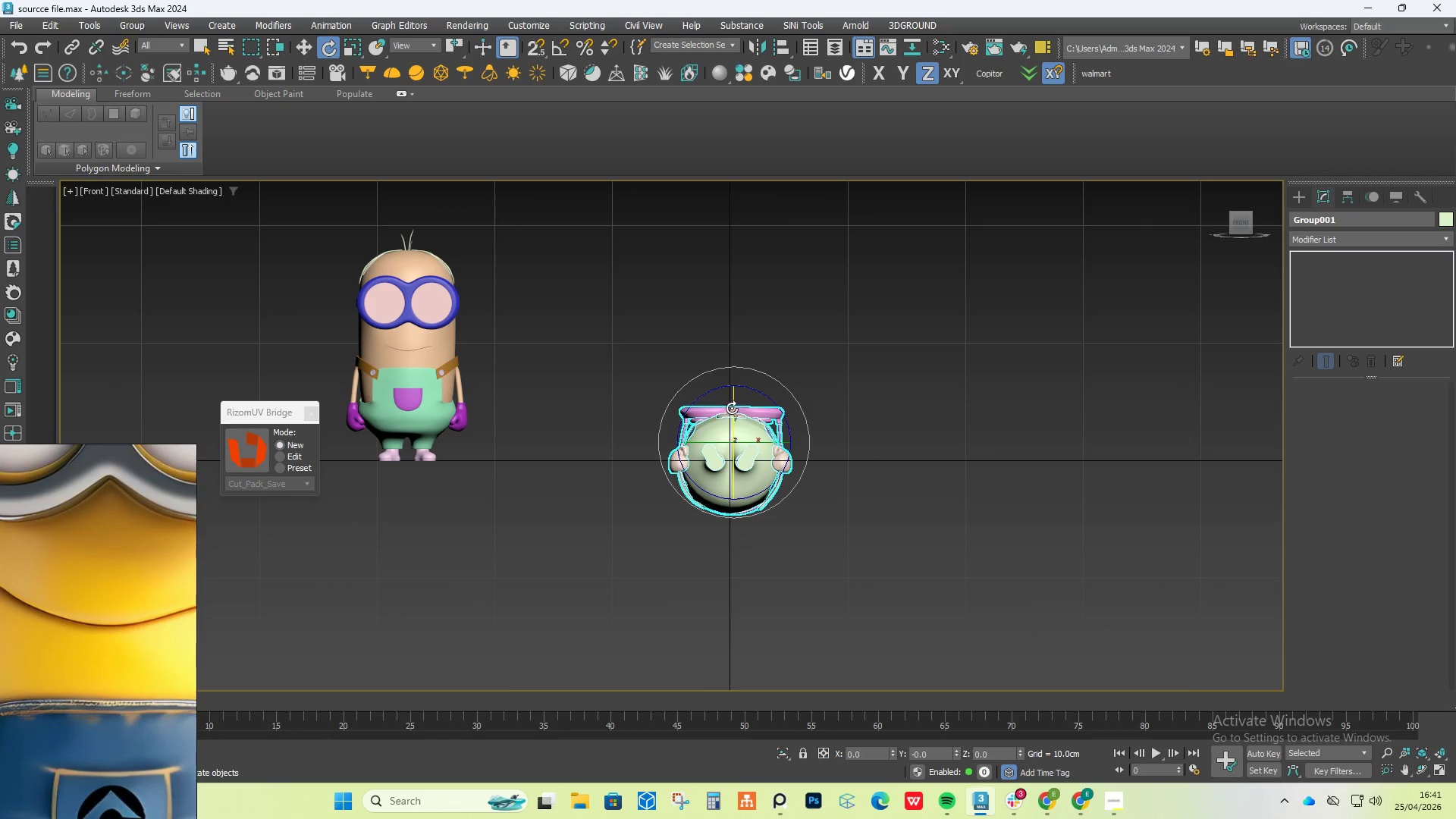 
left_click_drag(start_coordinate=[732, 408], to_coordinate=[721, 545])
 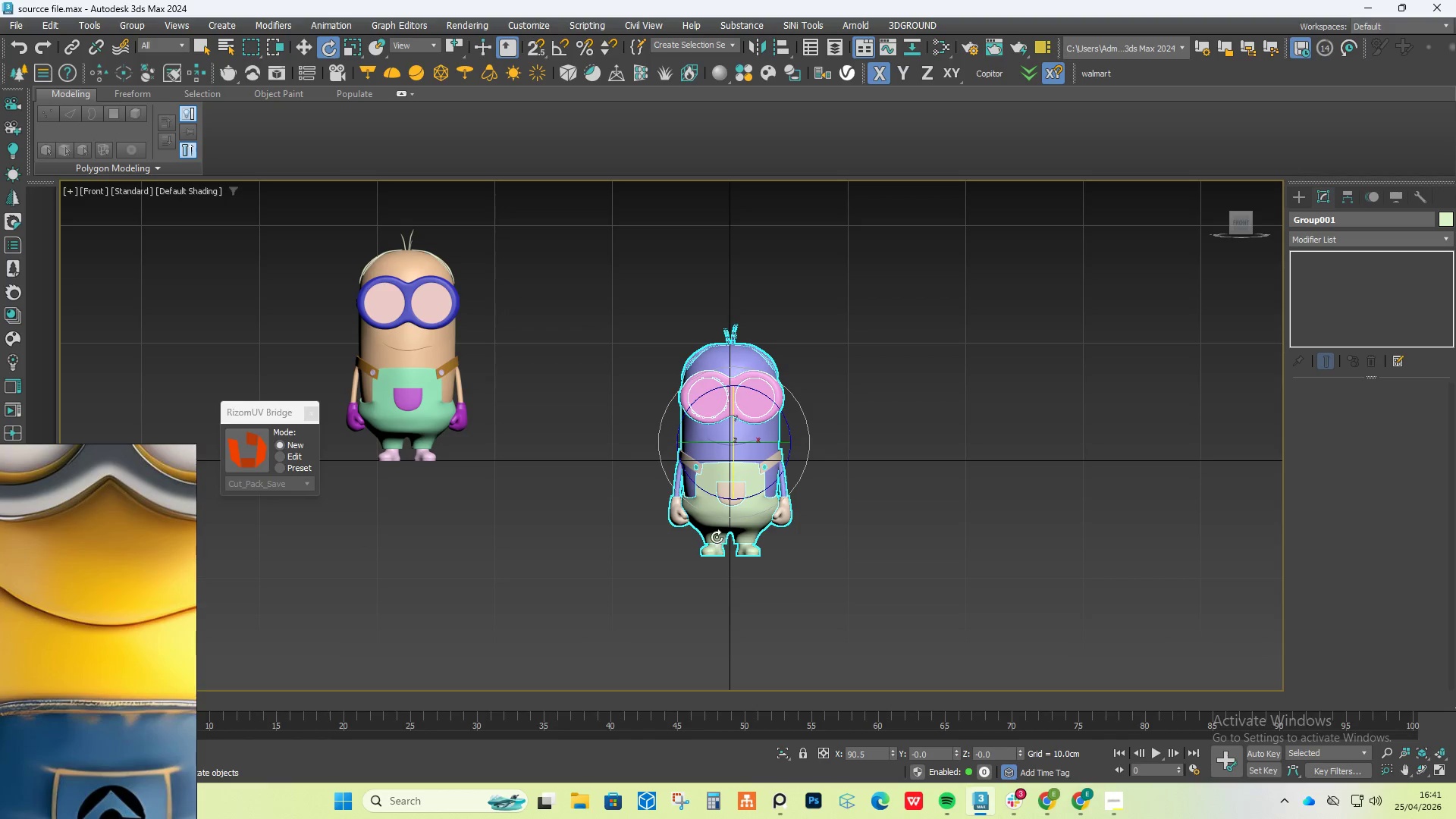 
key(Control+ControlLeft)
 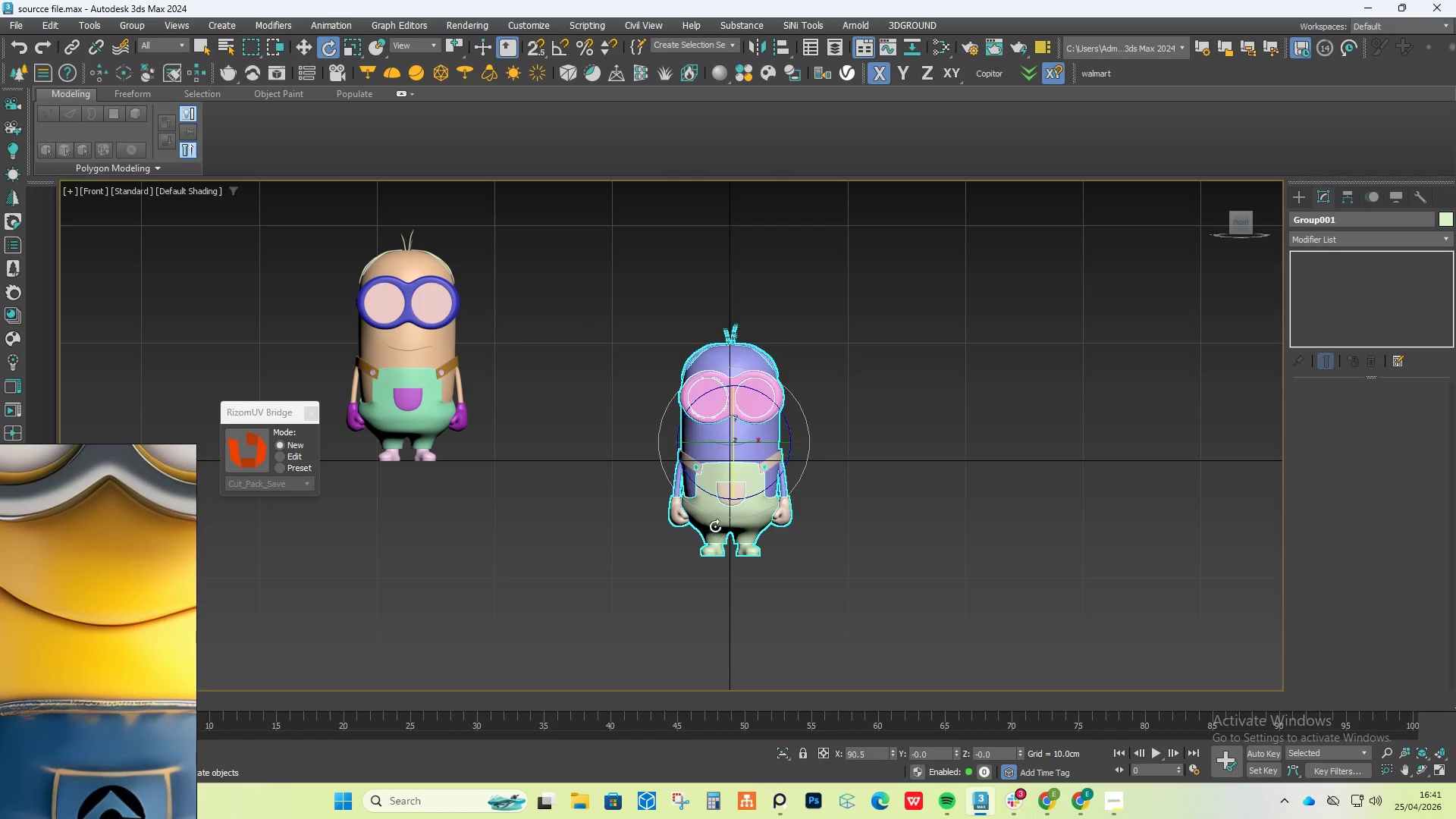 
key(Control+Z)
 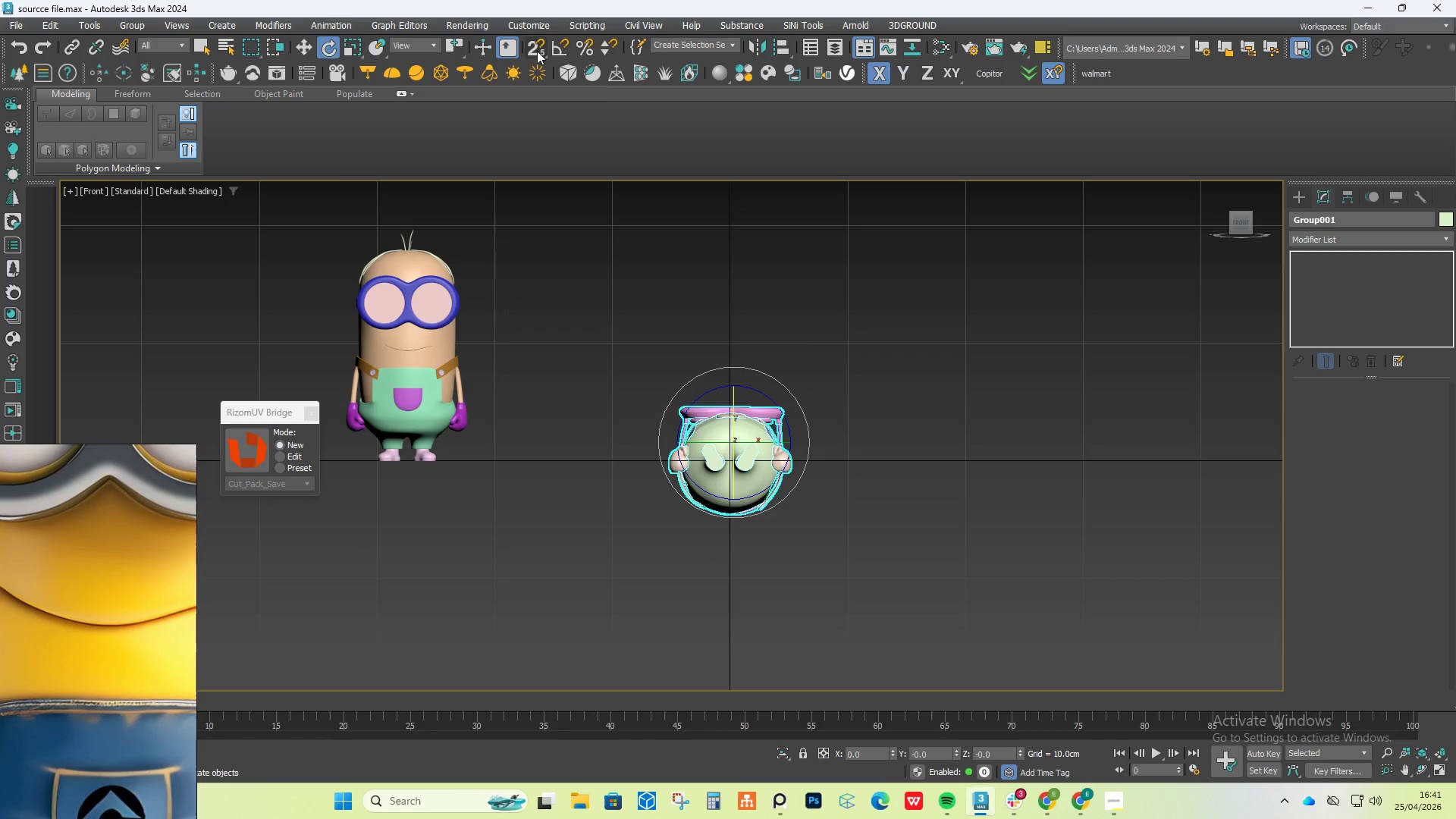 
left_click([557, 46])
 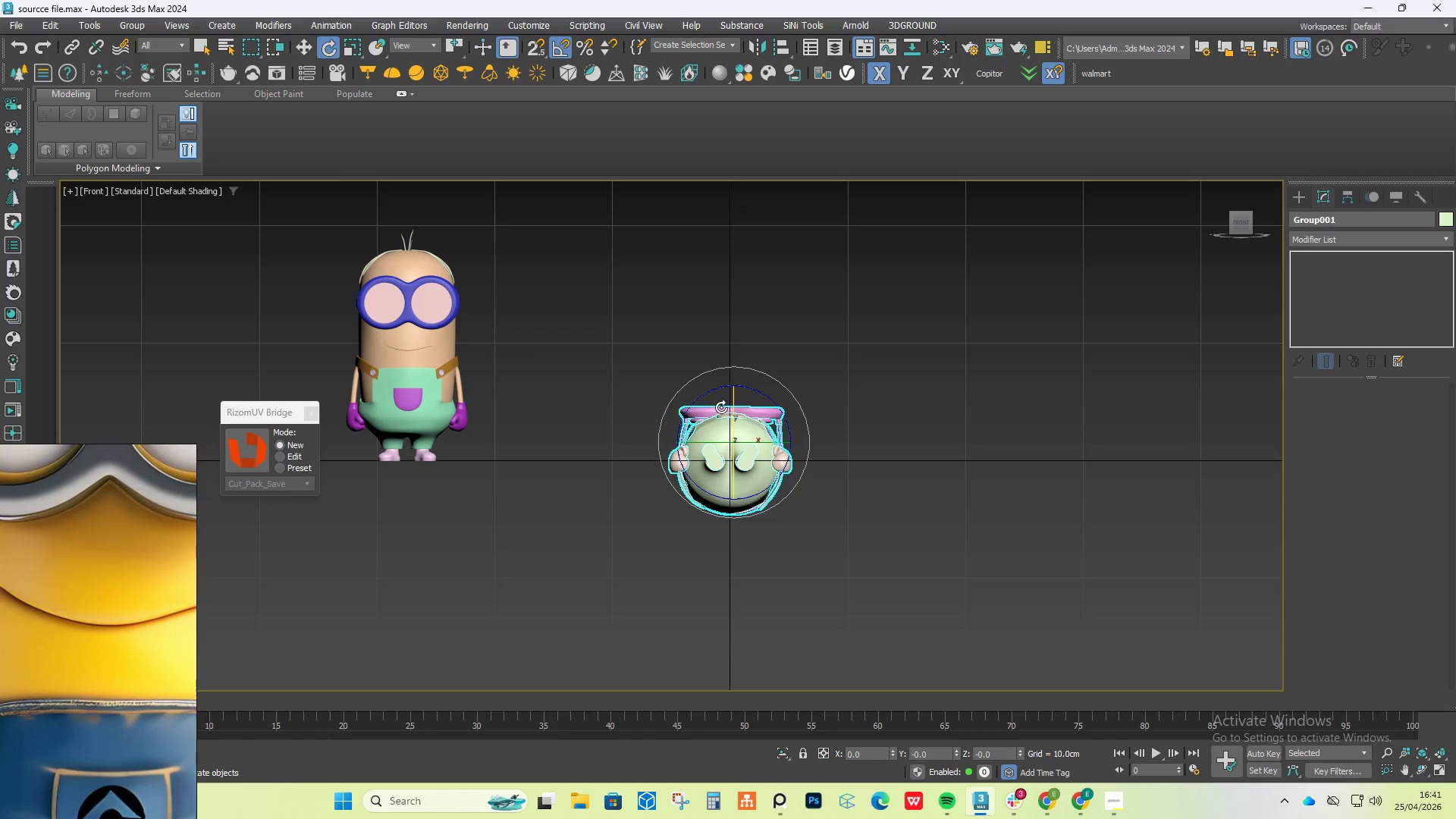 
left_click_drag(start_coordinate=[730, 406], to_coordinate=[730, 472])
 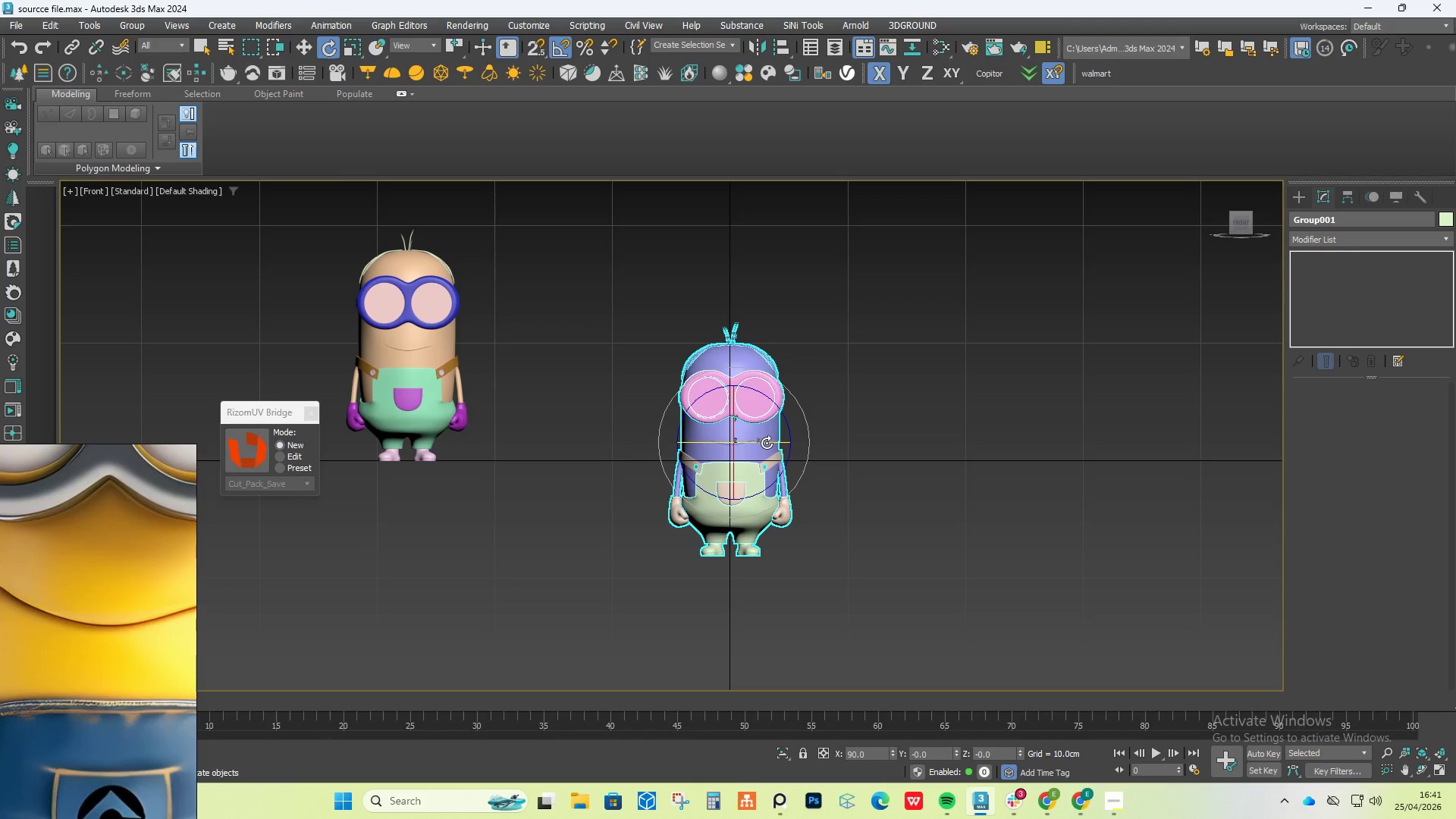 
key(W)
 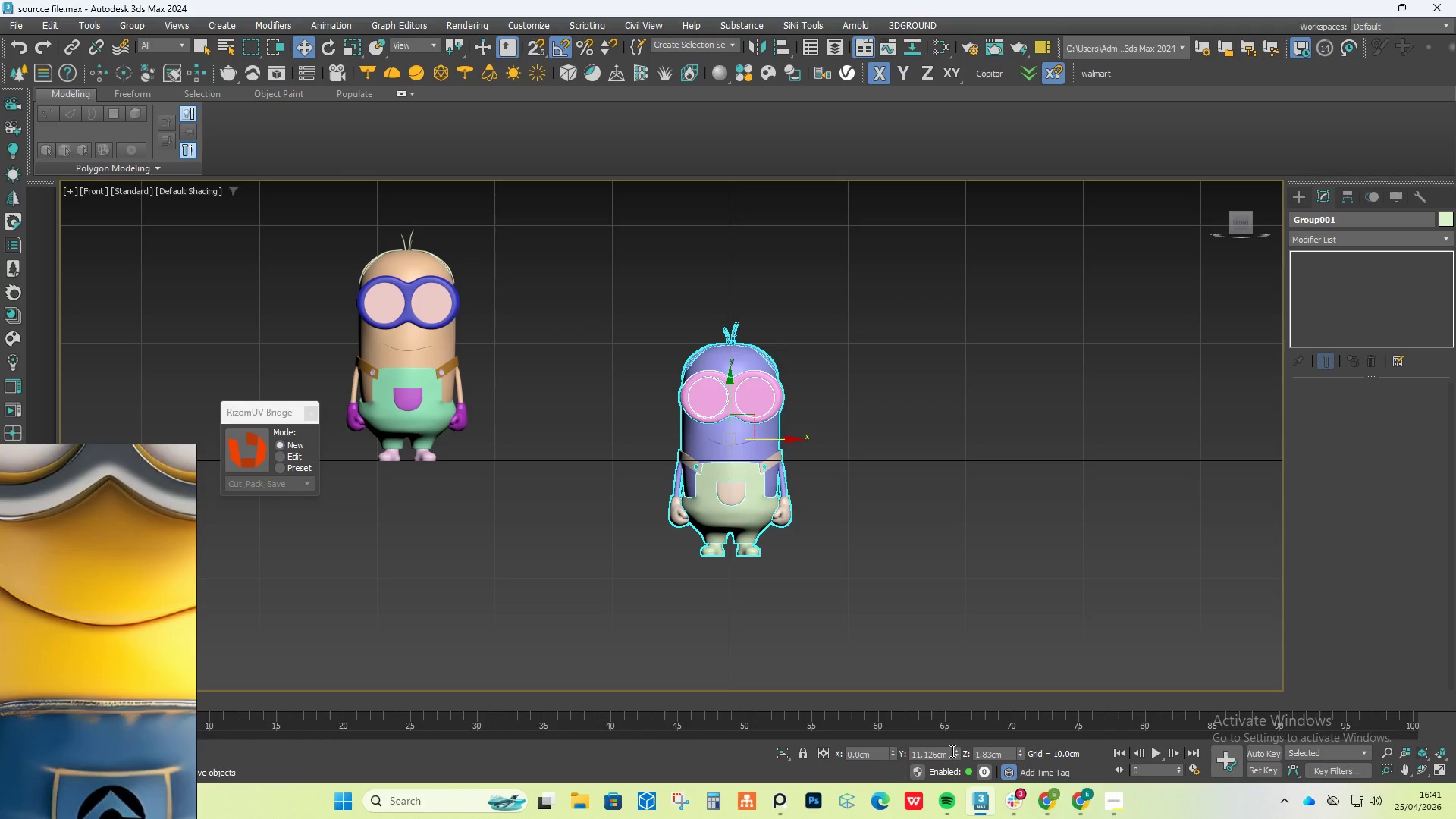 
right_click([955, 758])
 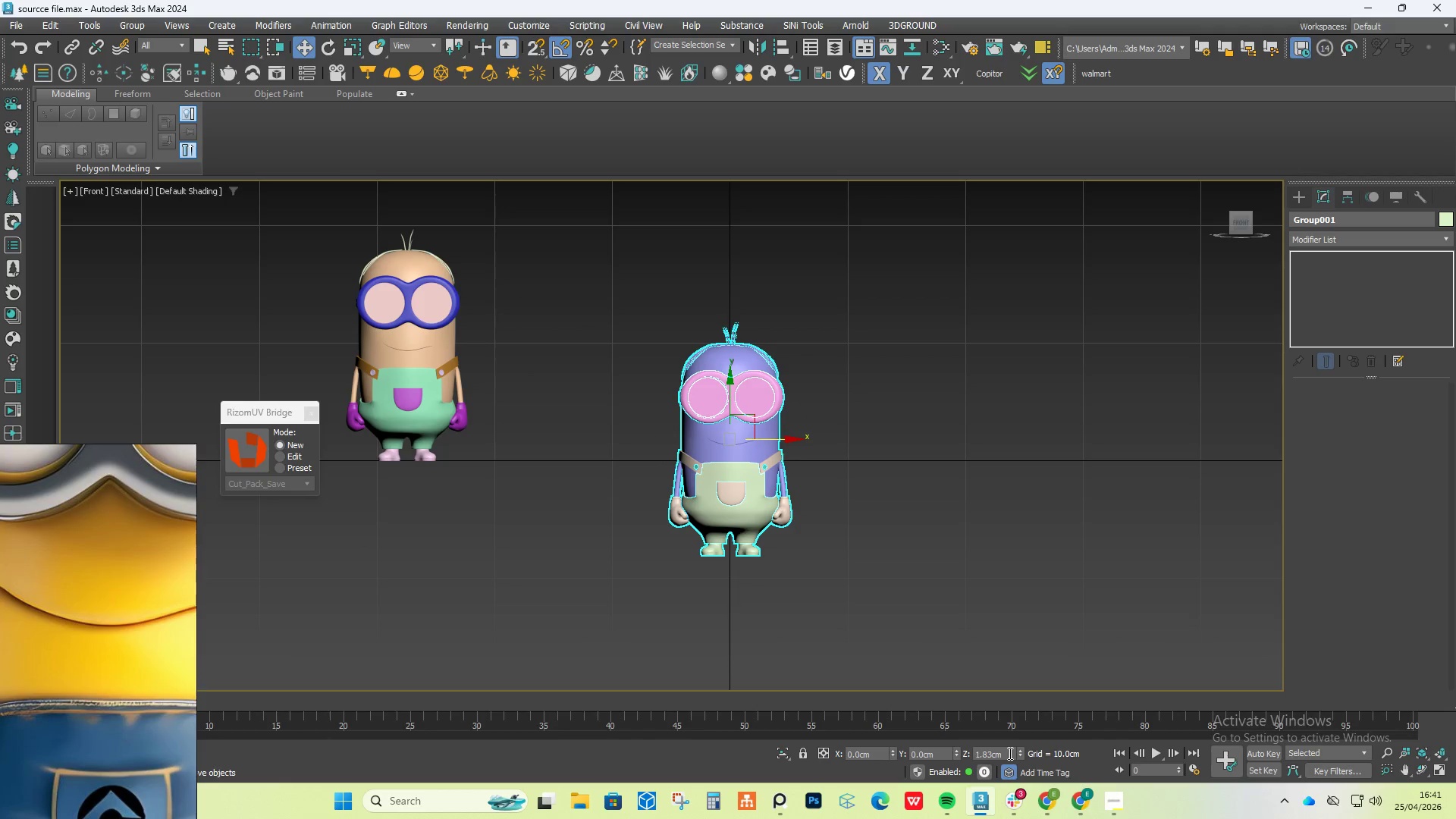 
right_click([1018, 753])
 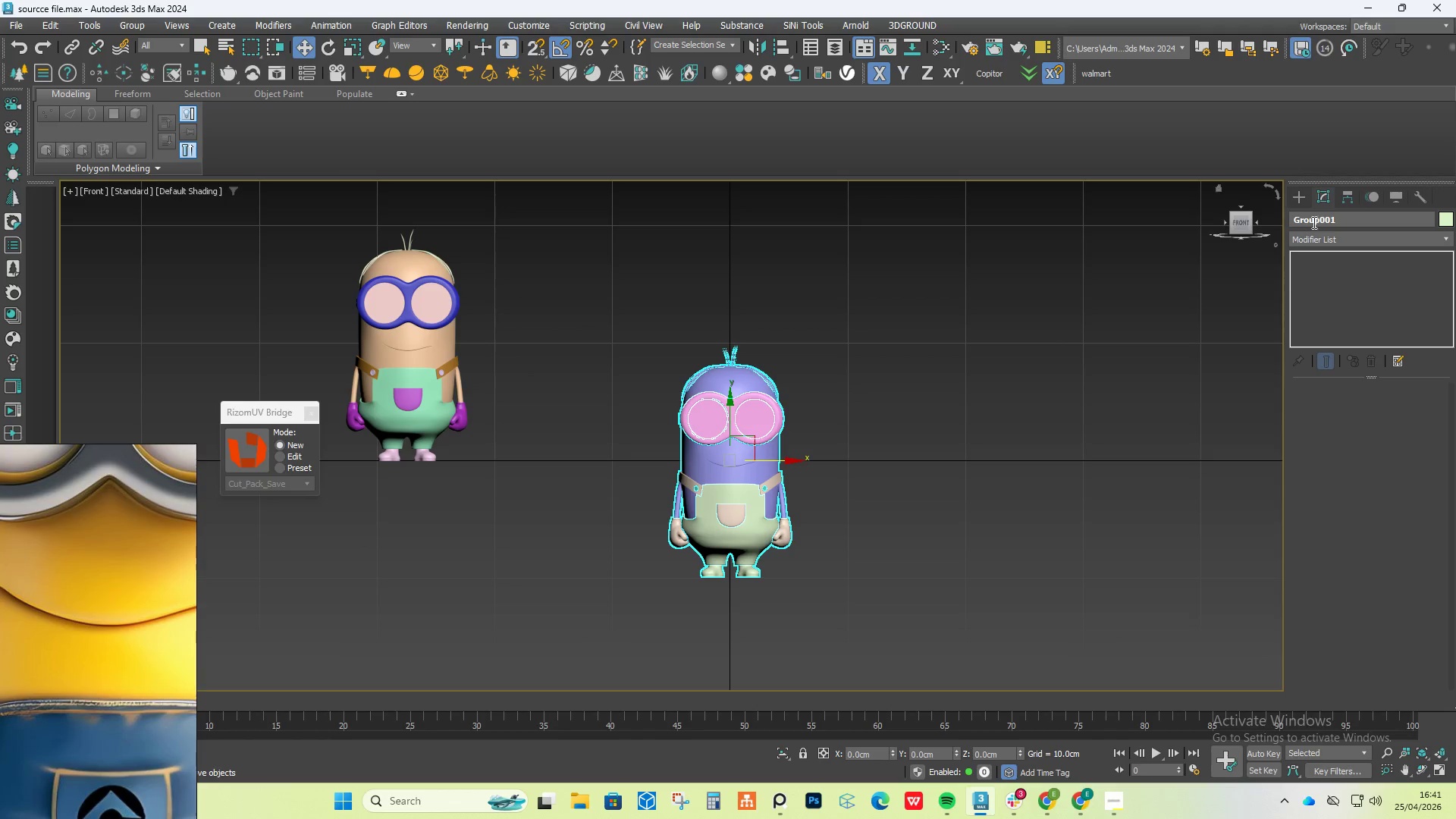 
left_click([1351, 201])
 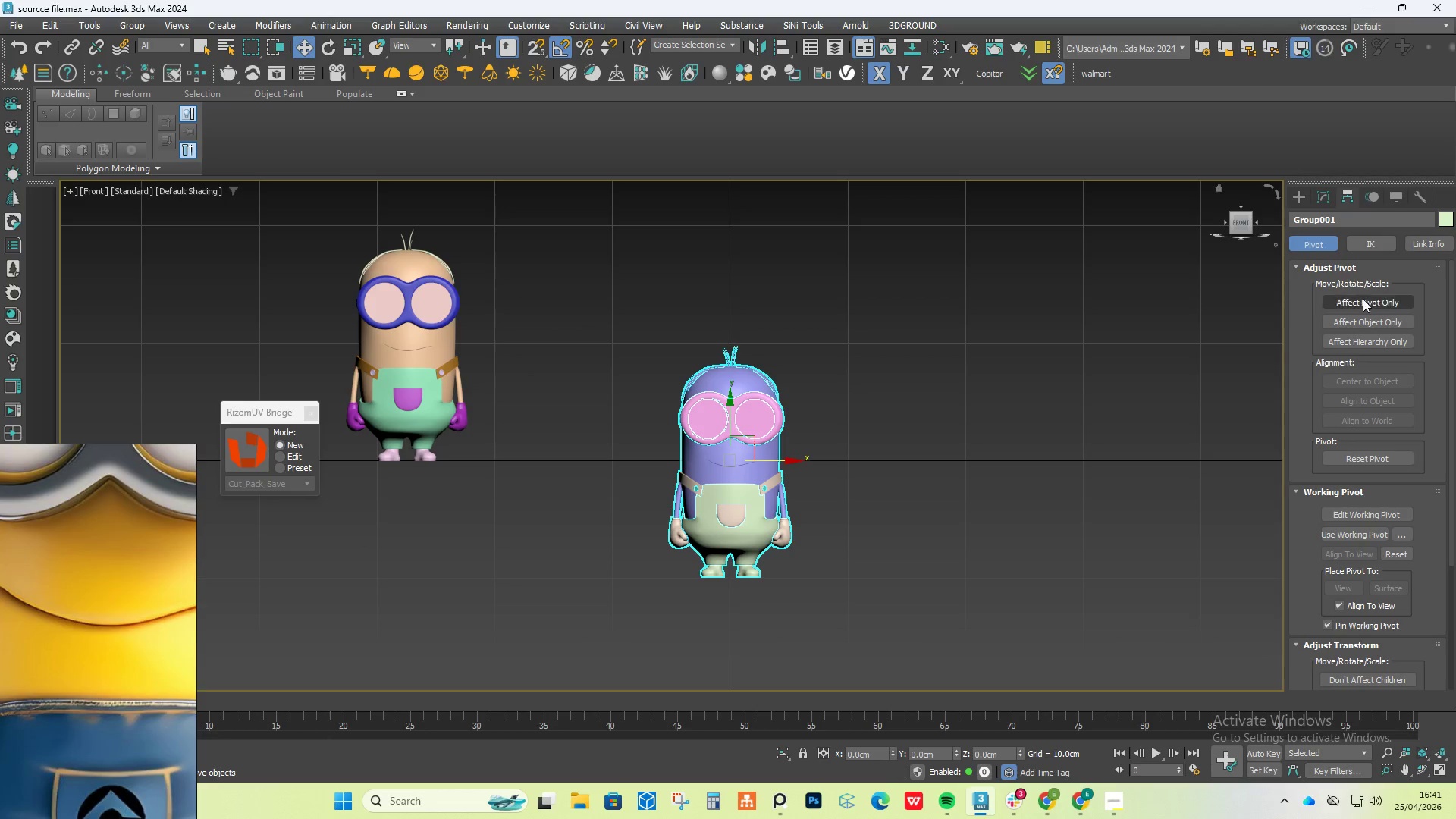 
left_click([1363, 303])
 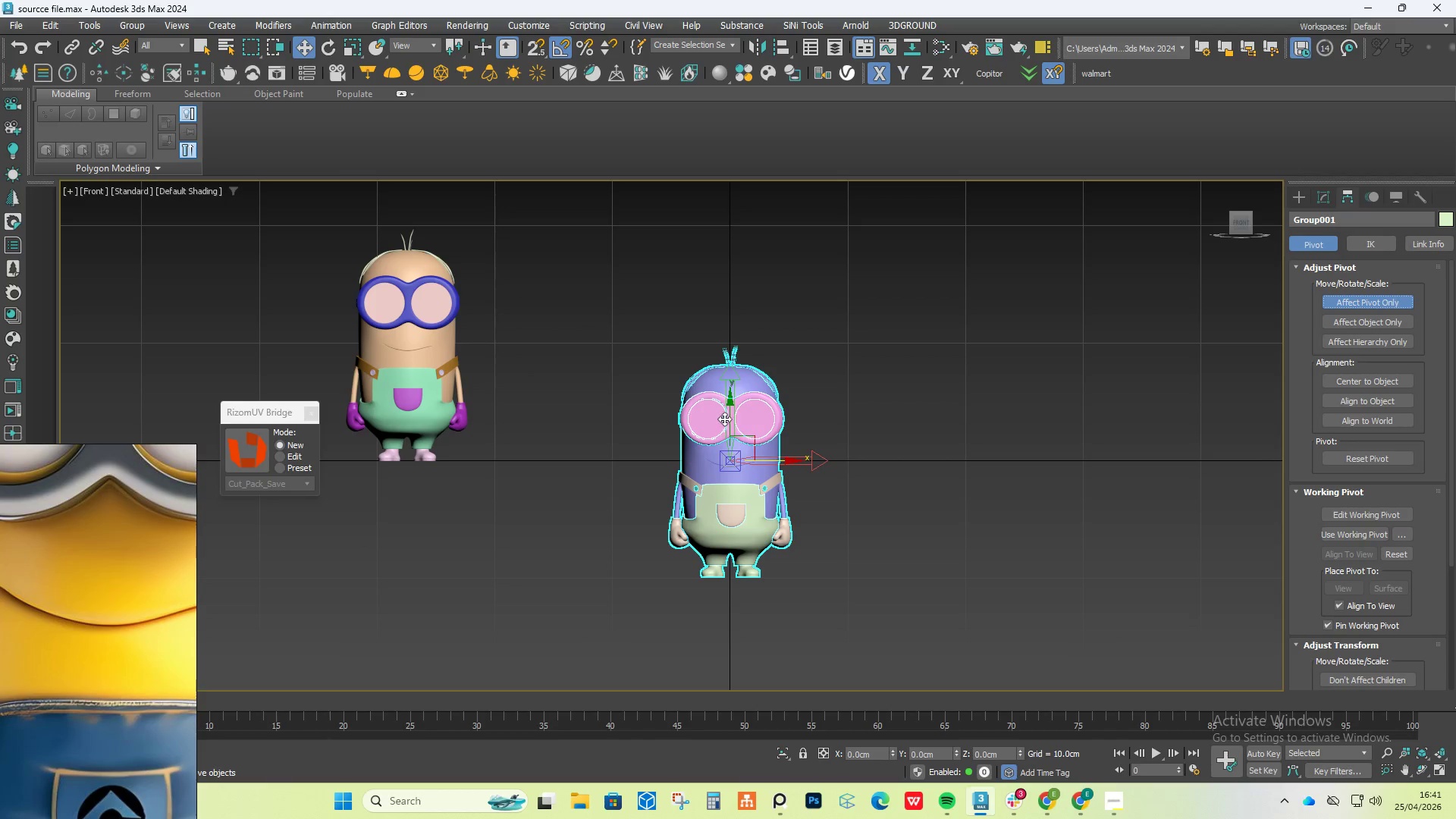 
left_click_drag(start_coordinate=[729, 417], to_coordinate=[695, 287])
 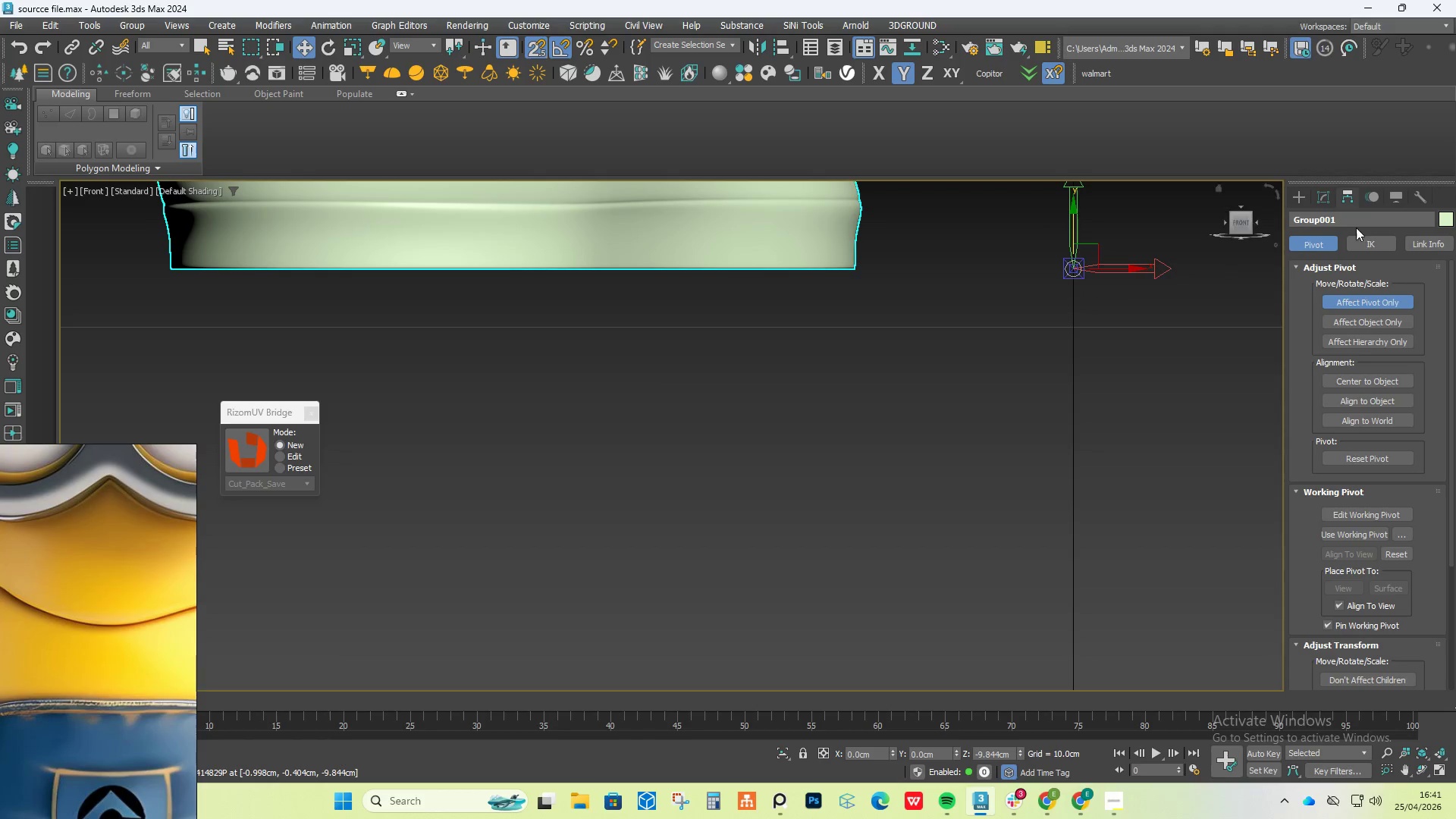 
key(S)
 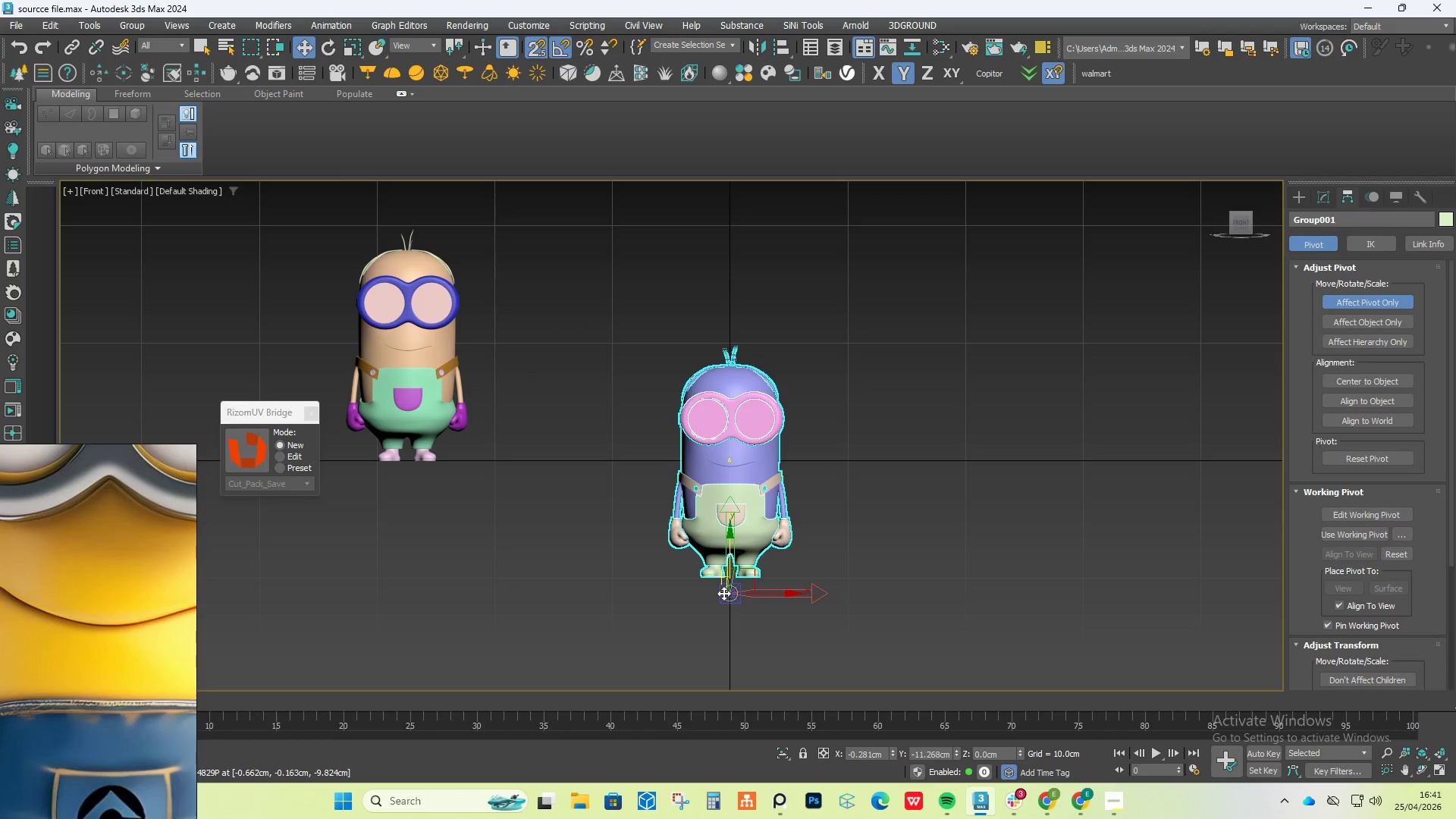 
scroll: coordinate [672, 373], scroll_direction: up, amount: 10.0
 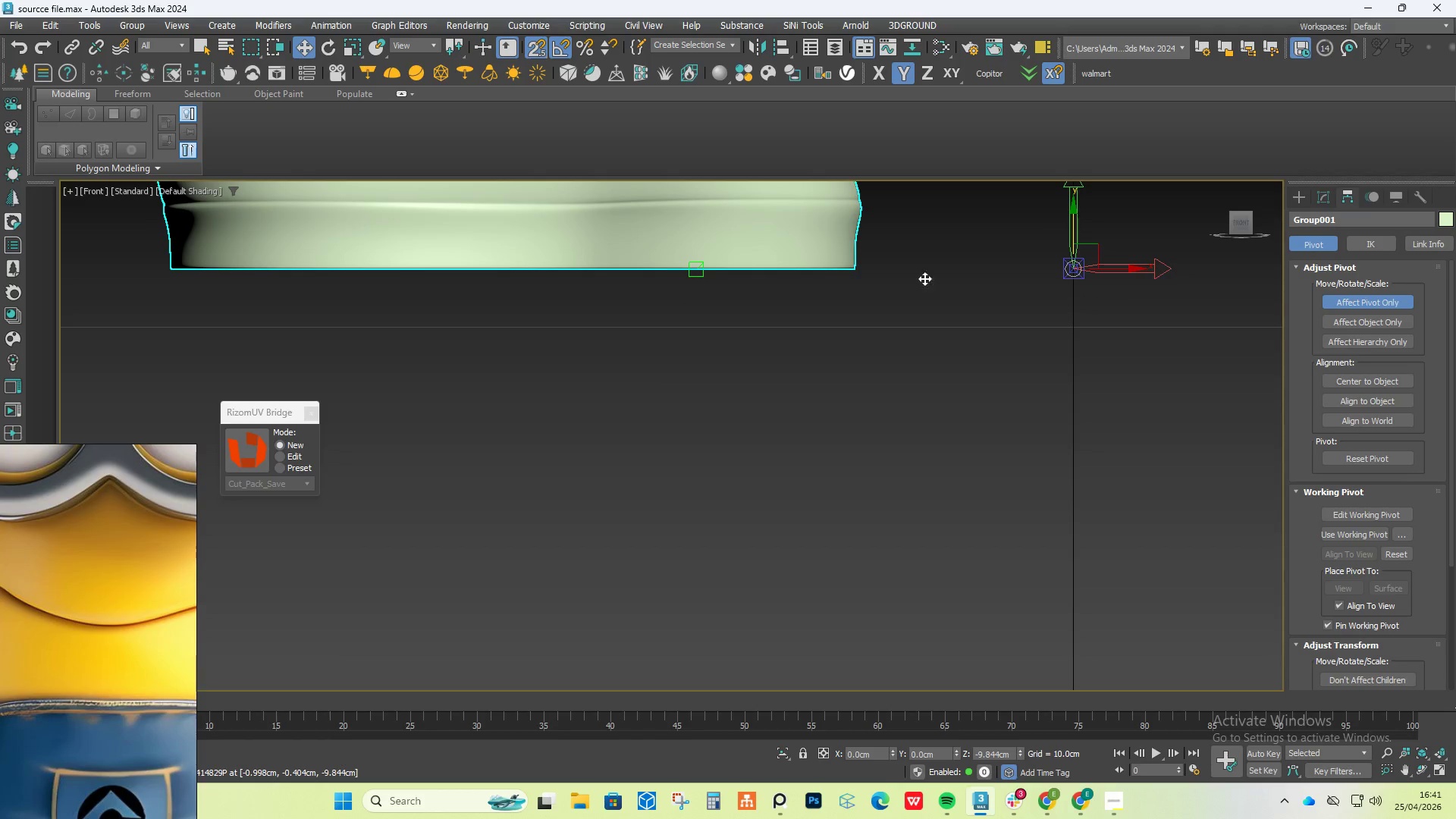 
left_click([1302, 193])
 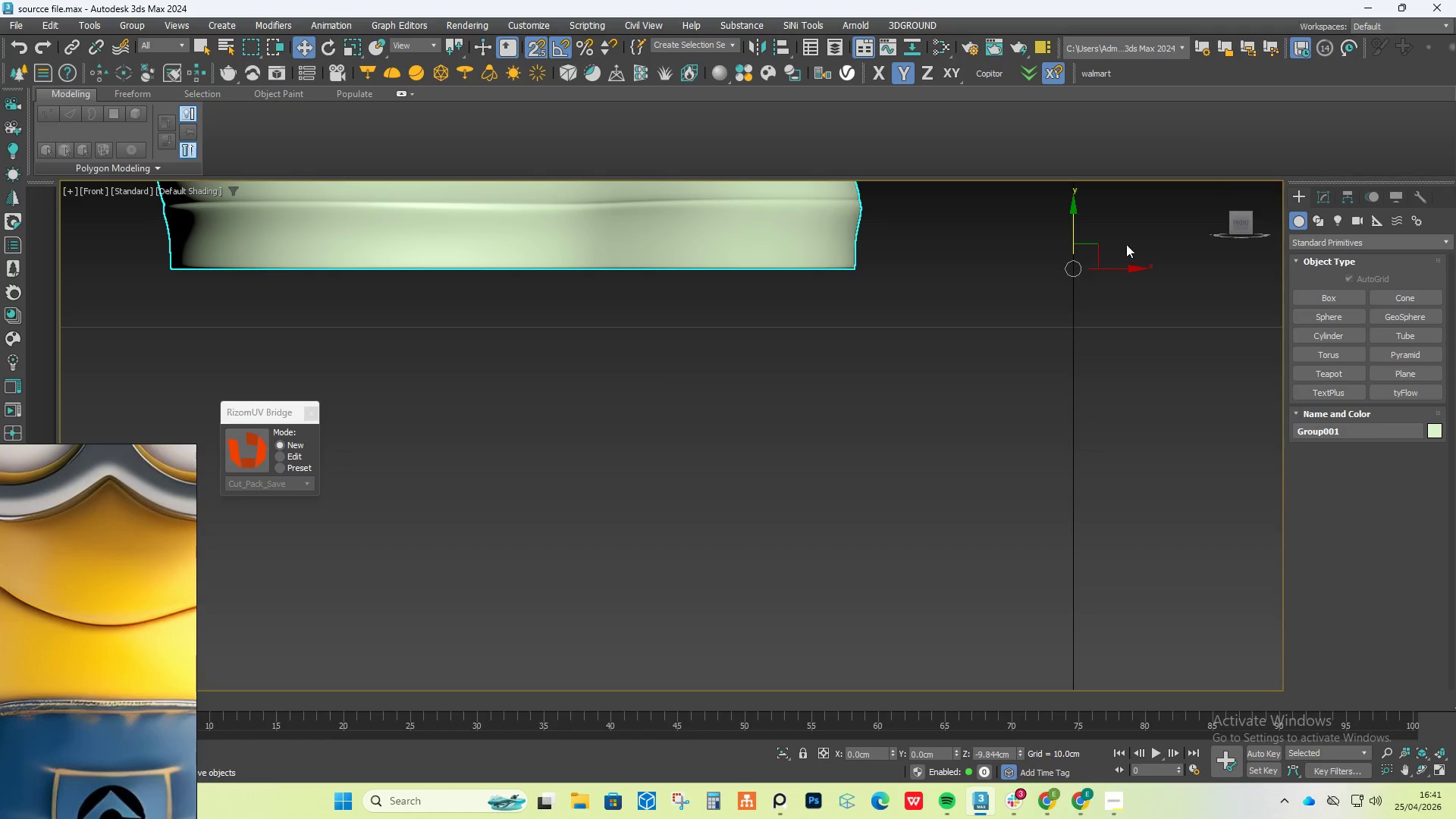 
key(S)
 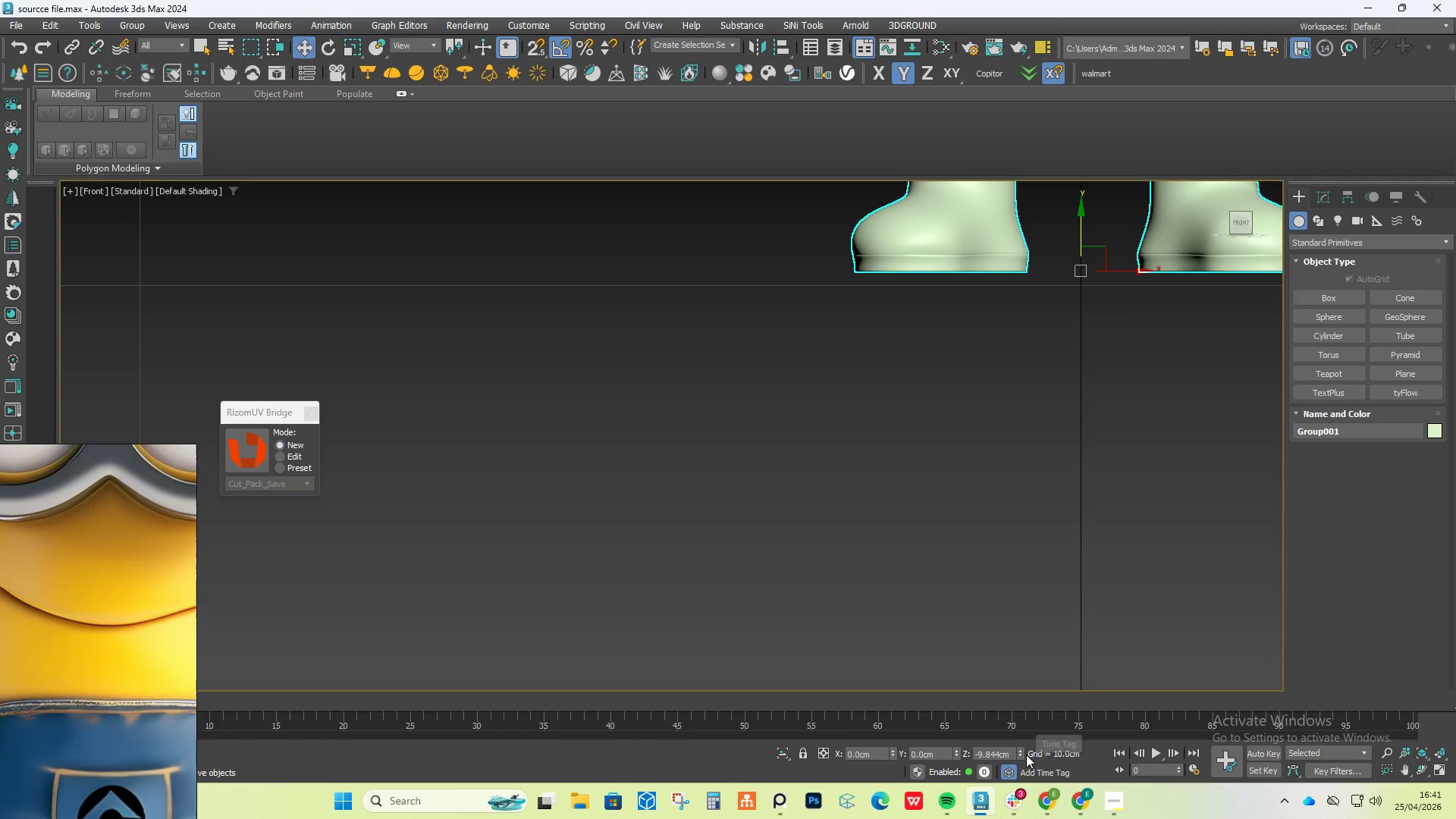 
scroll: coordinate [1080, 275], scroll_direction: down, amount: 5.0
 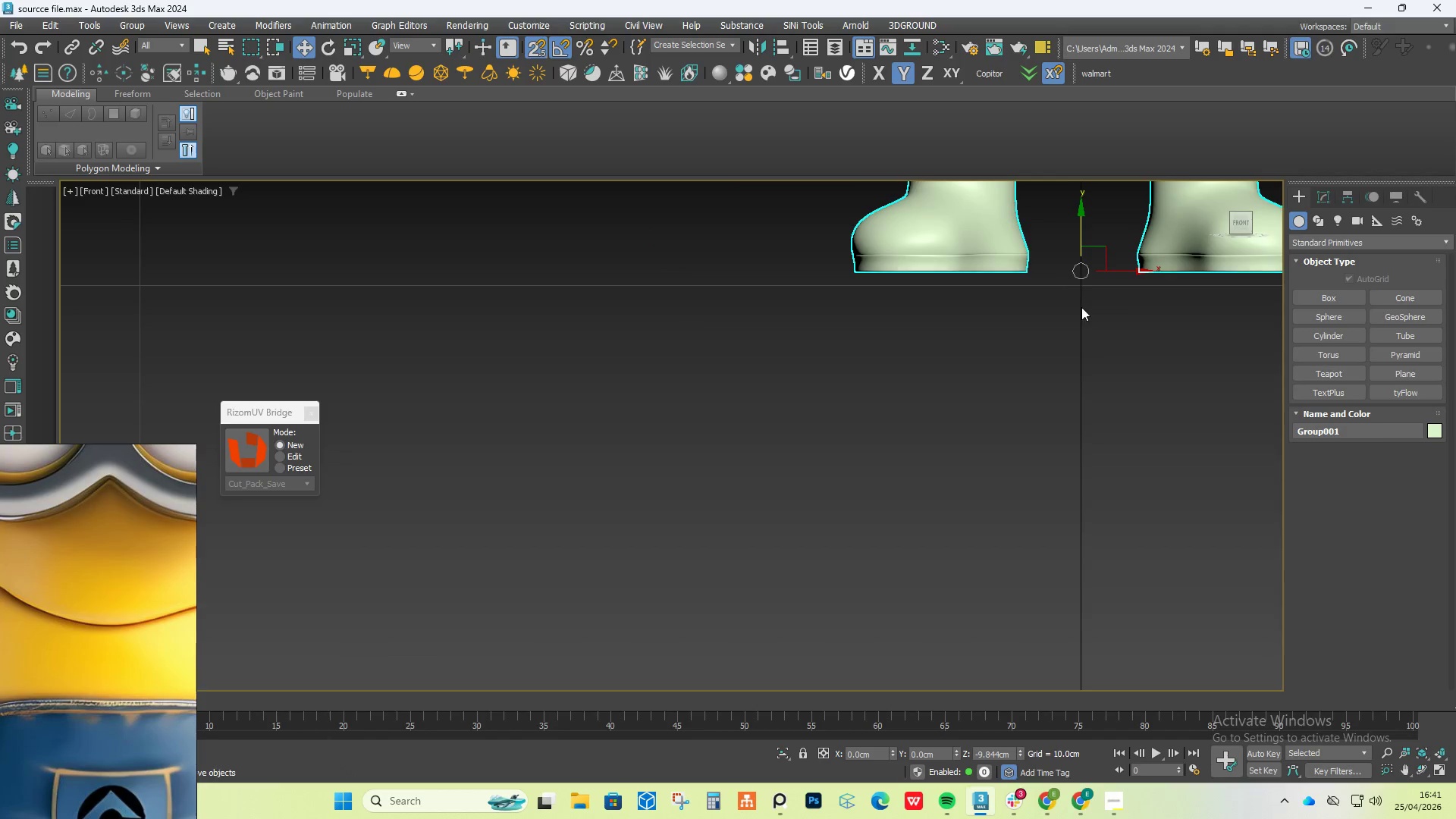 
right_click([1021, 755])
 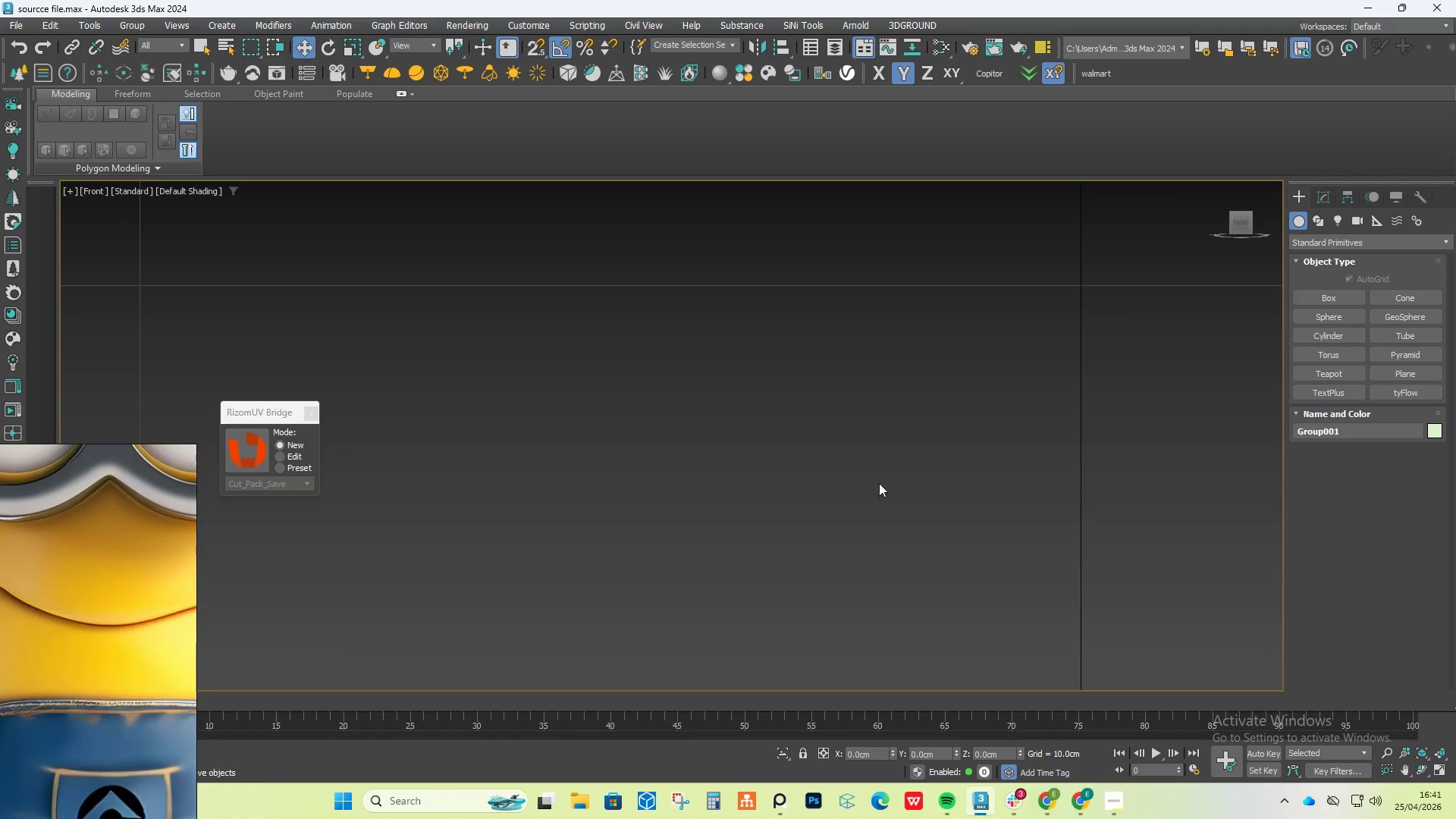 
scroll: coordinate [929, 410], scroll_direction: down, amount: 6.0
 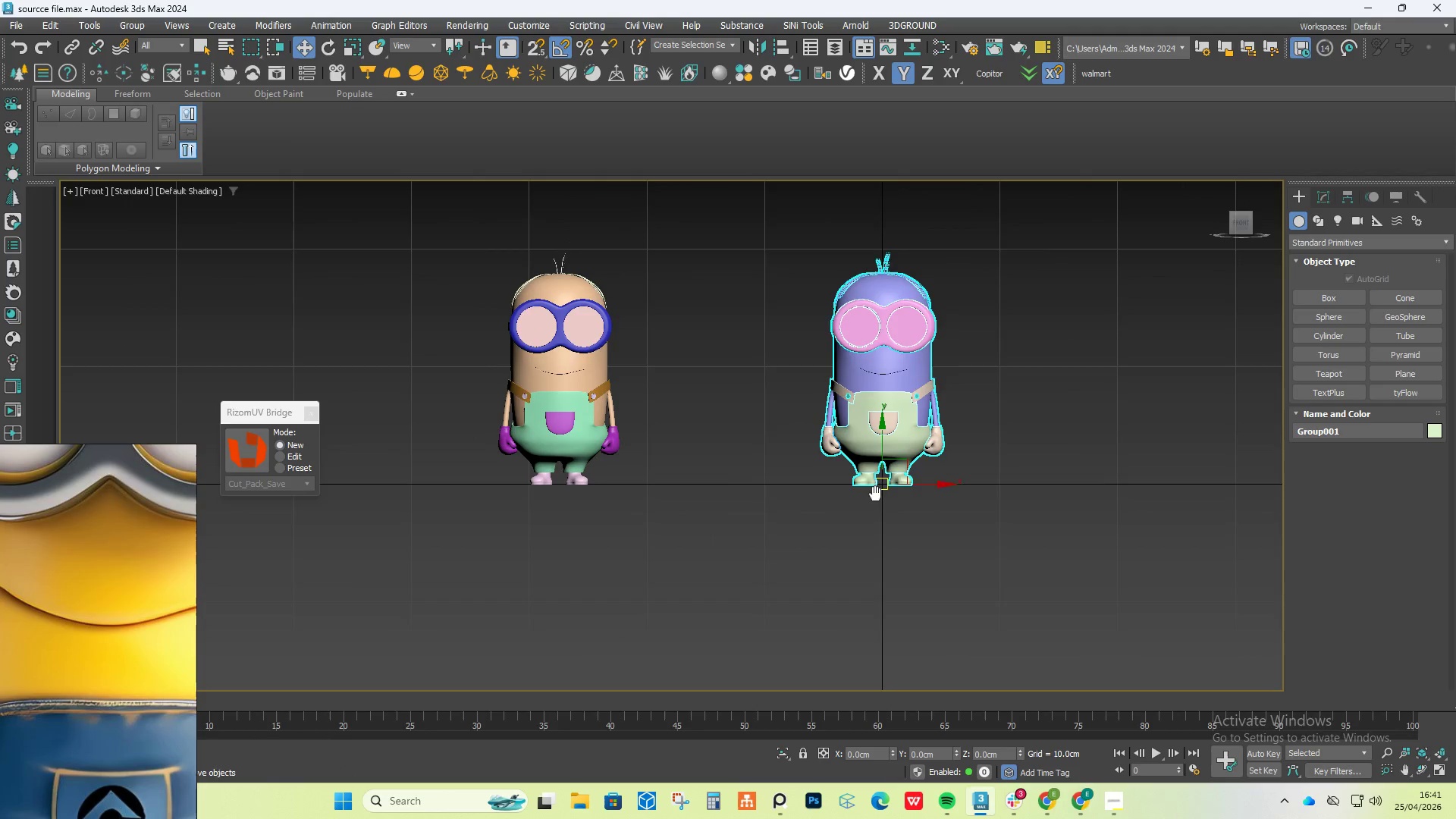 
scroll: coordinate [886, 276], scroll_direction: up, amount: 7.0
 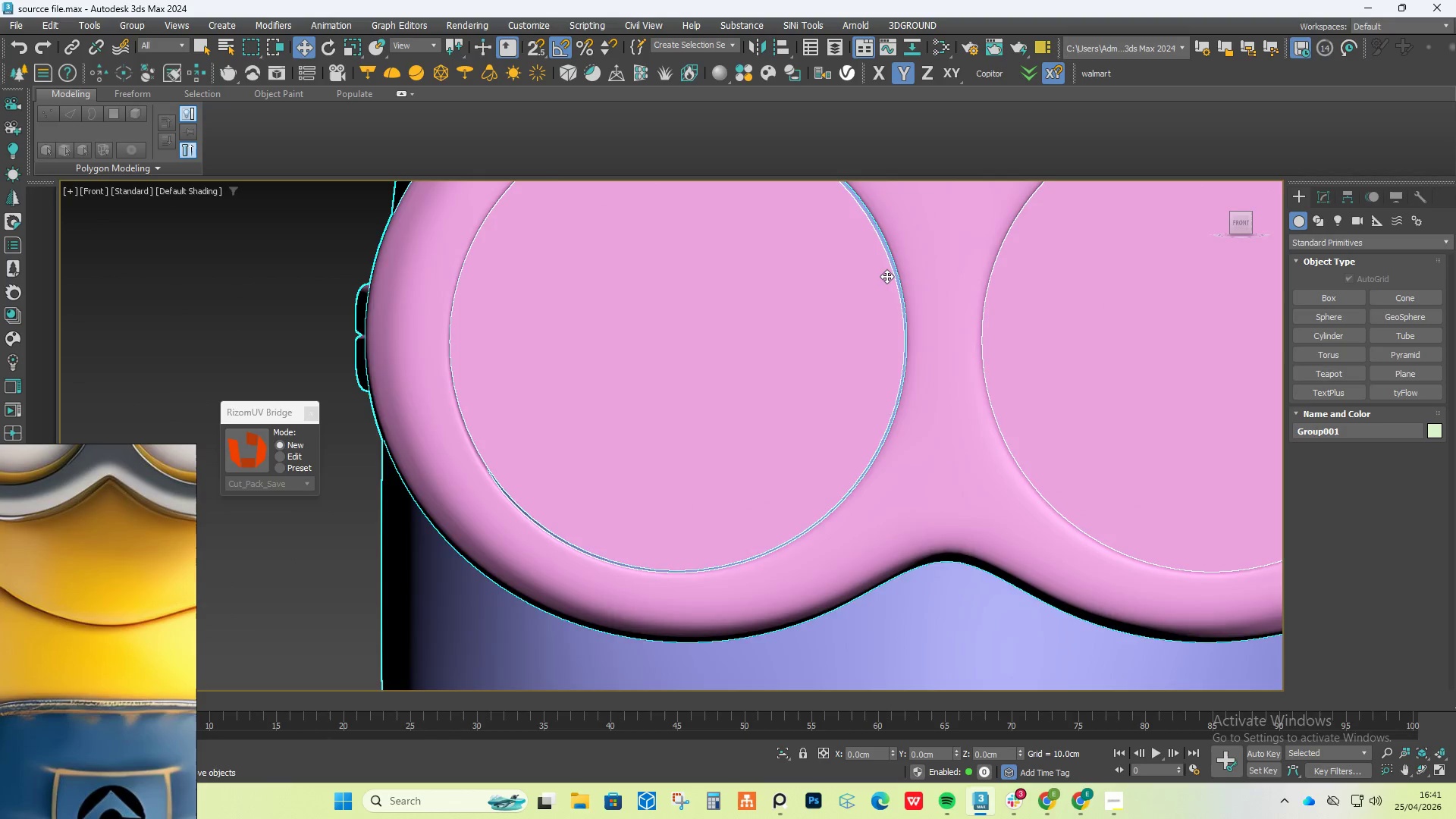 
scroll: coordinate [886, 276], scroll_direction: down, amount: 6.0
 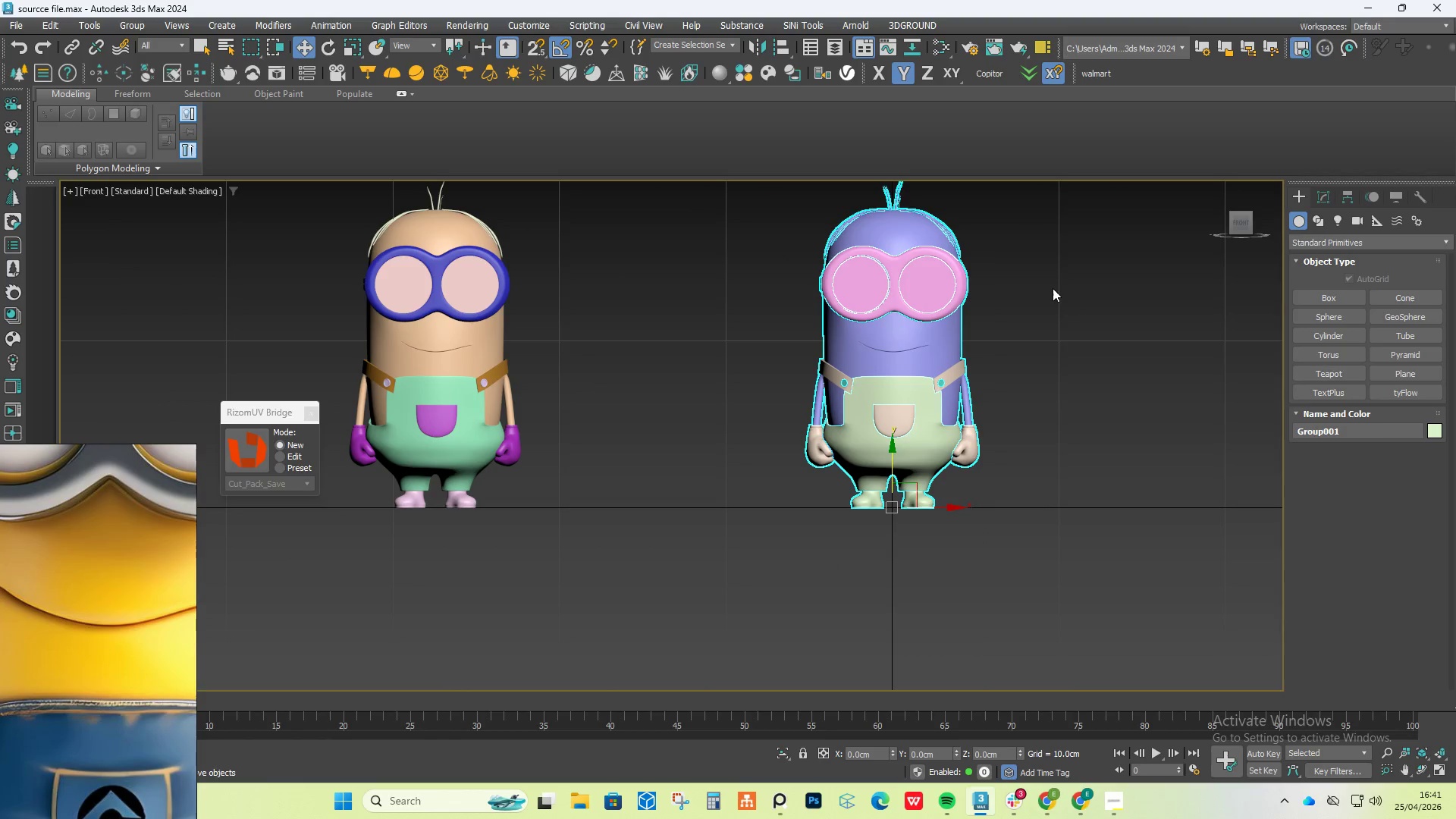 
left_click([1051, 287])
 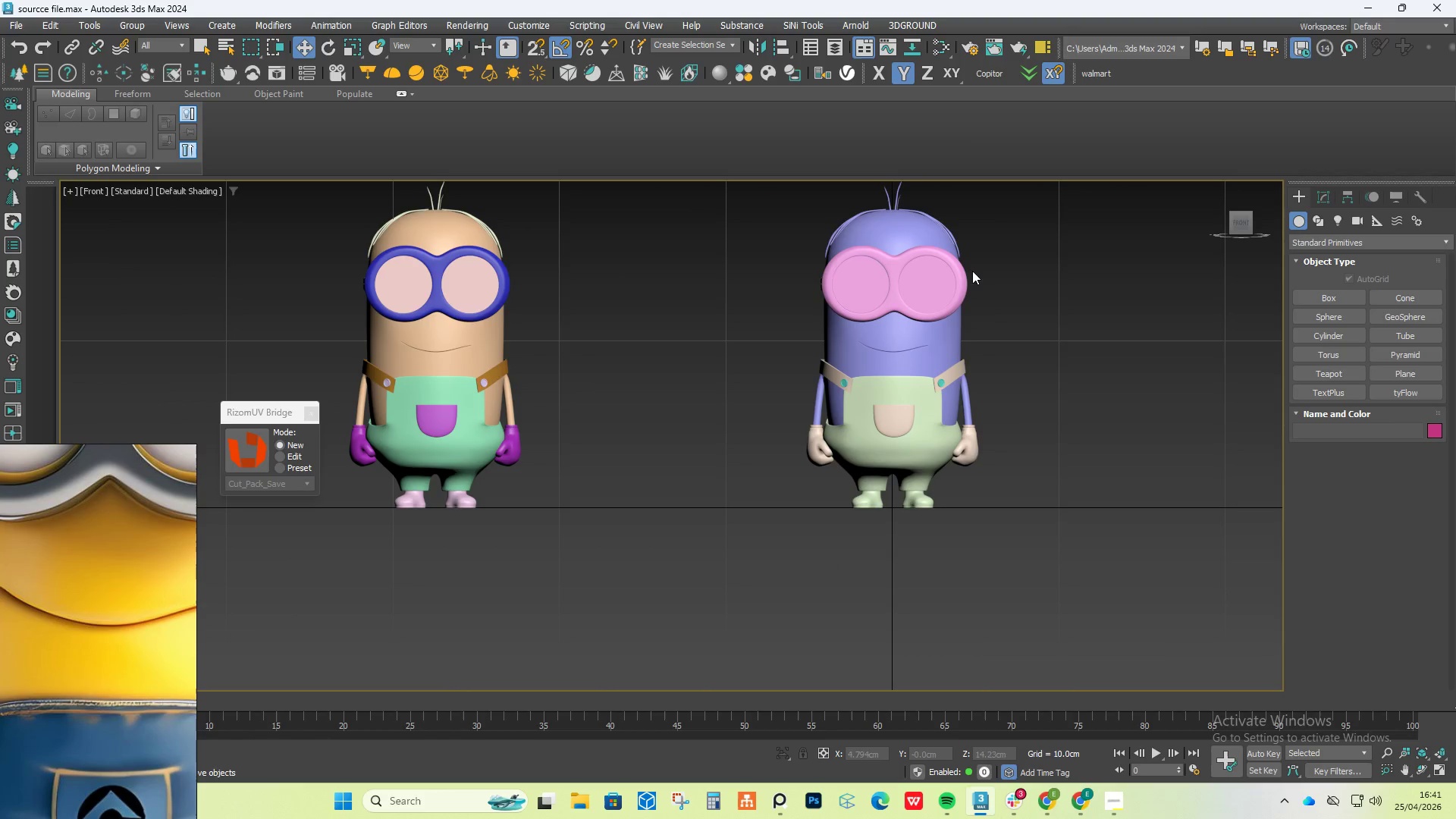 
hold_key(key=AltLeft, duration=0.56)
 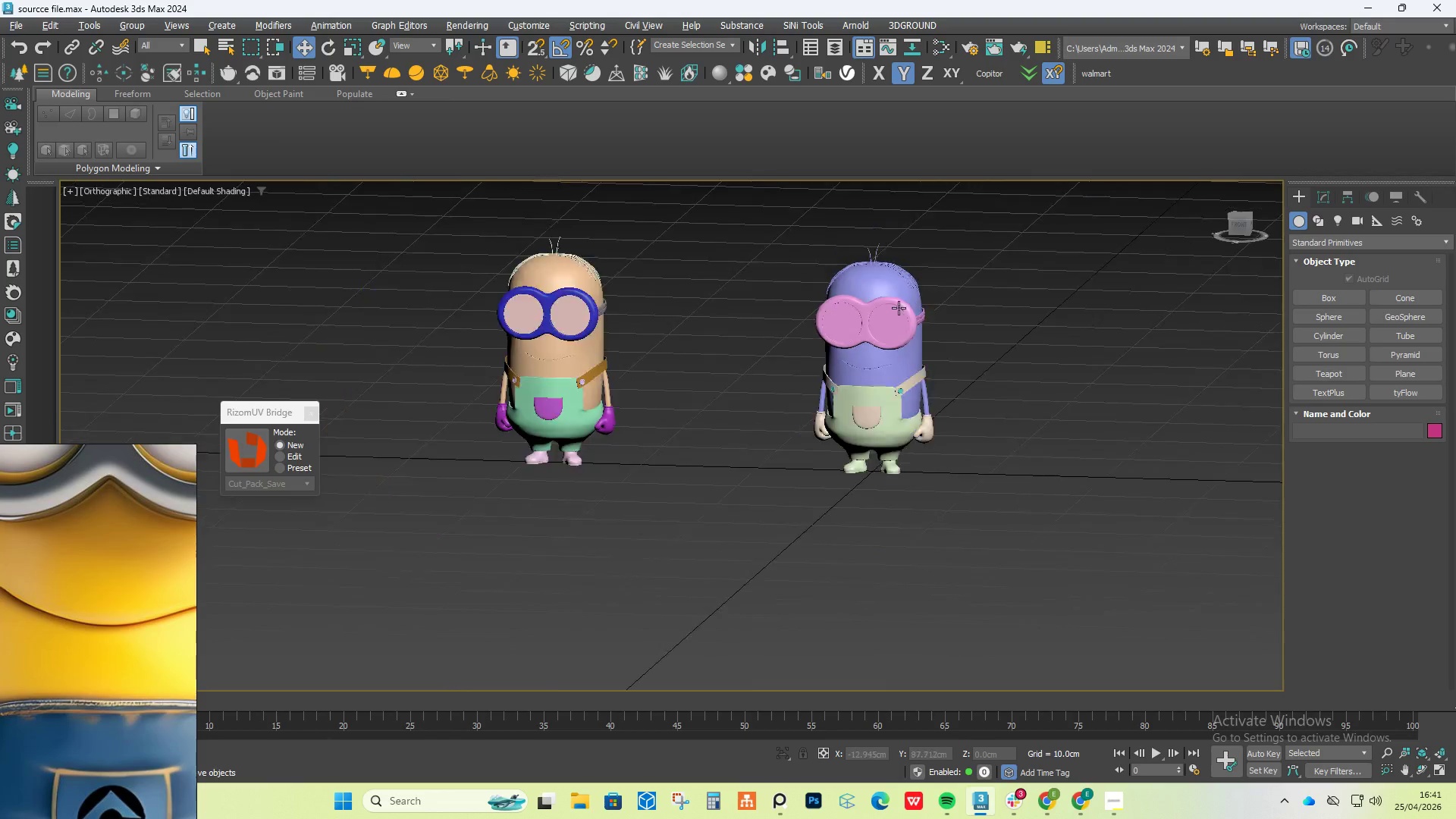 
scroll: coordinate [898, 309], scroll_direction: down, amount: 3.0
 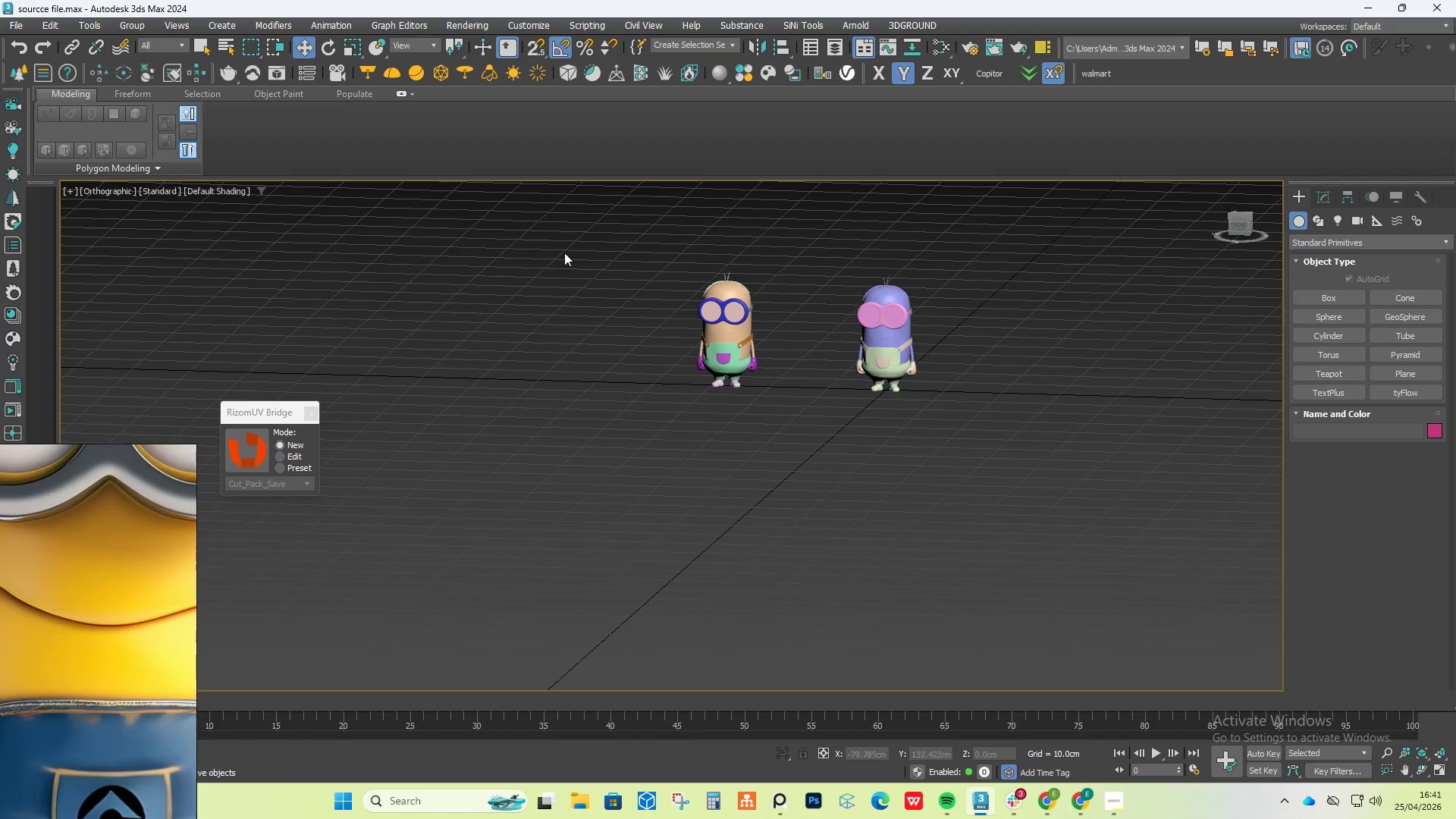 
left_click_drag(start_coordinate=[591, 240], to_coordinate=[770, 470])
 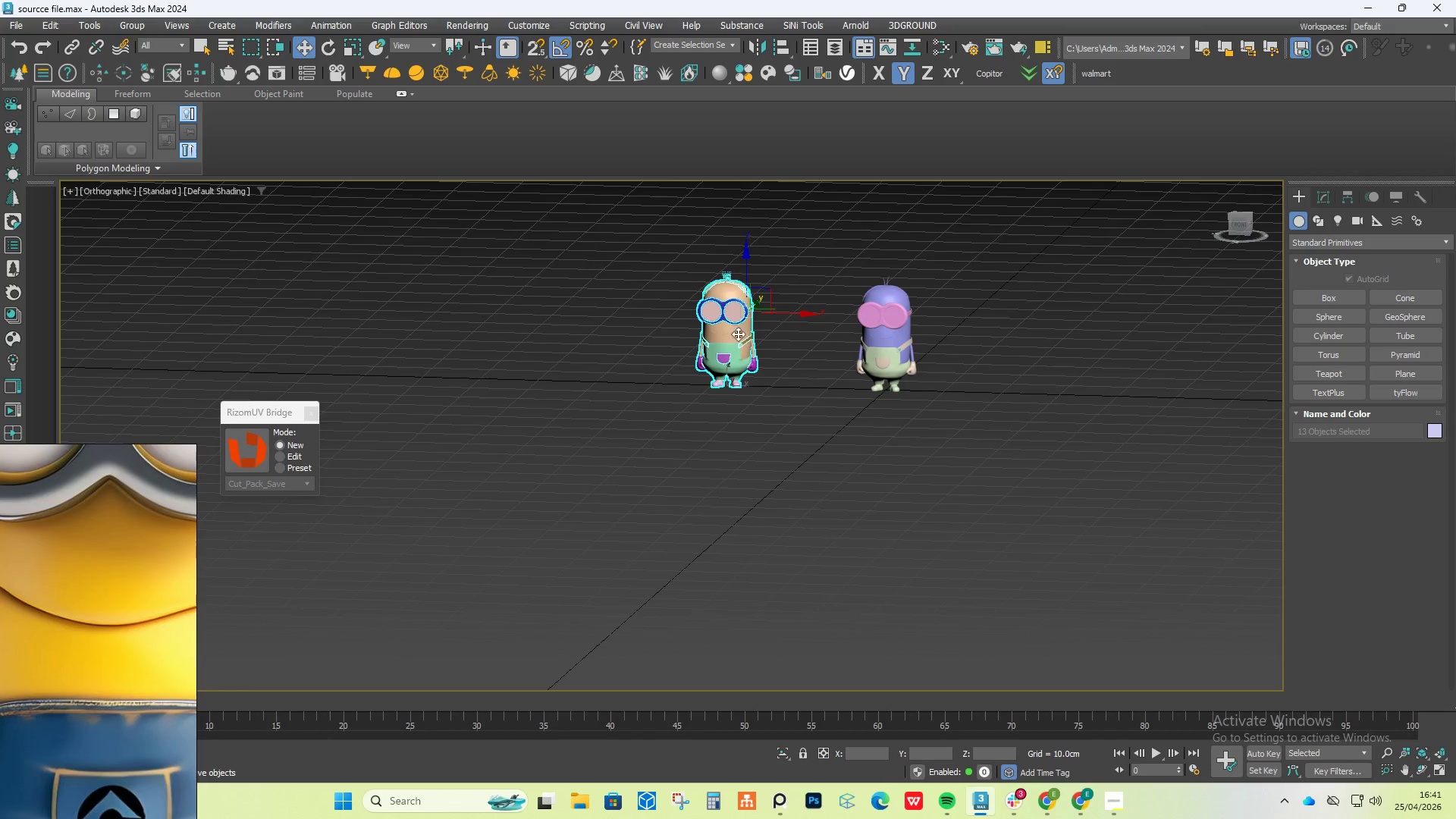 
right_click([736, 332])
 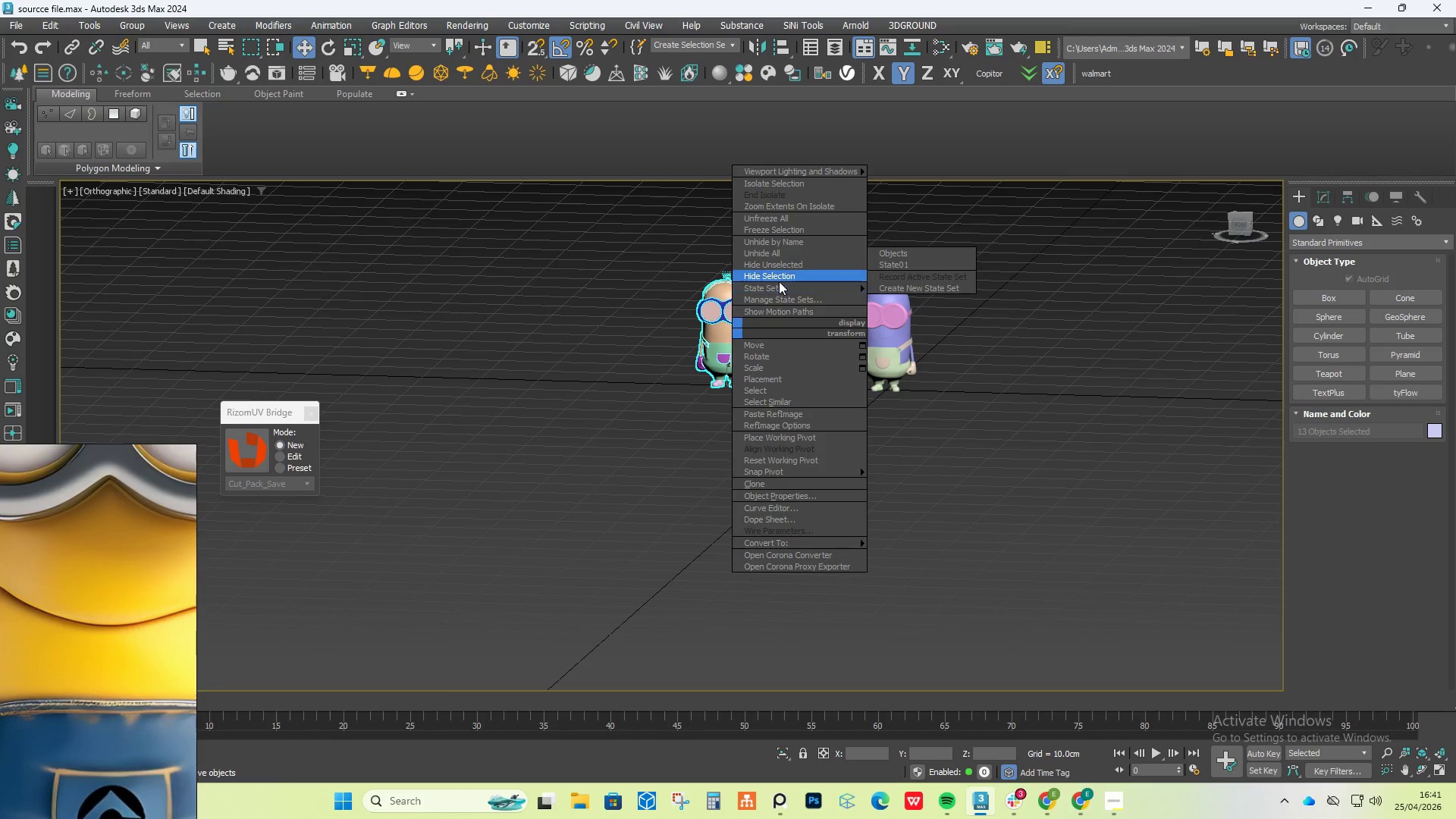 
left_click([780, 275])
 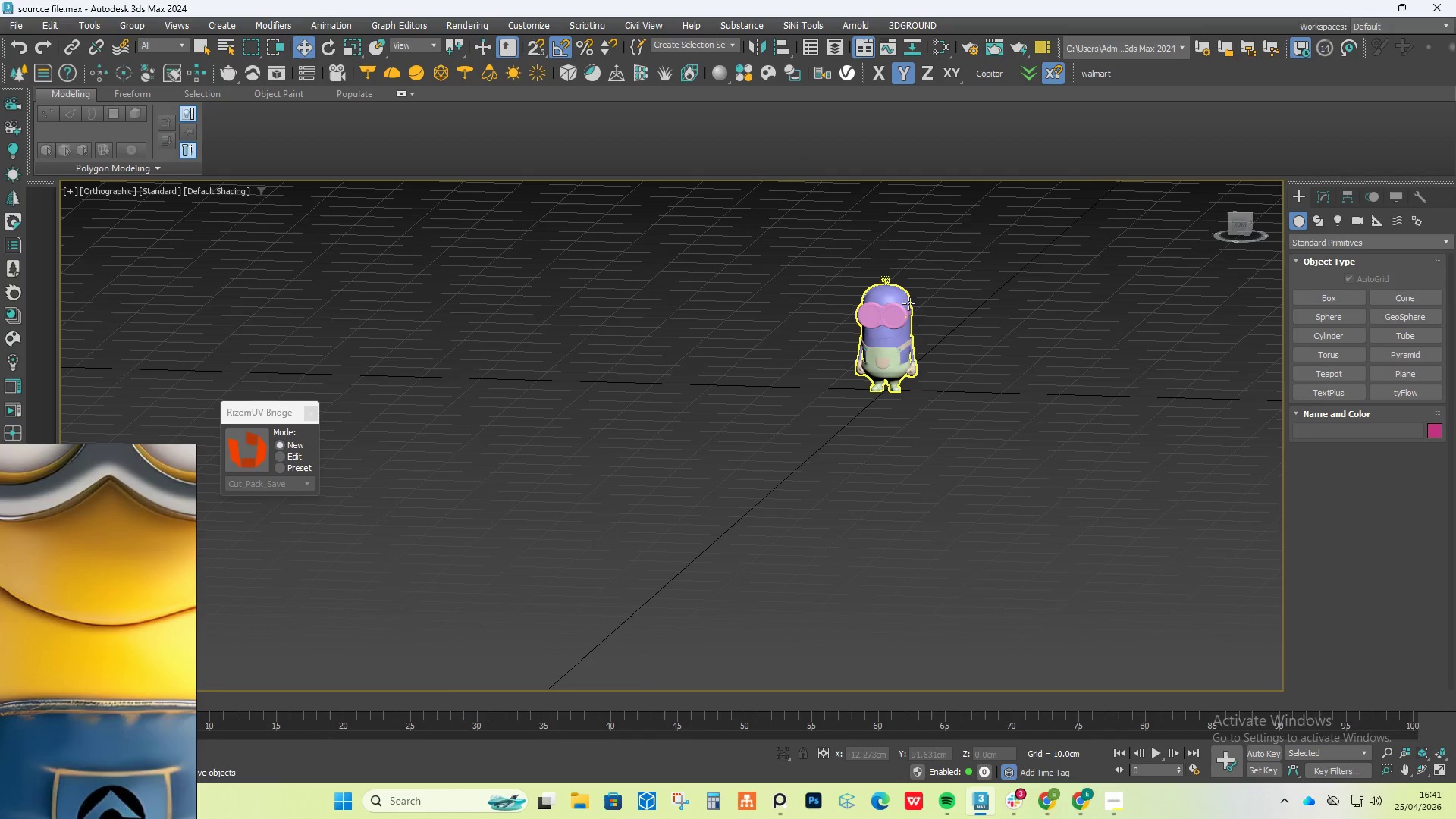 
left_click([866, 359])
 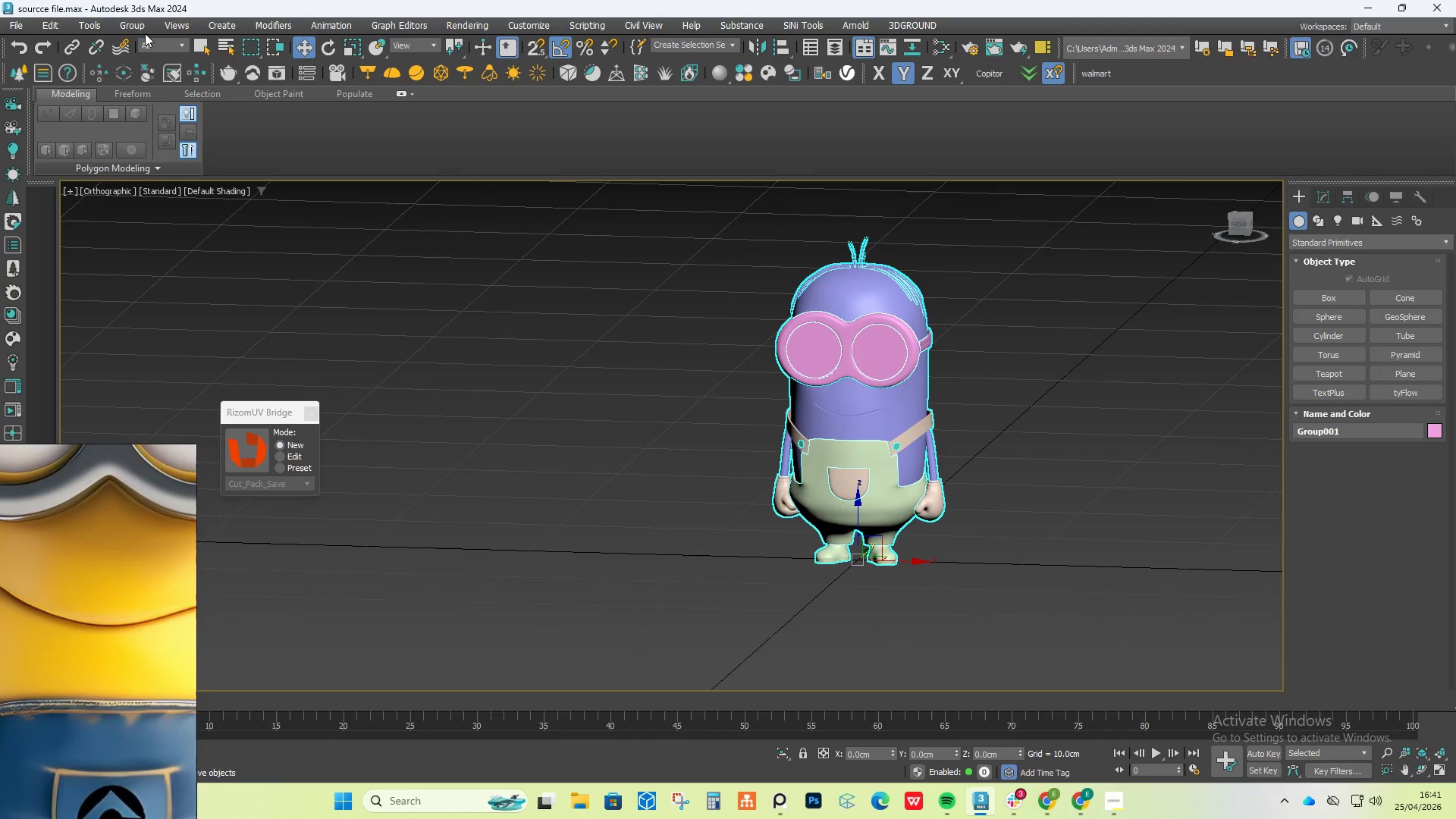 
scroll: coordinate [901, 297], scroll_direction: up, amount: 3.0
 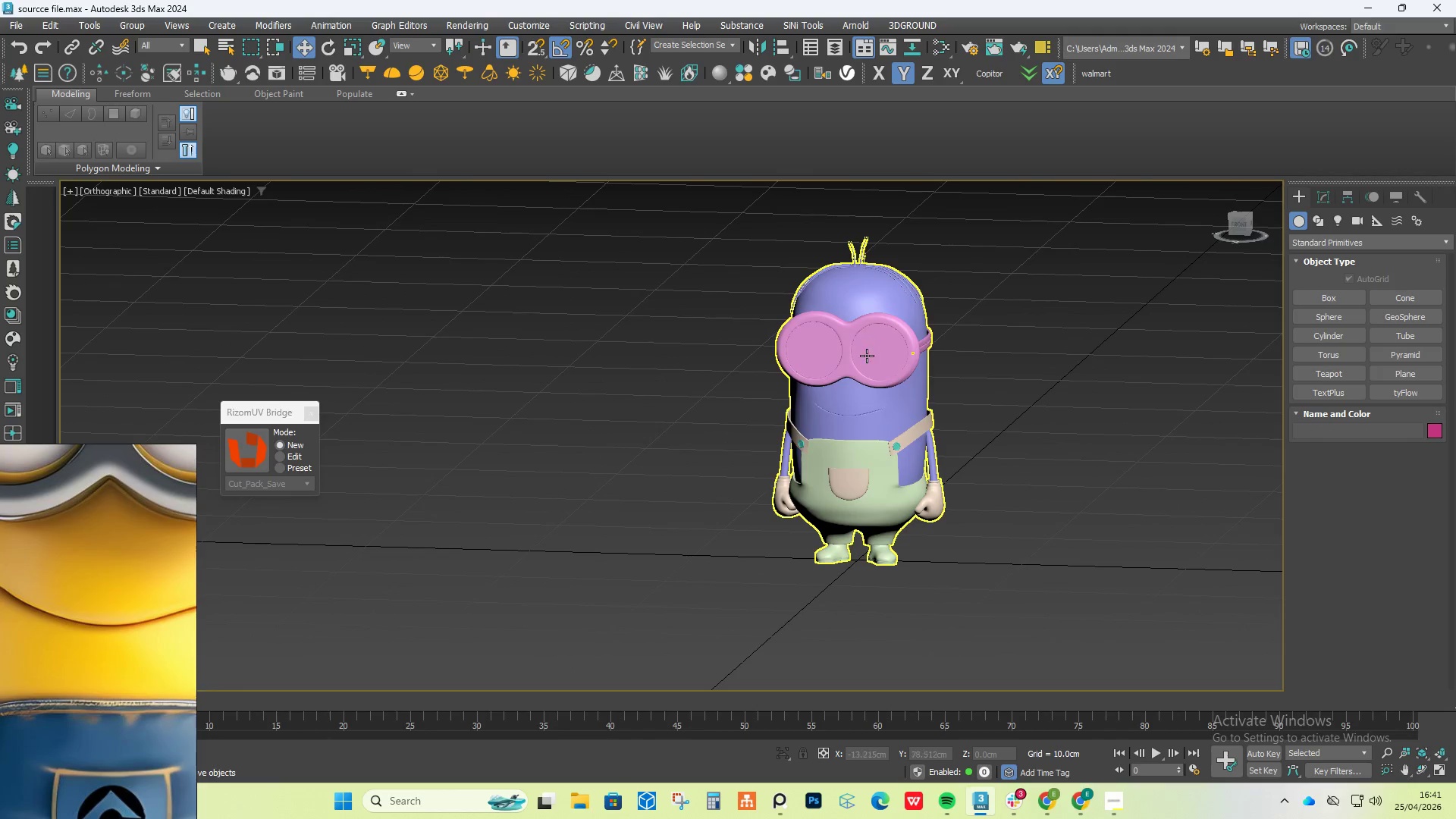 
double_click([136, 25])
 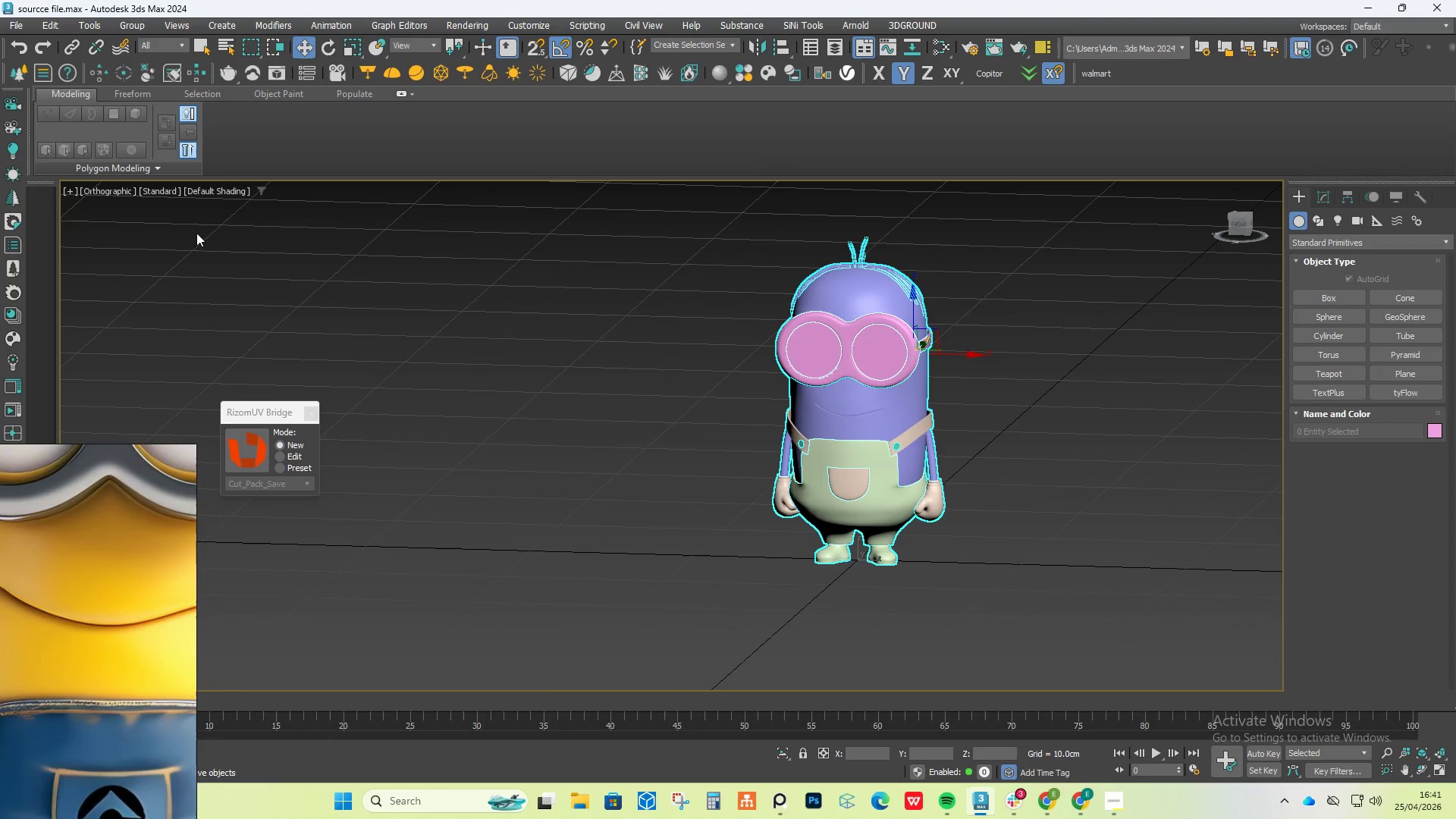 
double_click([543, 351])
 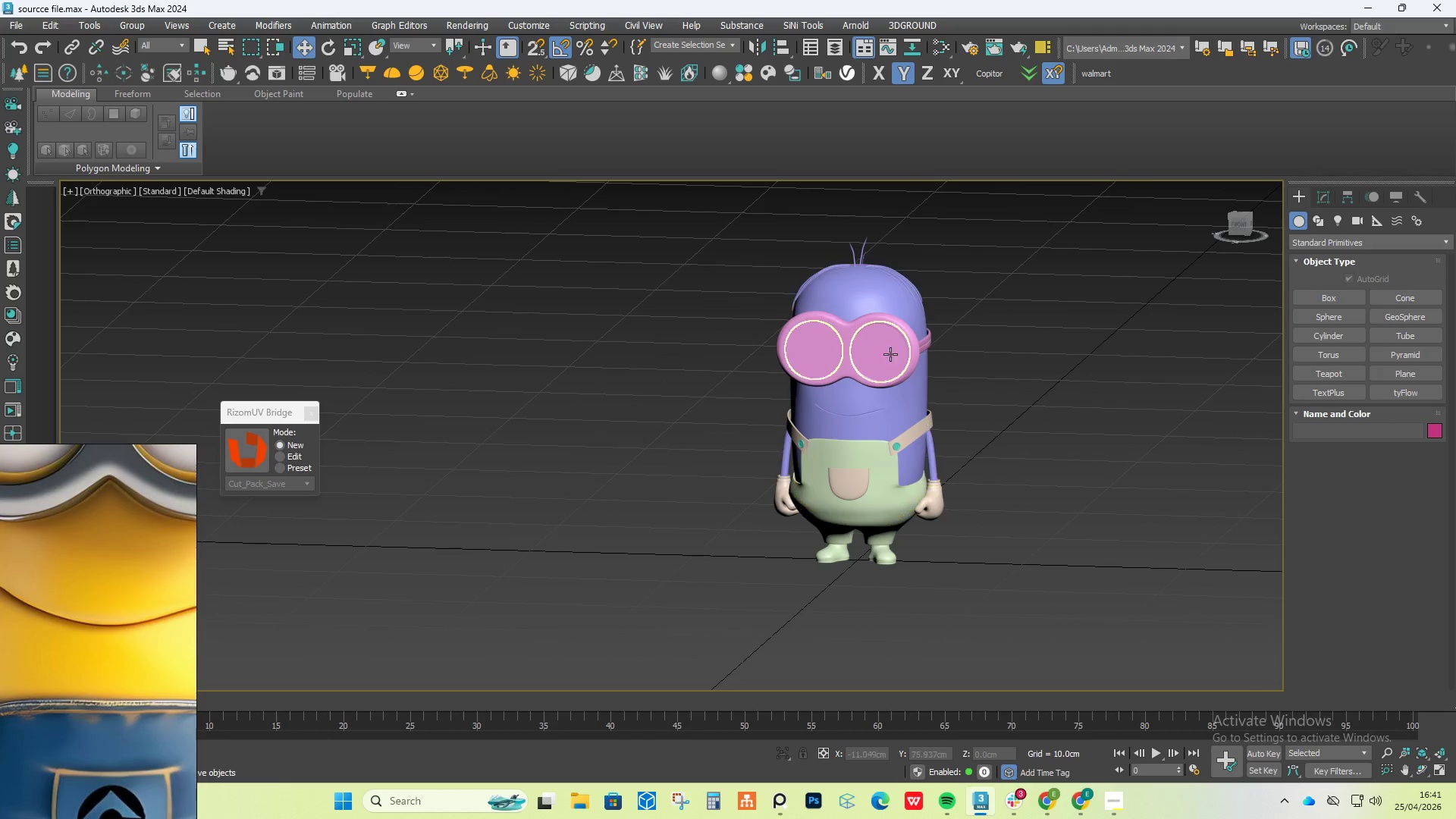 
left_click([877, 344])
 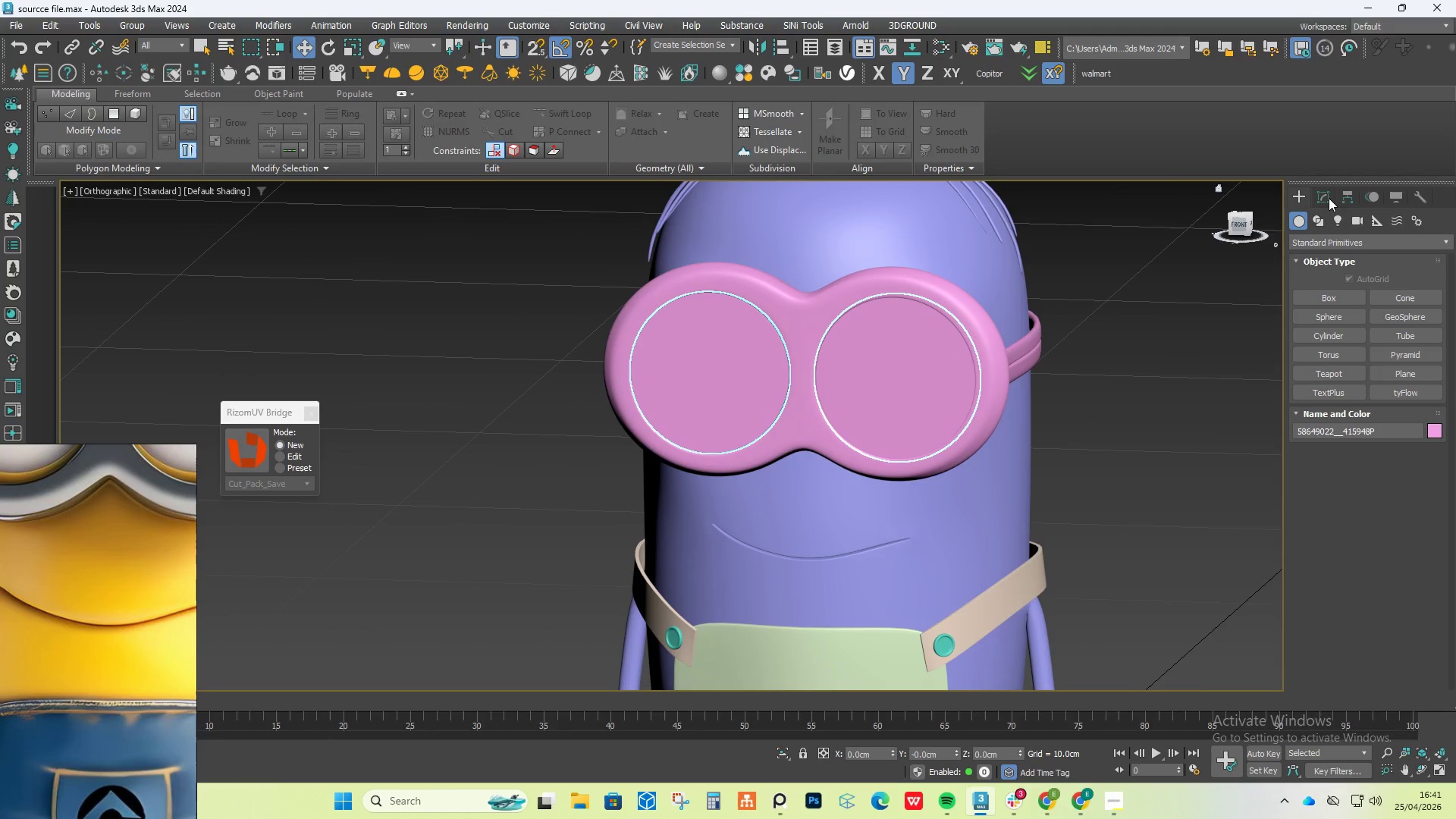 
scroll: coordinate [870, 334], scroll_direction: up, amount: 4.0
 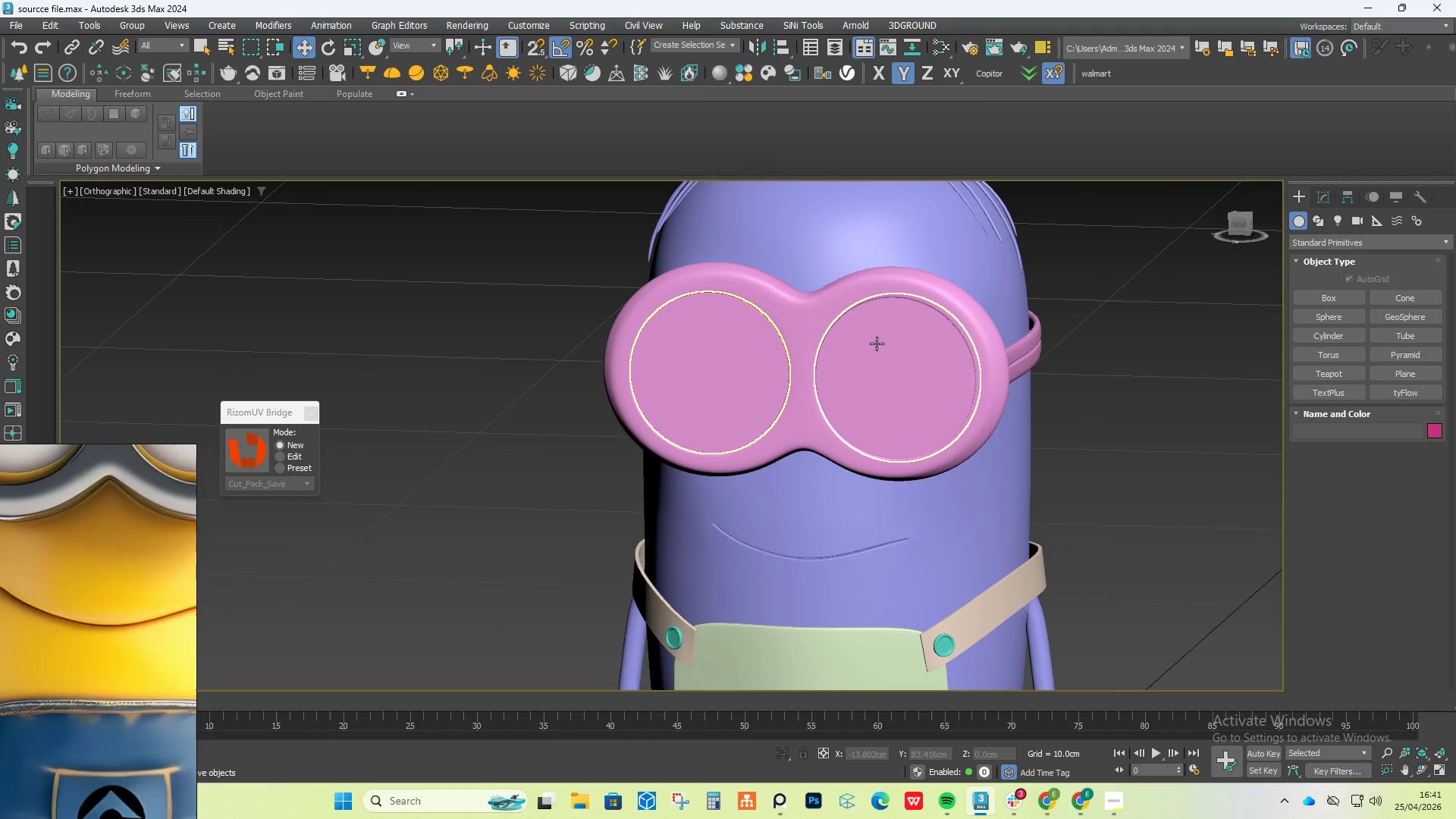 
left_click([1331, 197])
 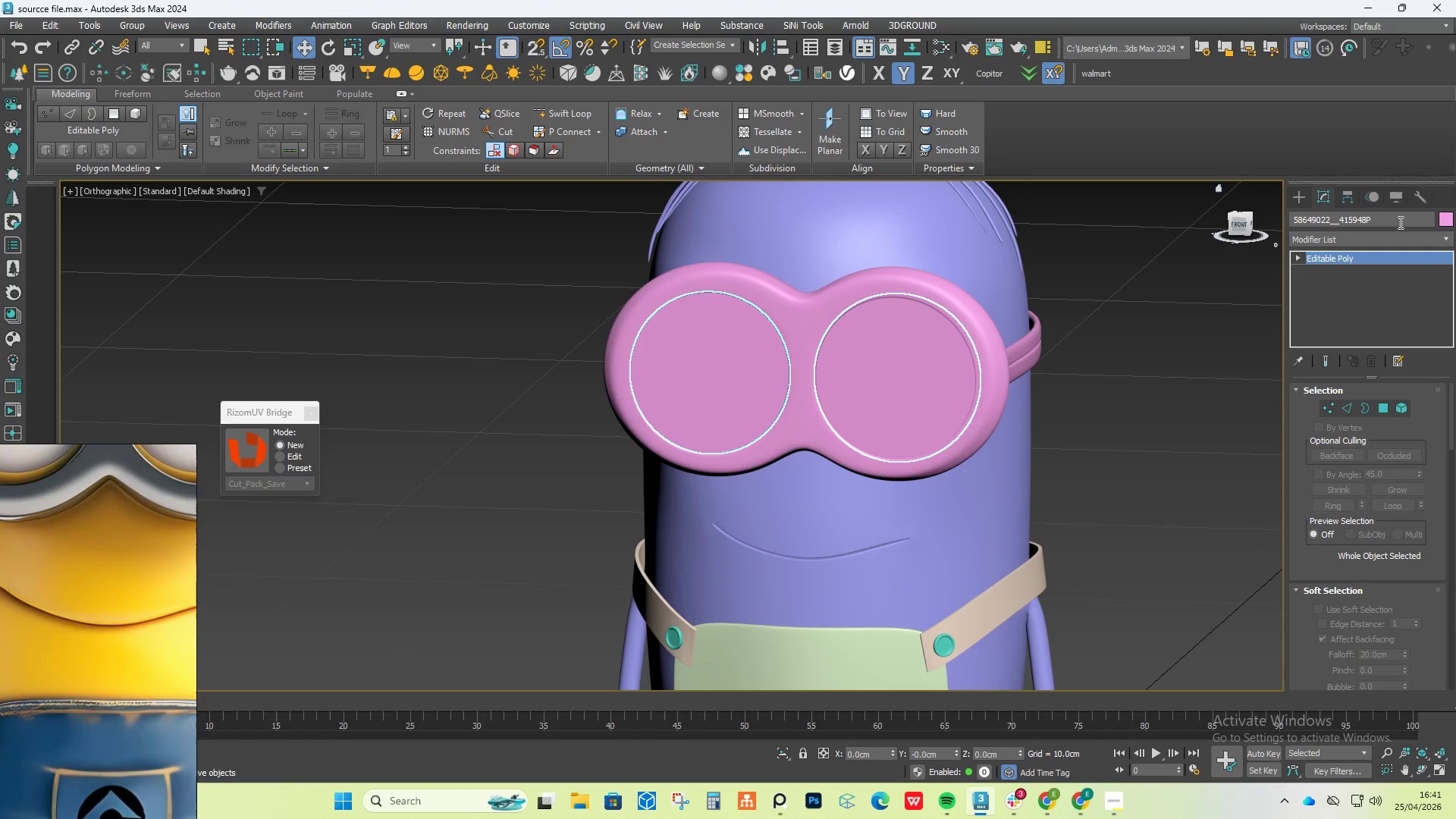 
left_click_drag(start_coordinate=[1392, 221], to_coordinate=[1160, 245])
 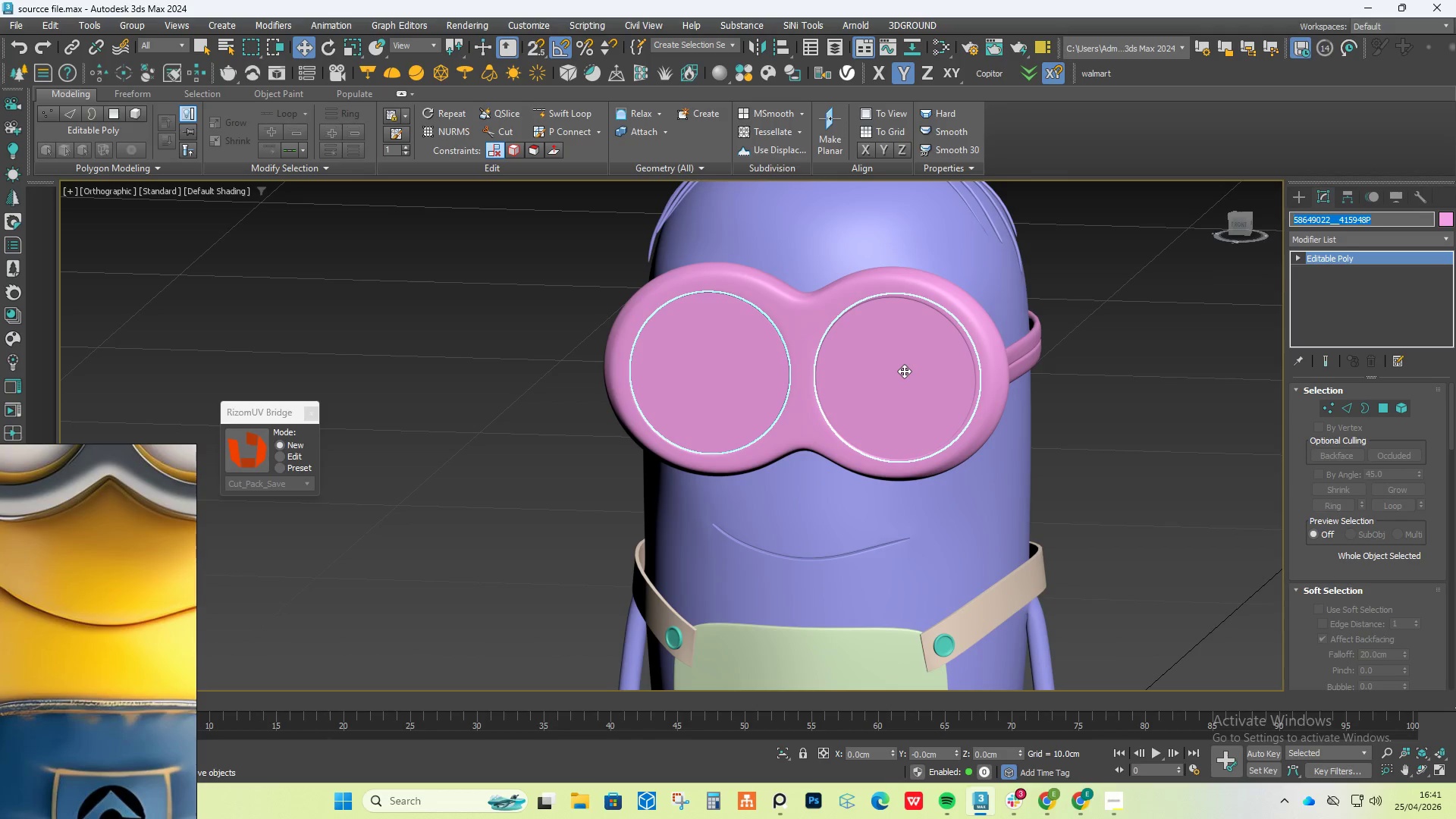 
scroll: coordinate [960, 332], scroll_direction: down, amount: 5.0
 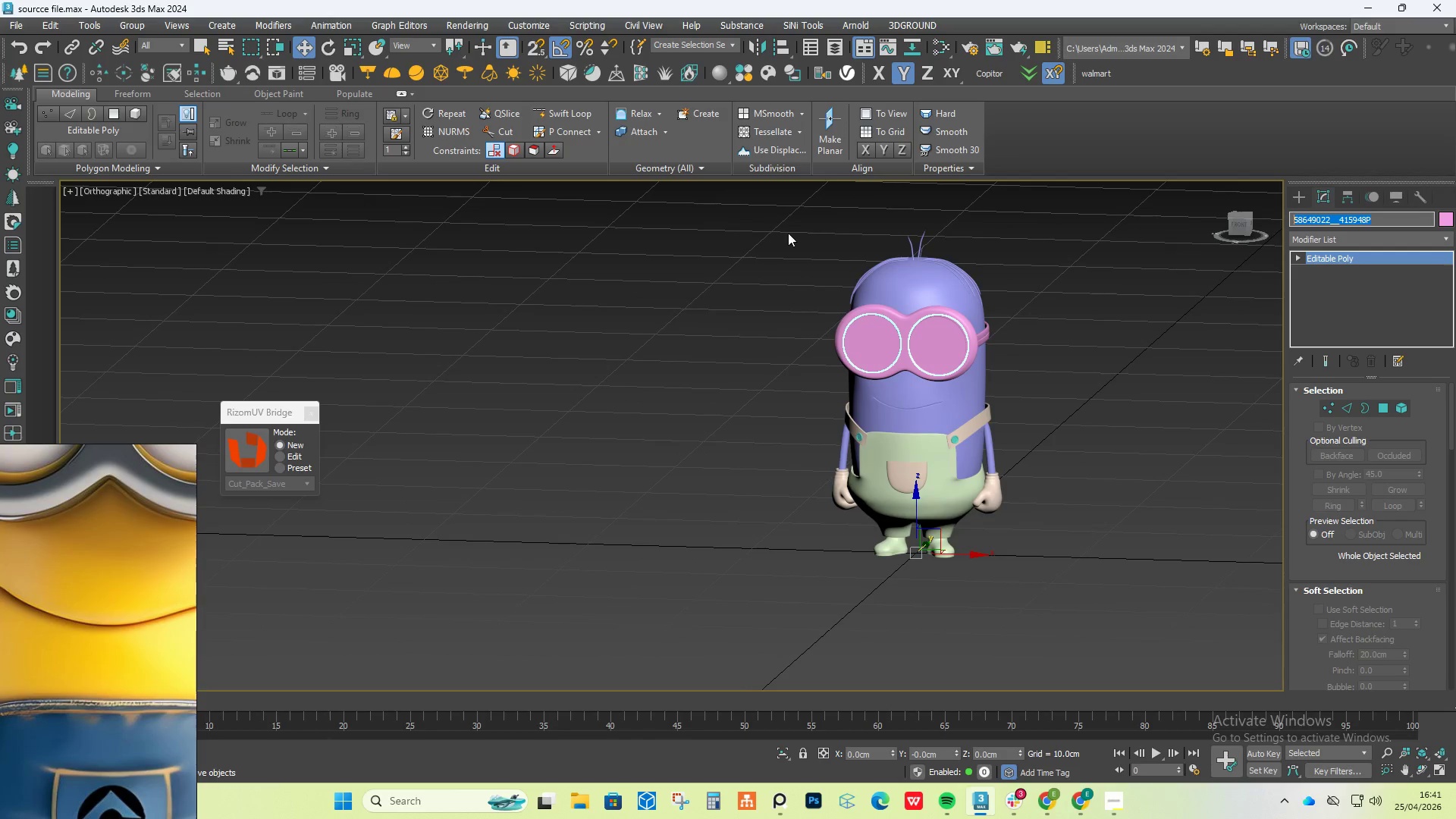 
left_click_drag(start_coordinate=[776, 227], to_coordinate=[1068, 635])
 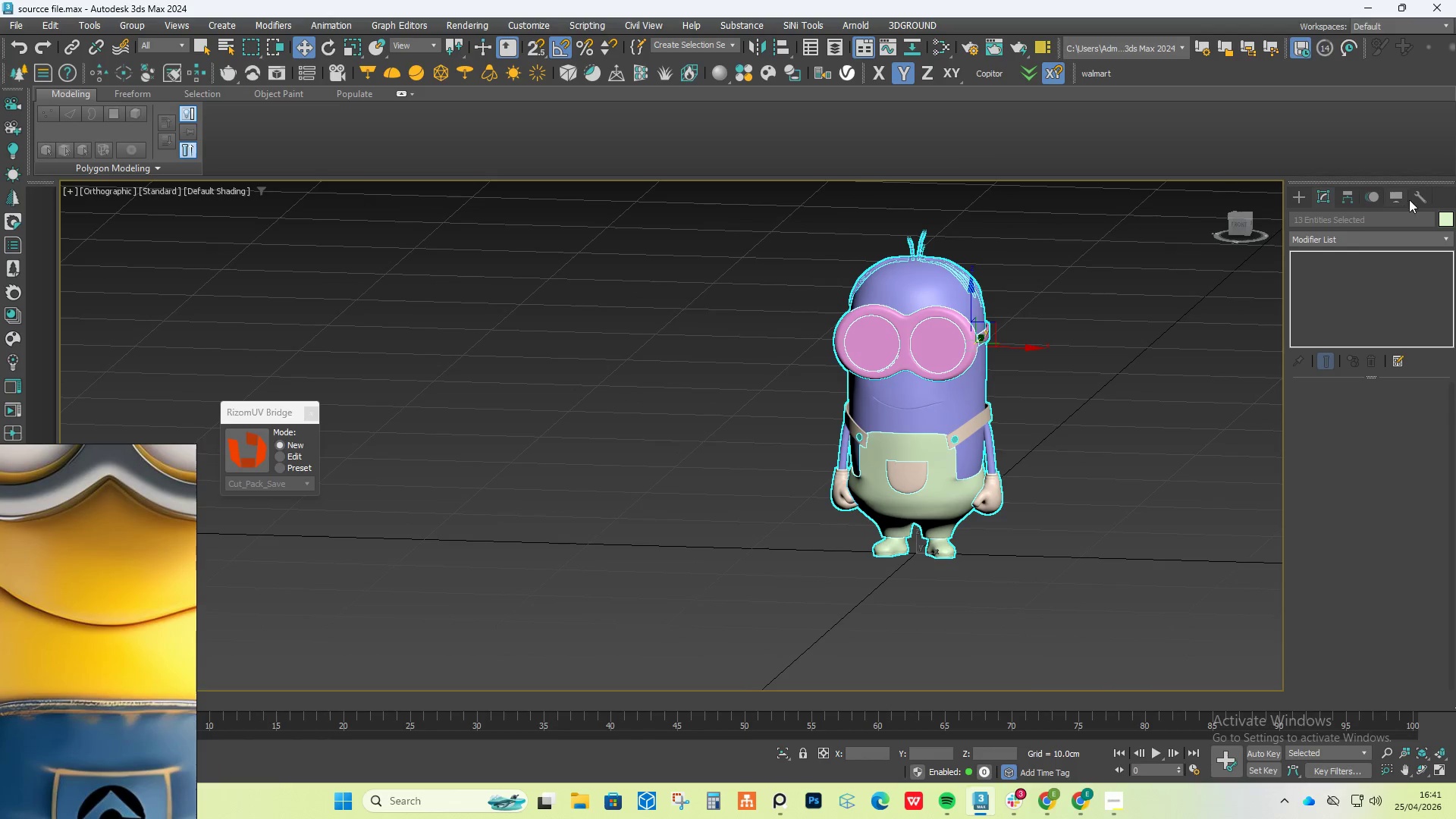 
left_click([1414, 197])
 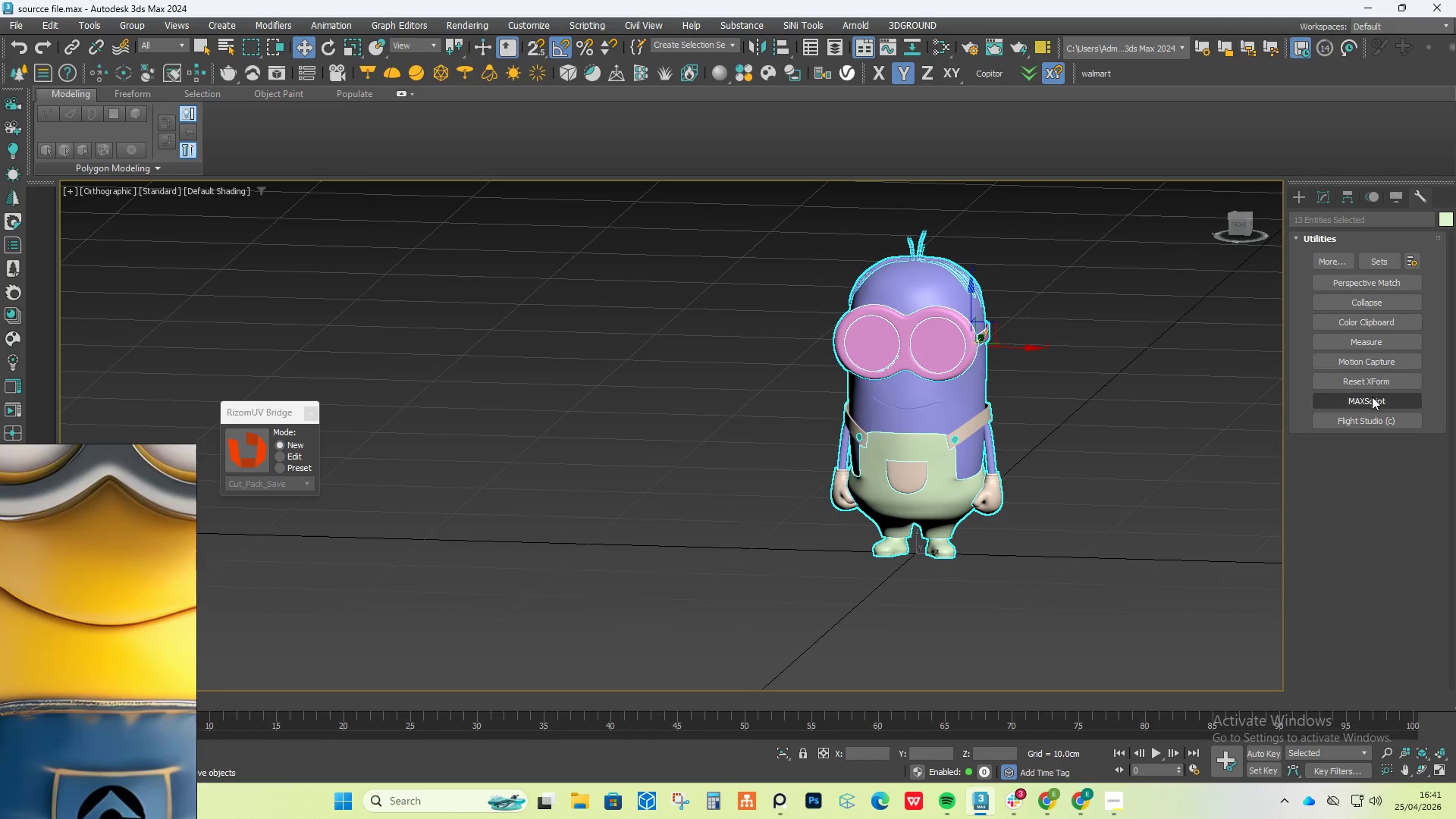 
left_click([1379, 384])
 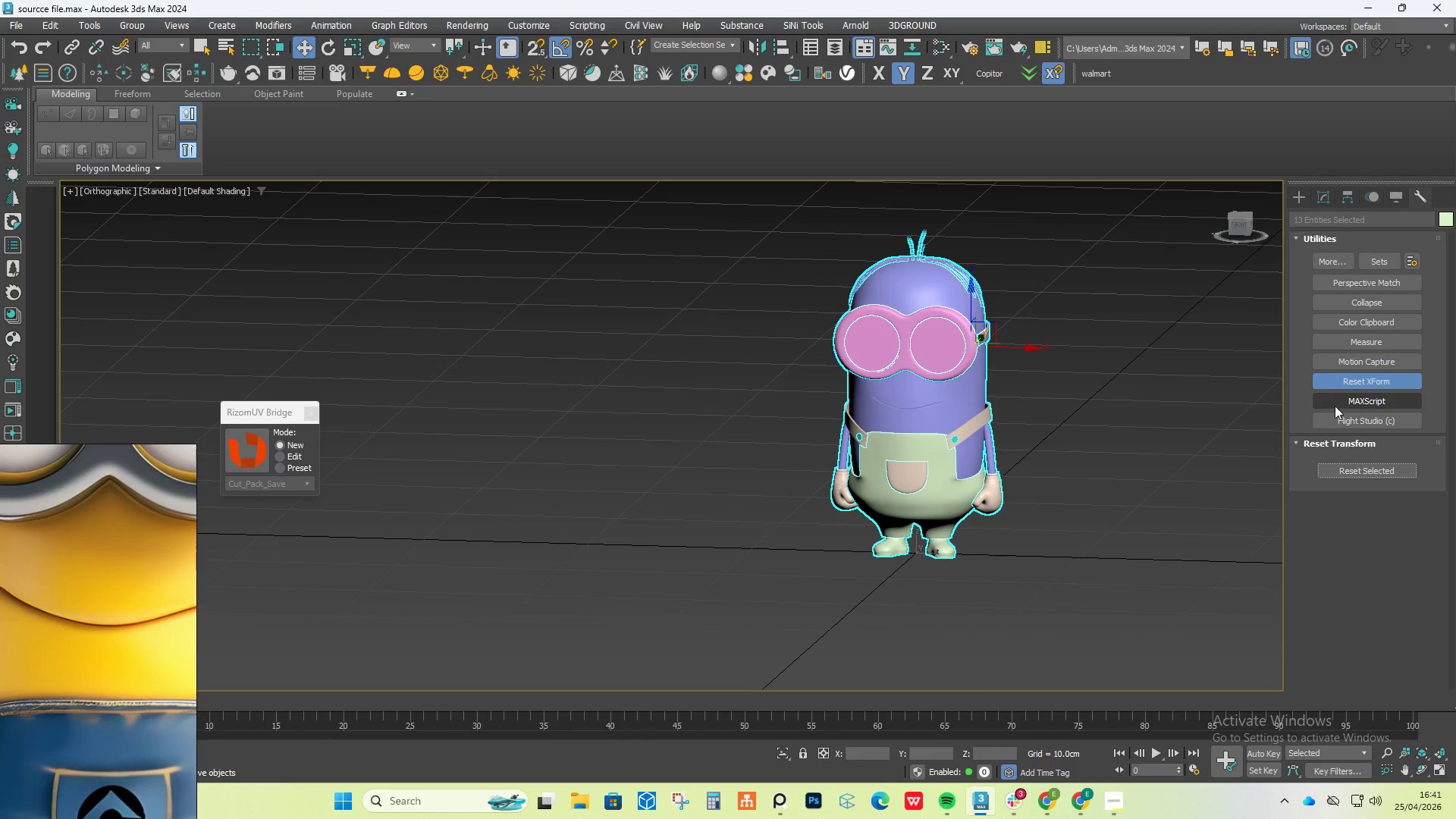 
double_click([1357, 475])
 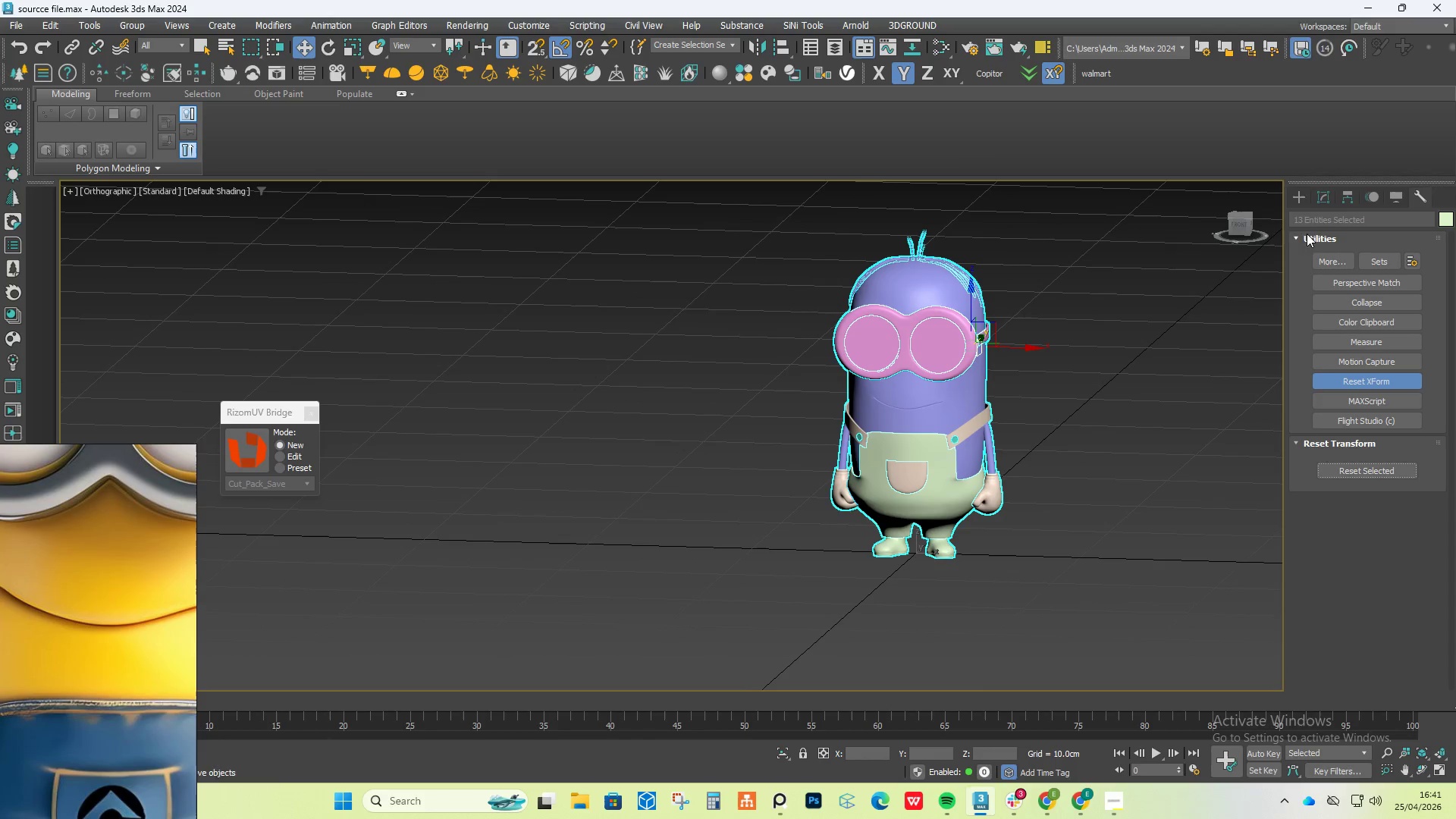 
left_click([1298, 200])
 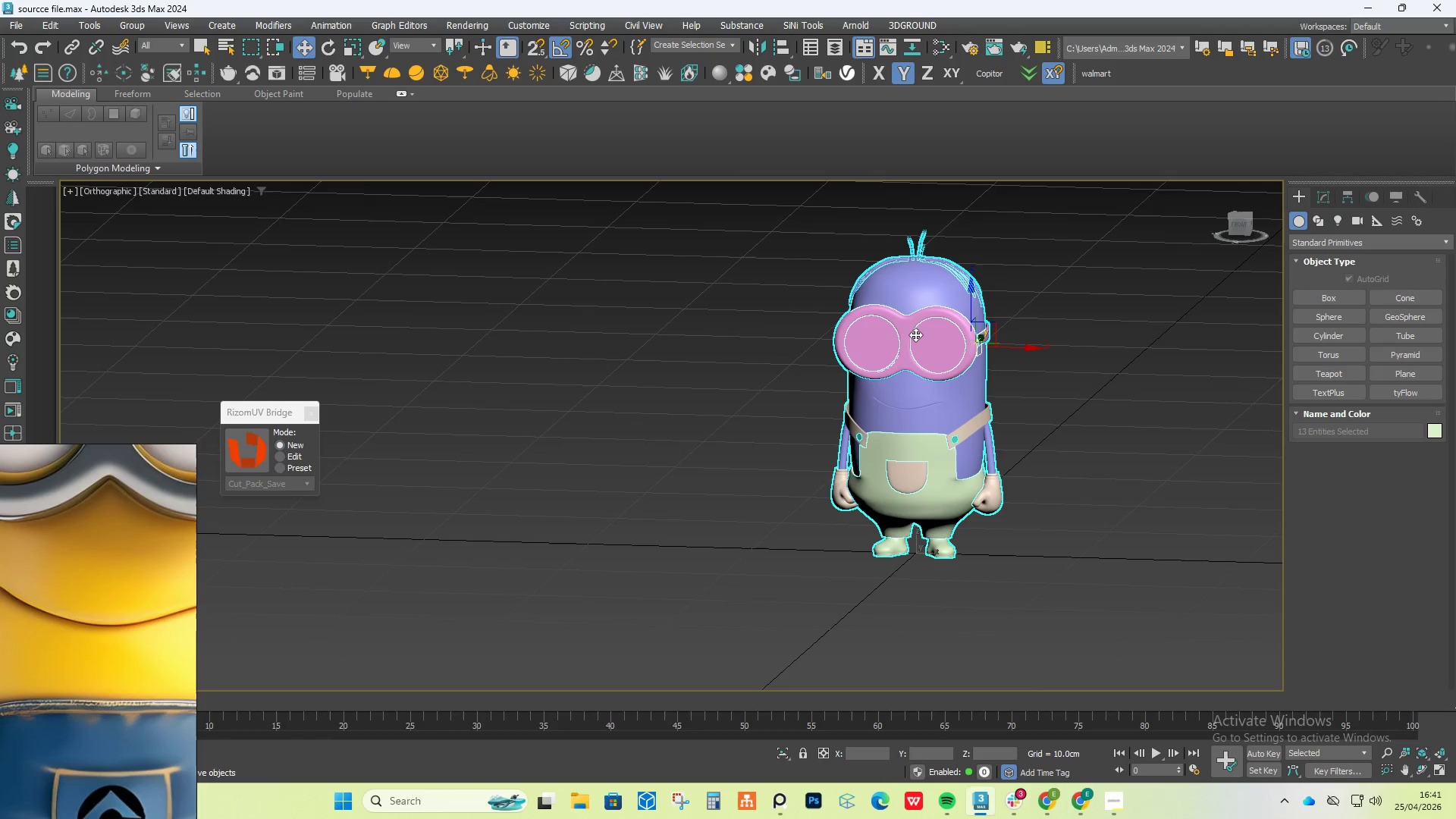 
right_click([915, 334])
 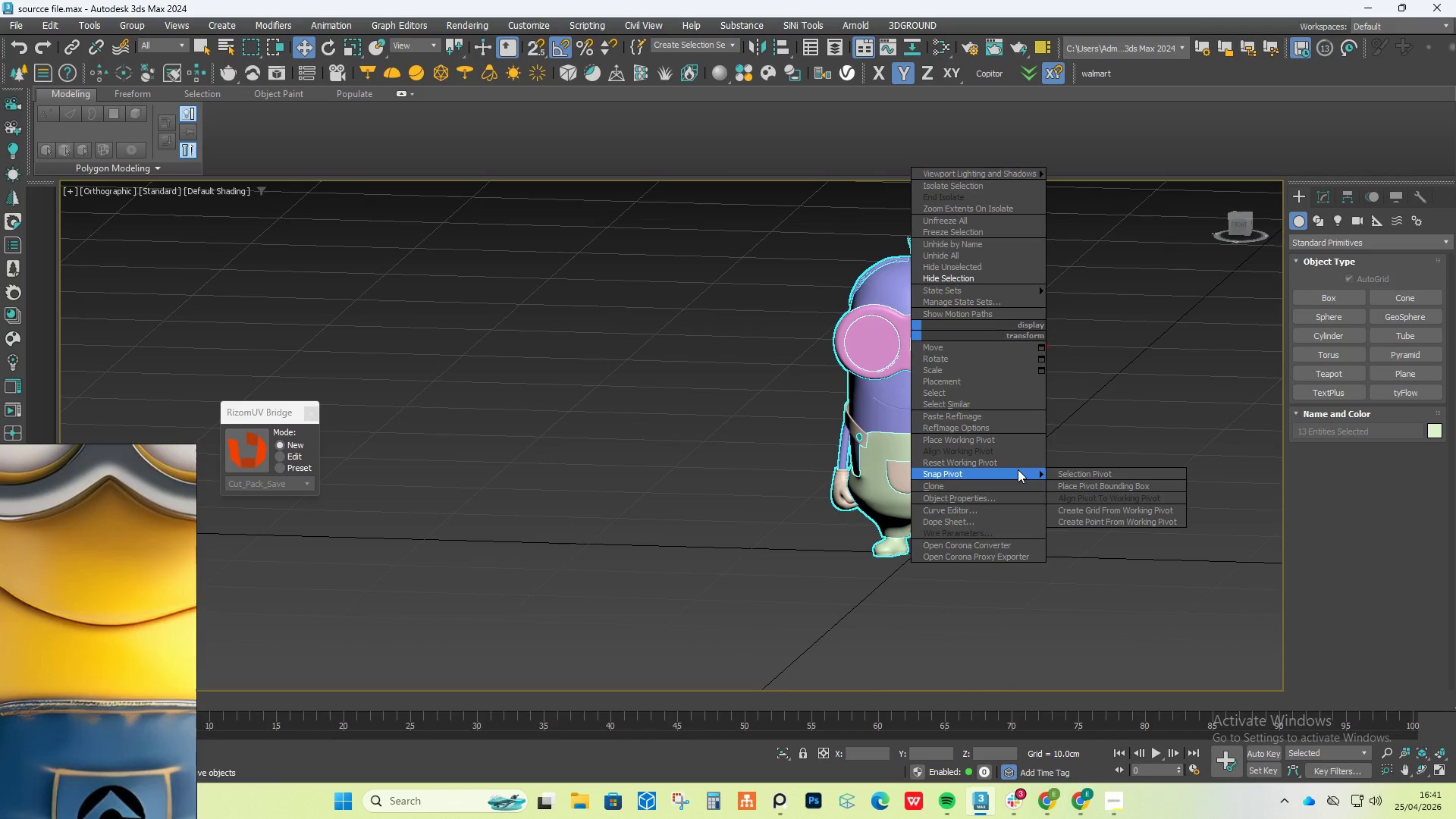 
left_click([764, 350])
 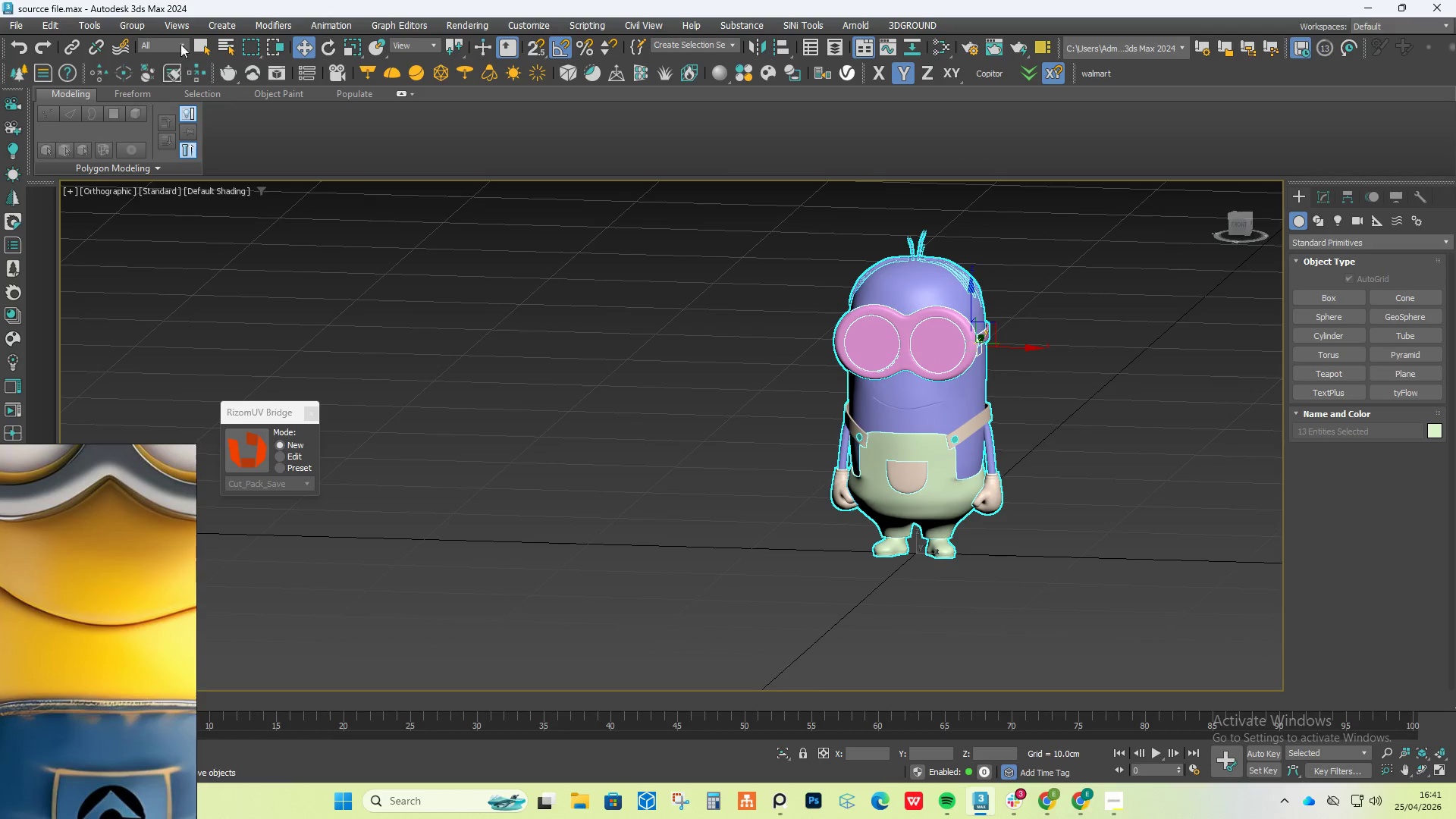 
left_click([127, 21])
 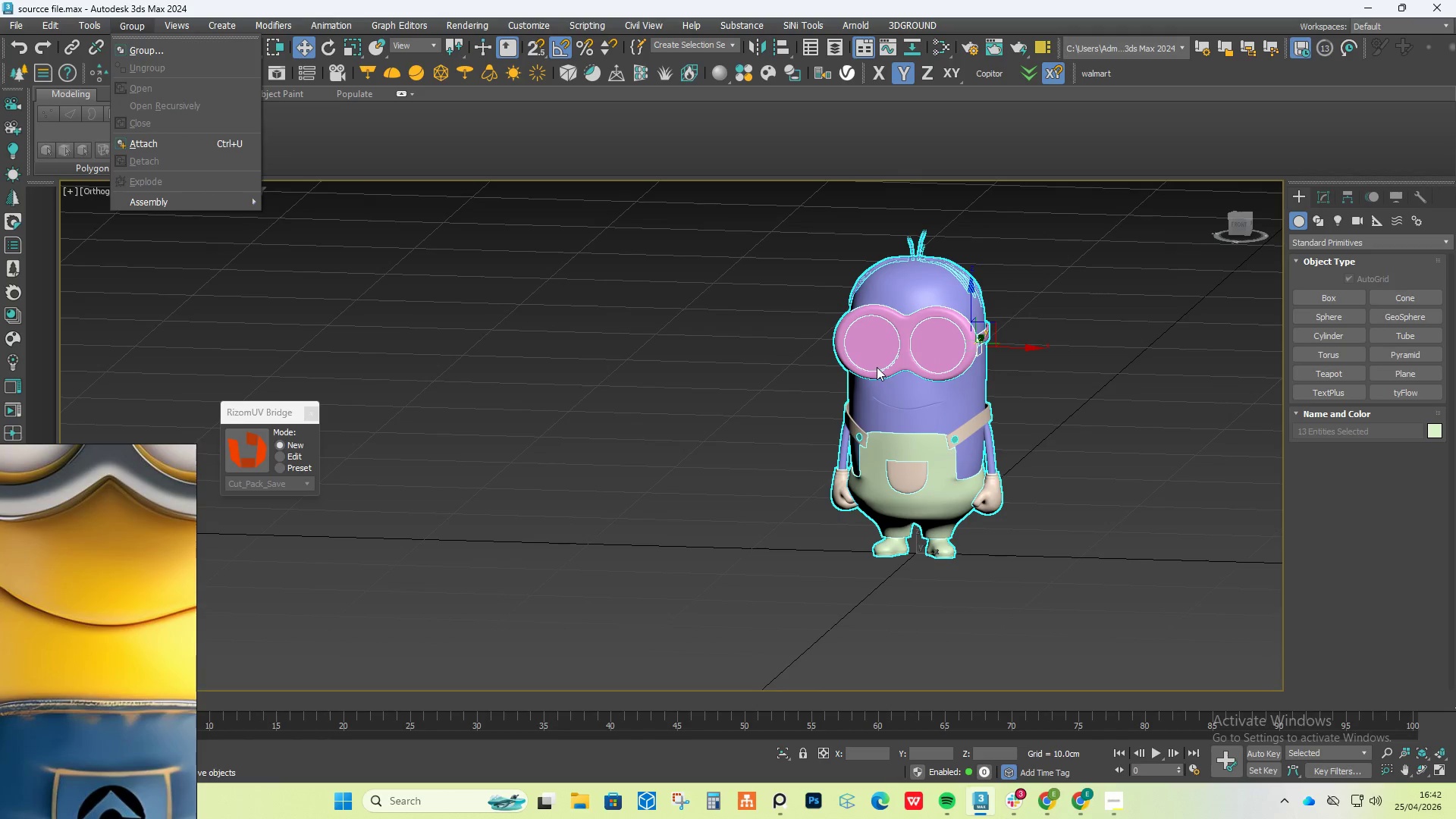 
left_click([1087, 290])
 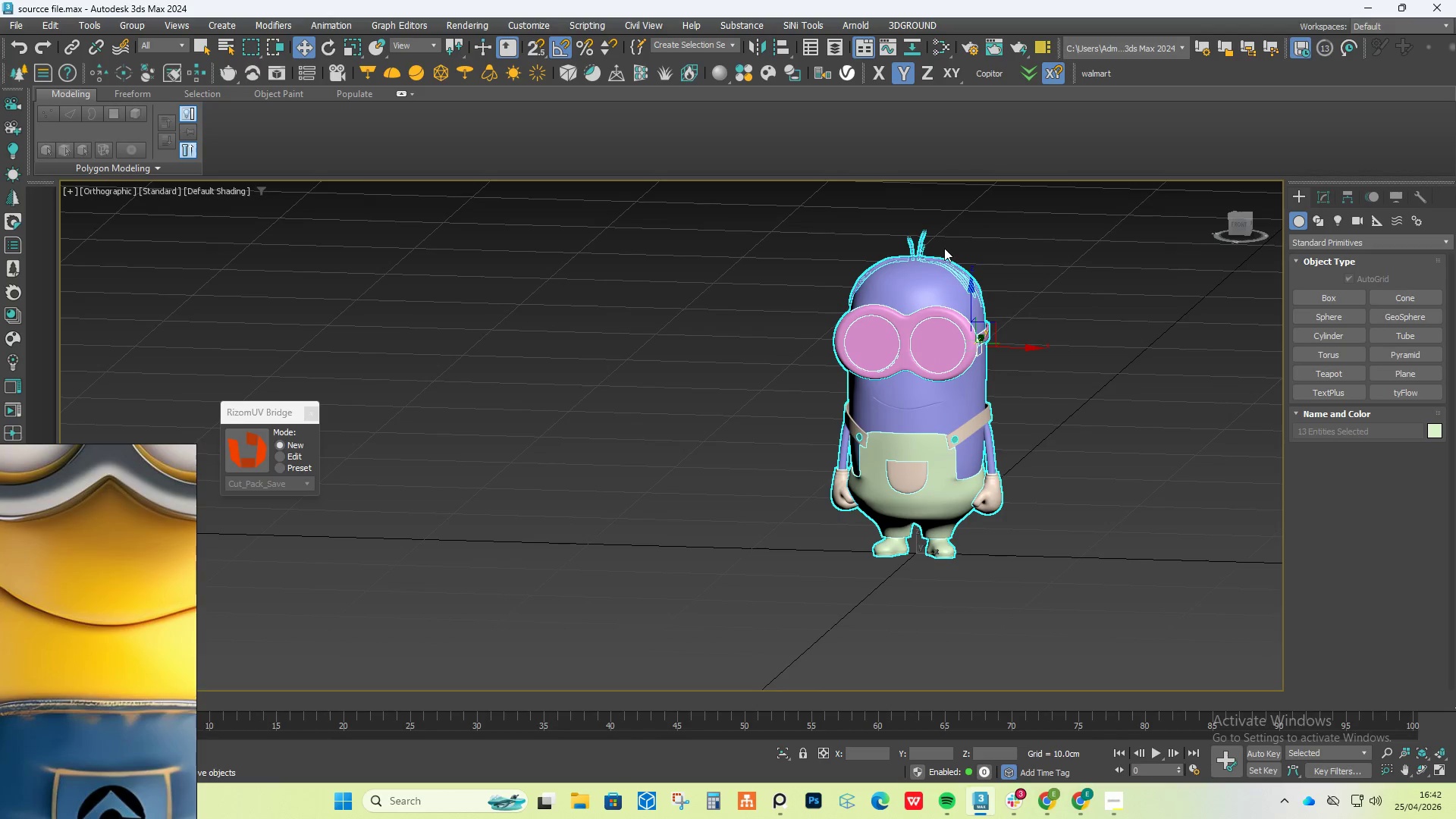 
left_click([1025, 224])
 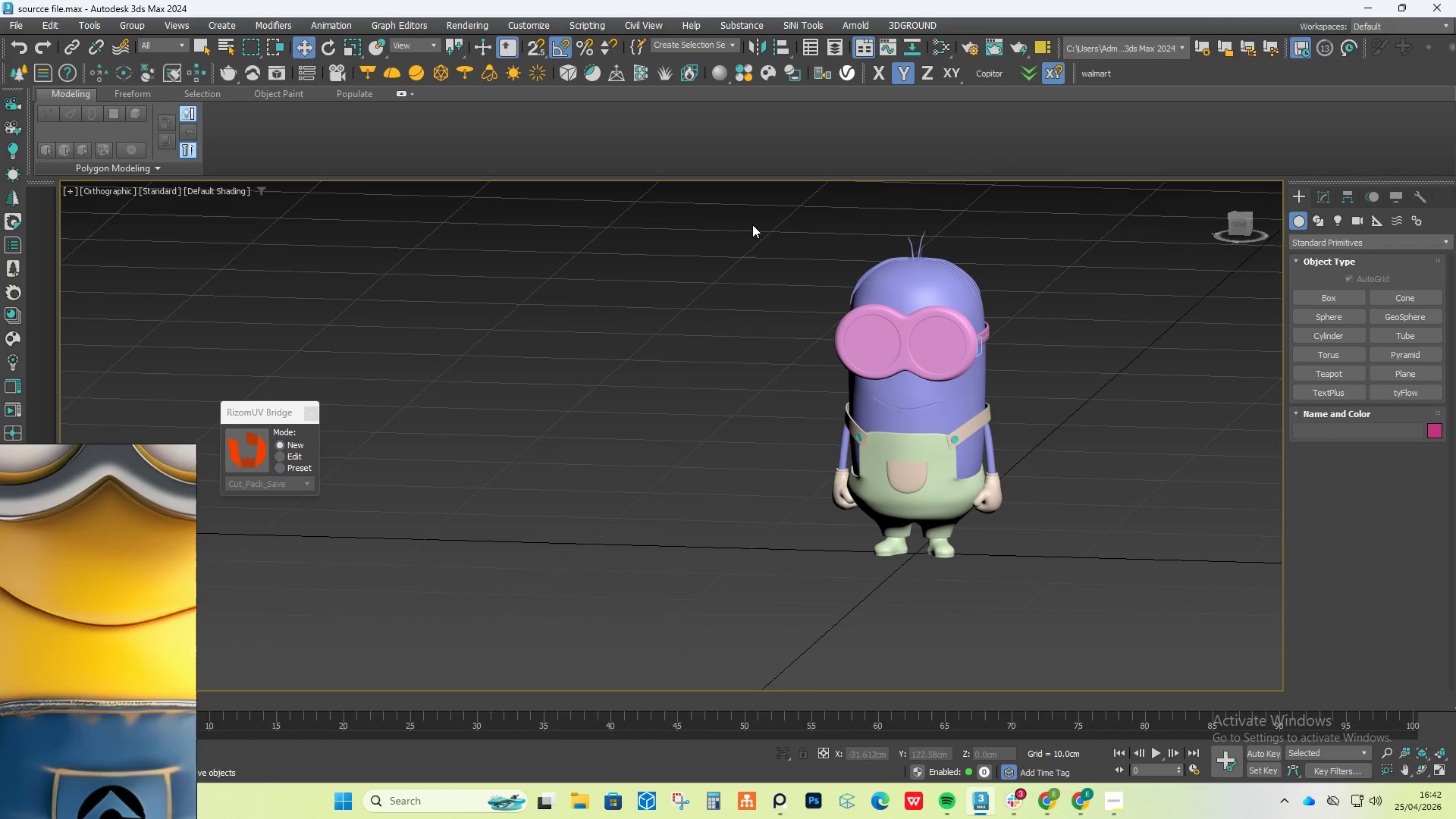 
left_click_drag(start_coordinate=[711, 218], to_coordinate=[1205, 645])
 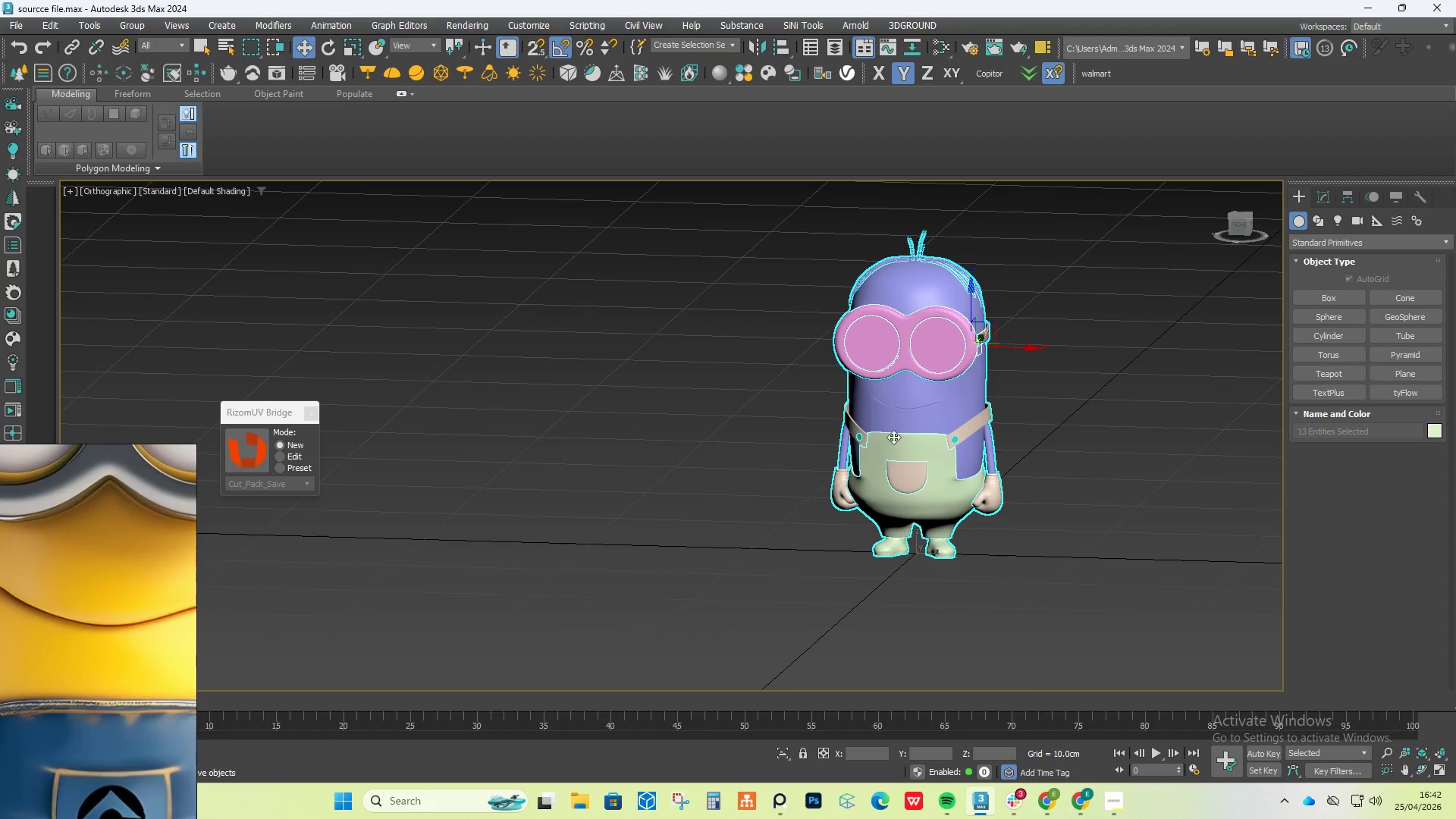 
right_click([893, 437])
 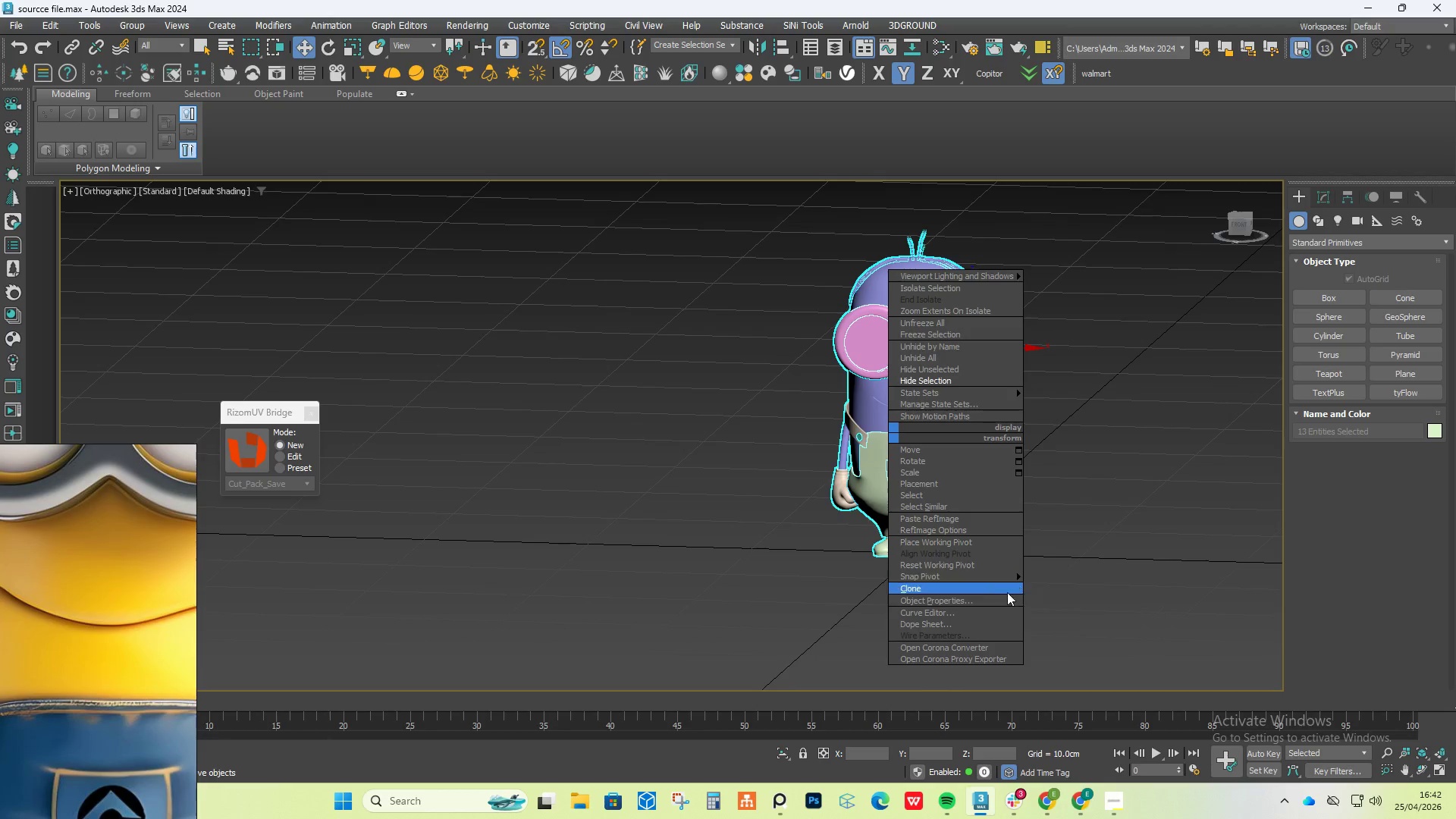 
left_click([1079, 581])
 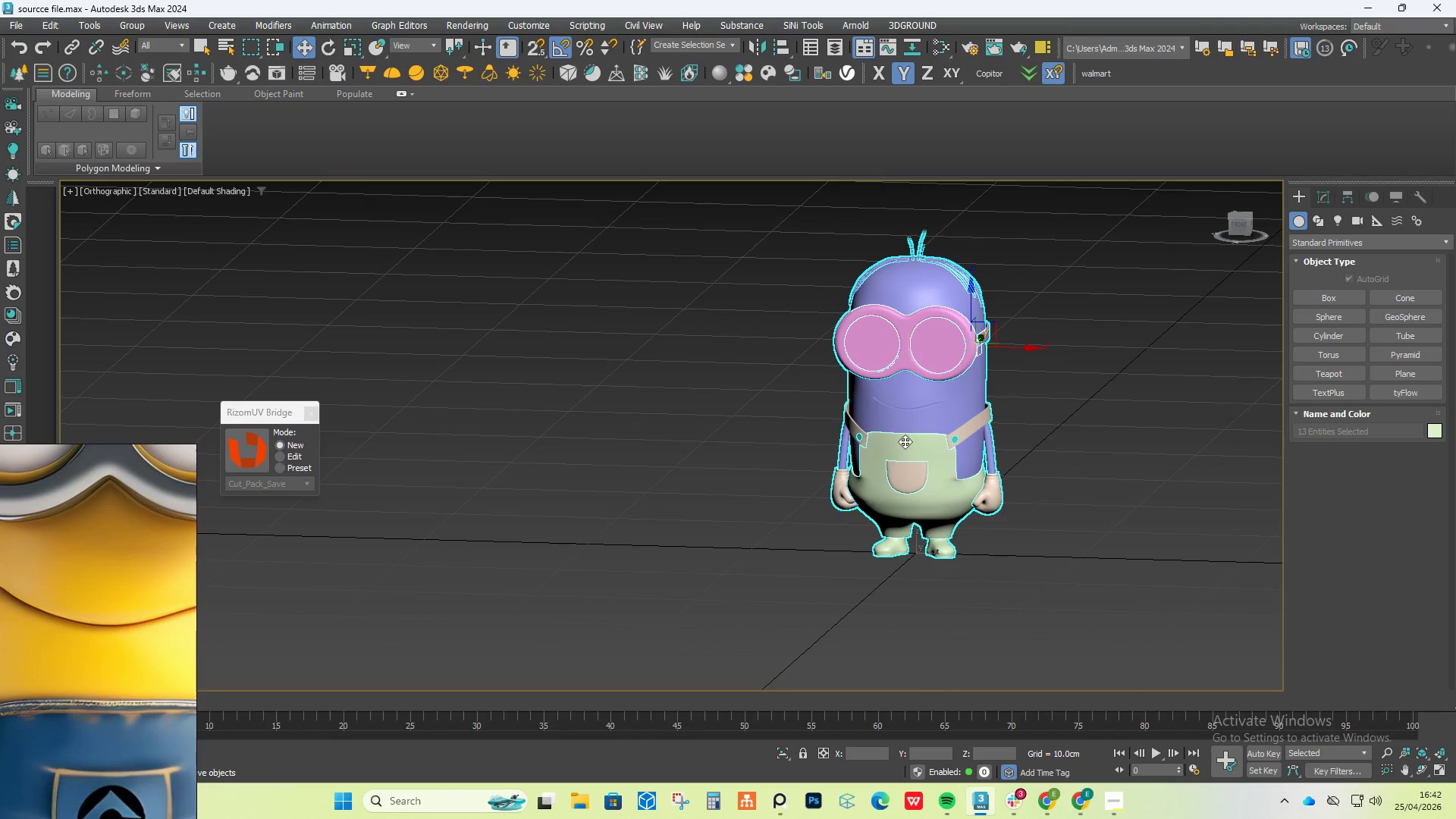 
left_click([908, 460])
 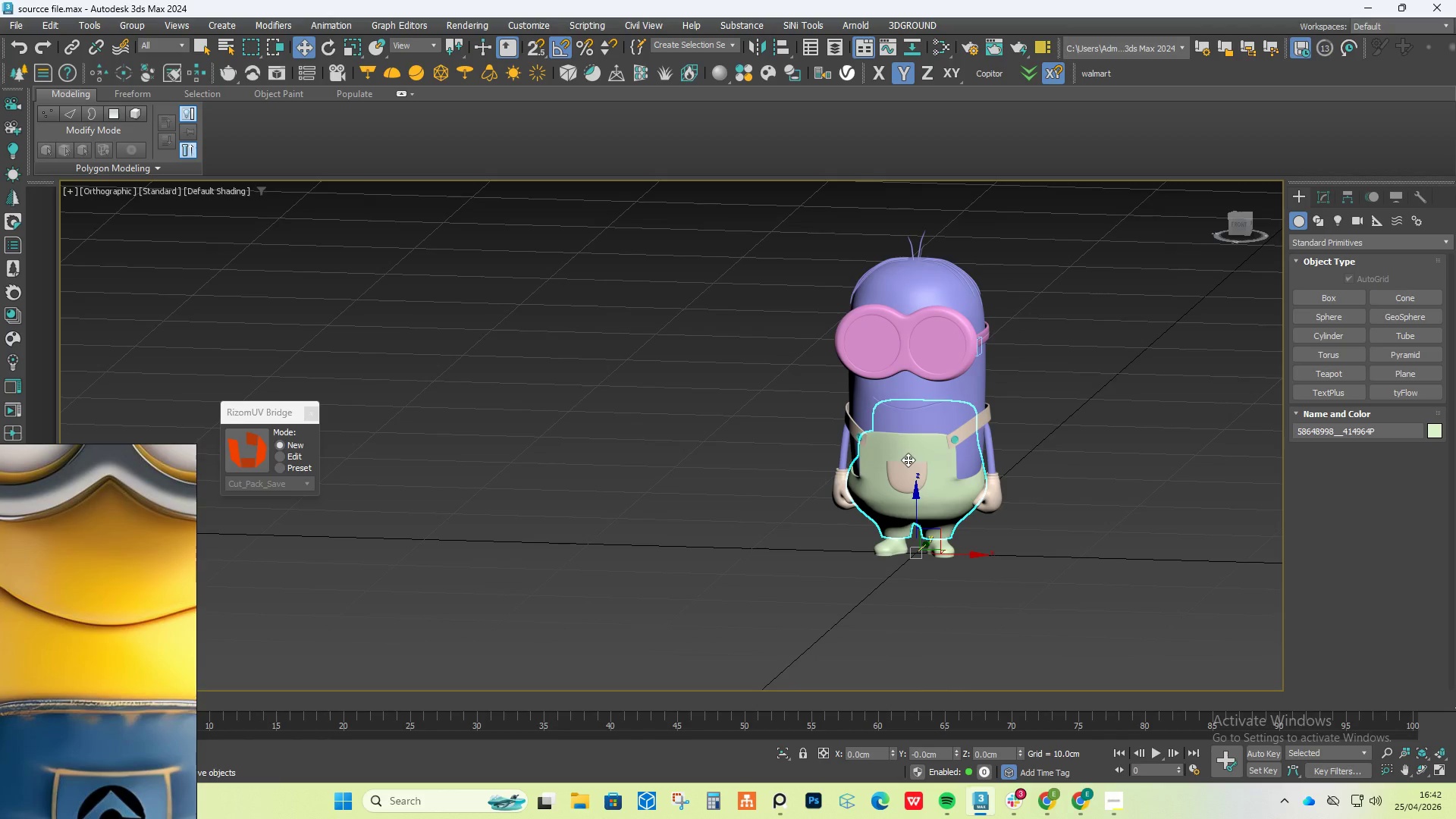 
right_click([908, 460])
 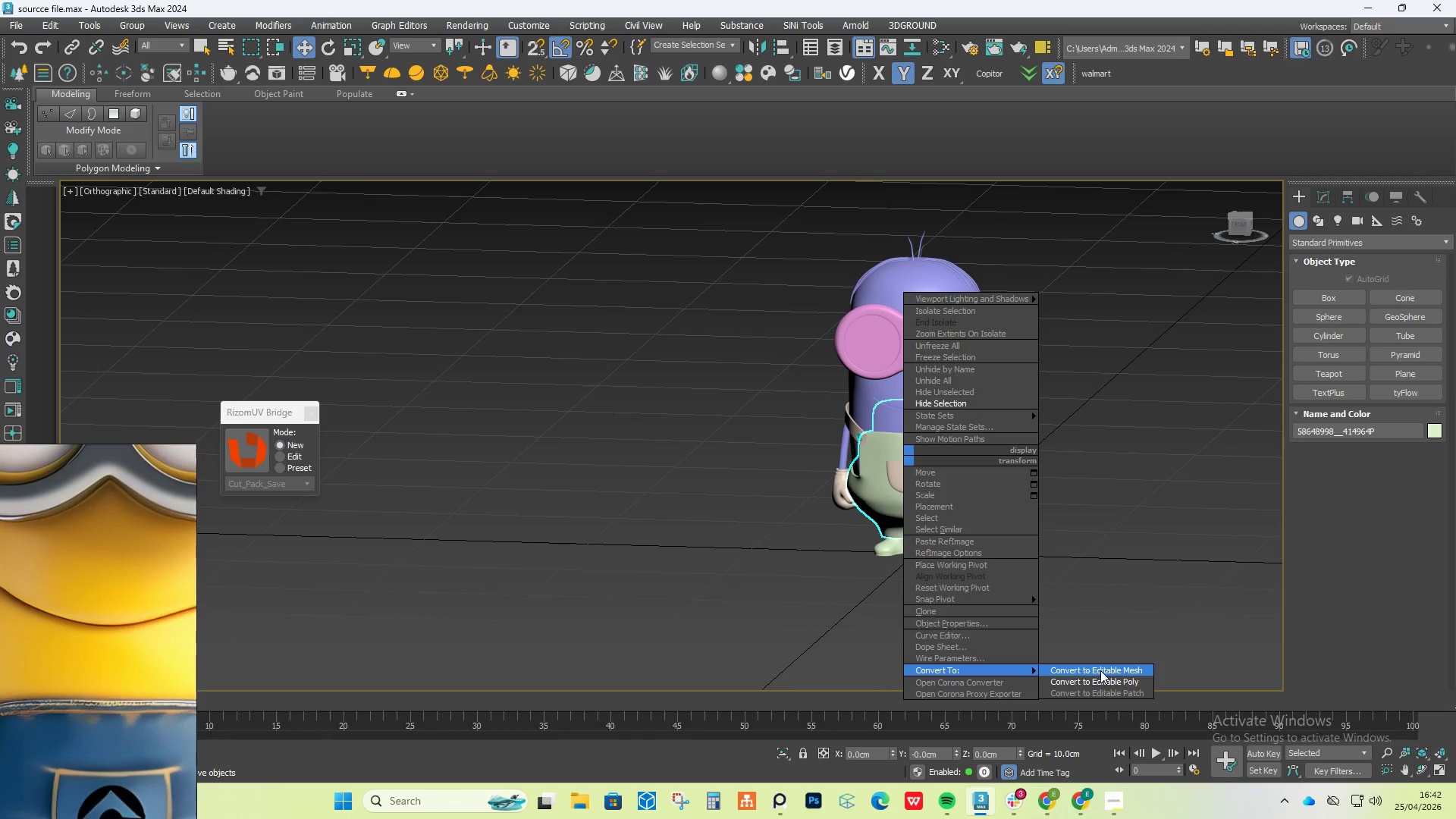 
left_click([1103, 679])
 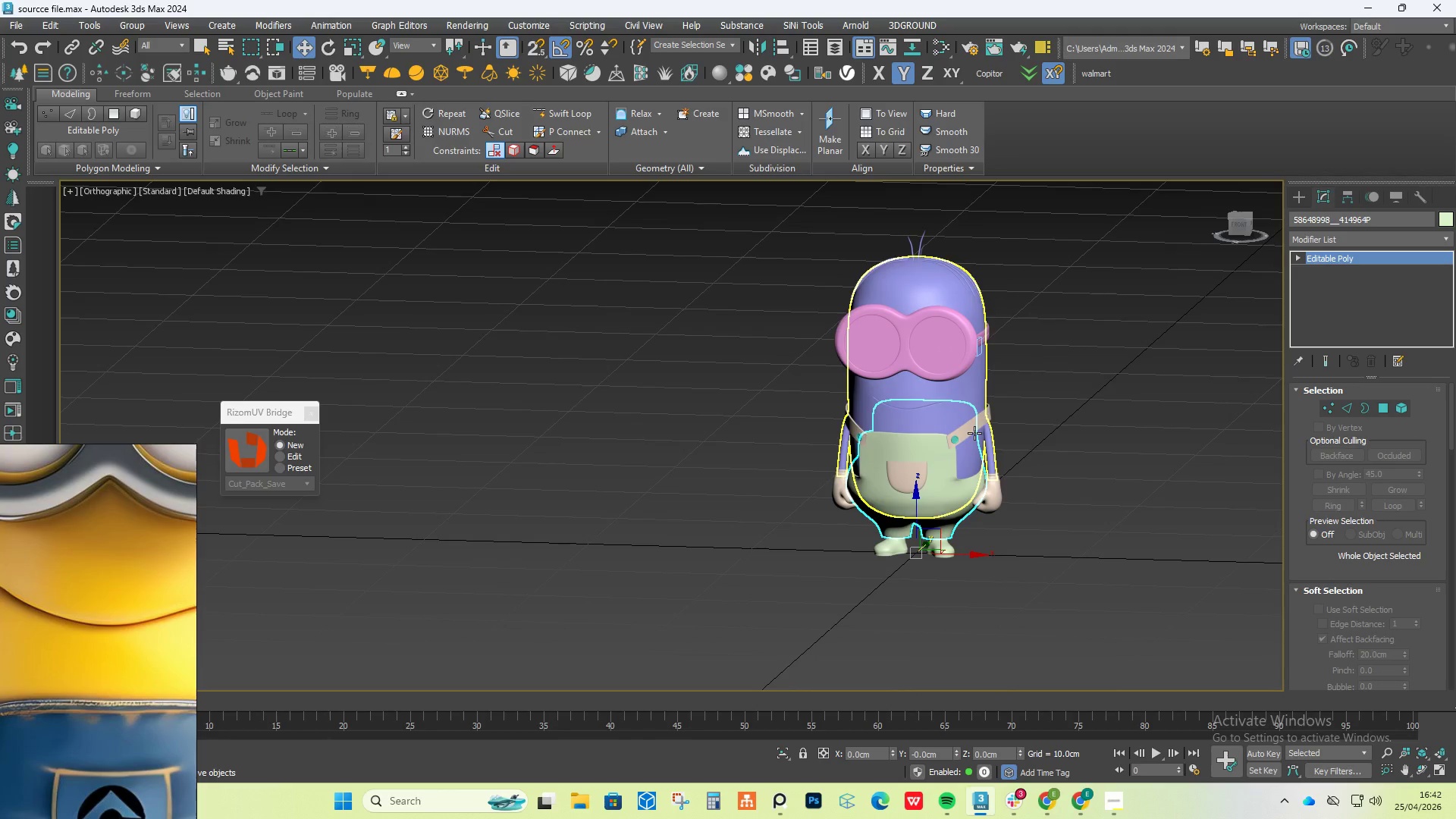 
left_click([961, 433])
 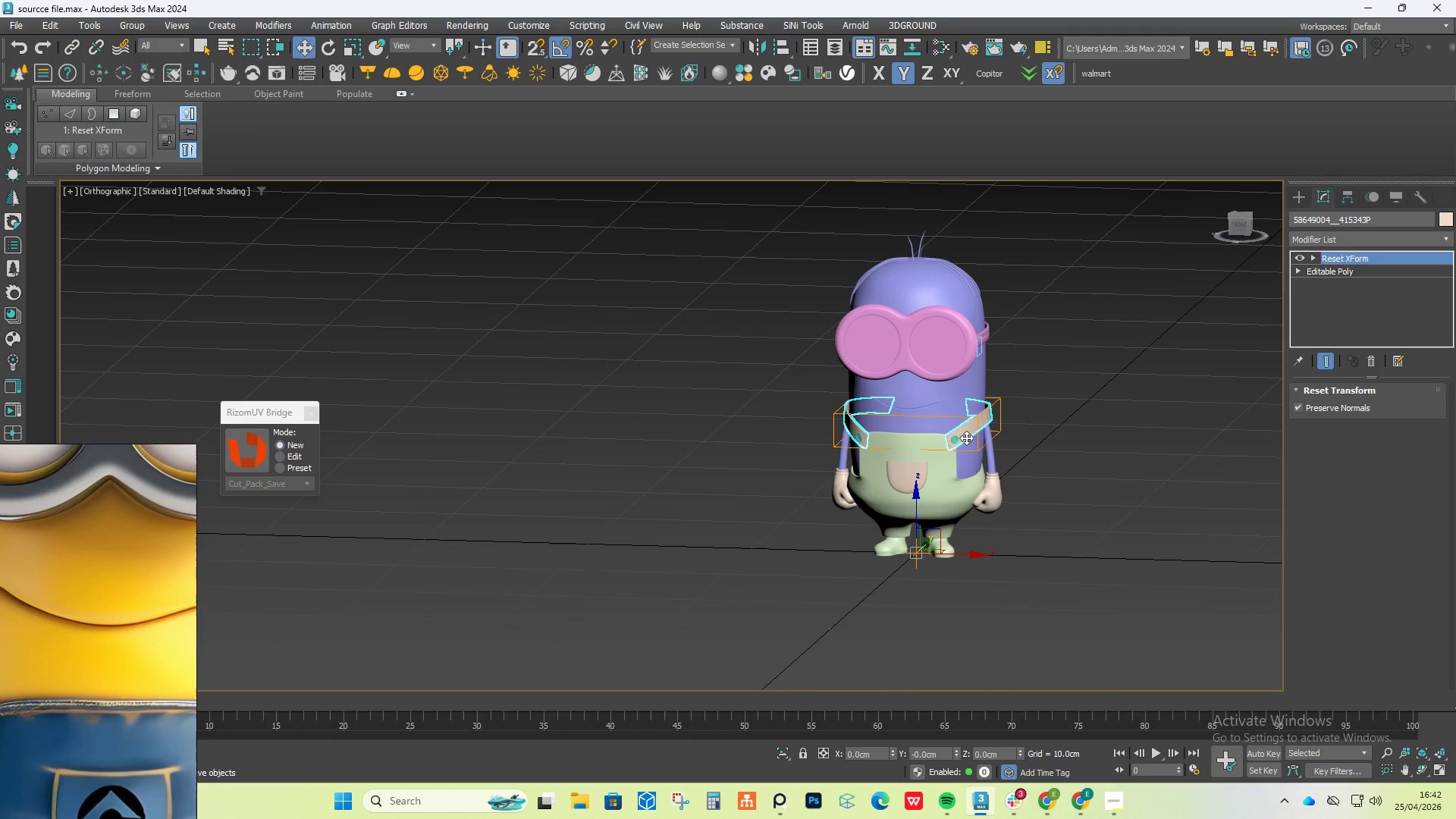 
right_click([966, 438])
 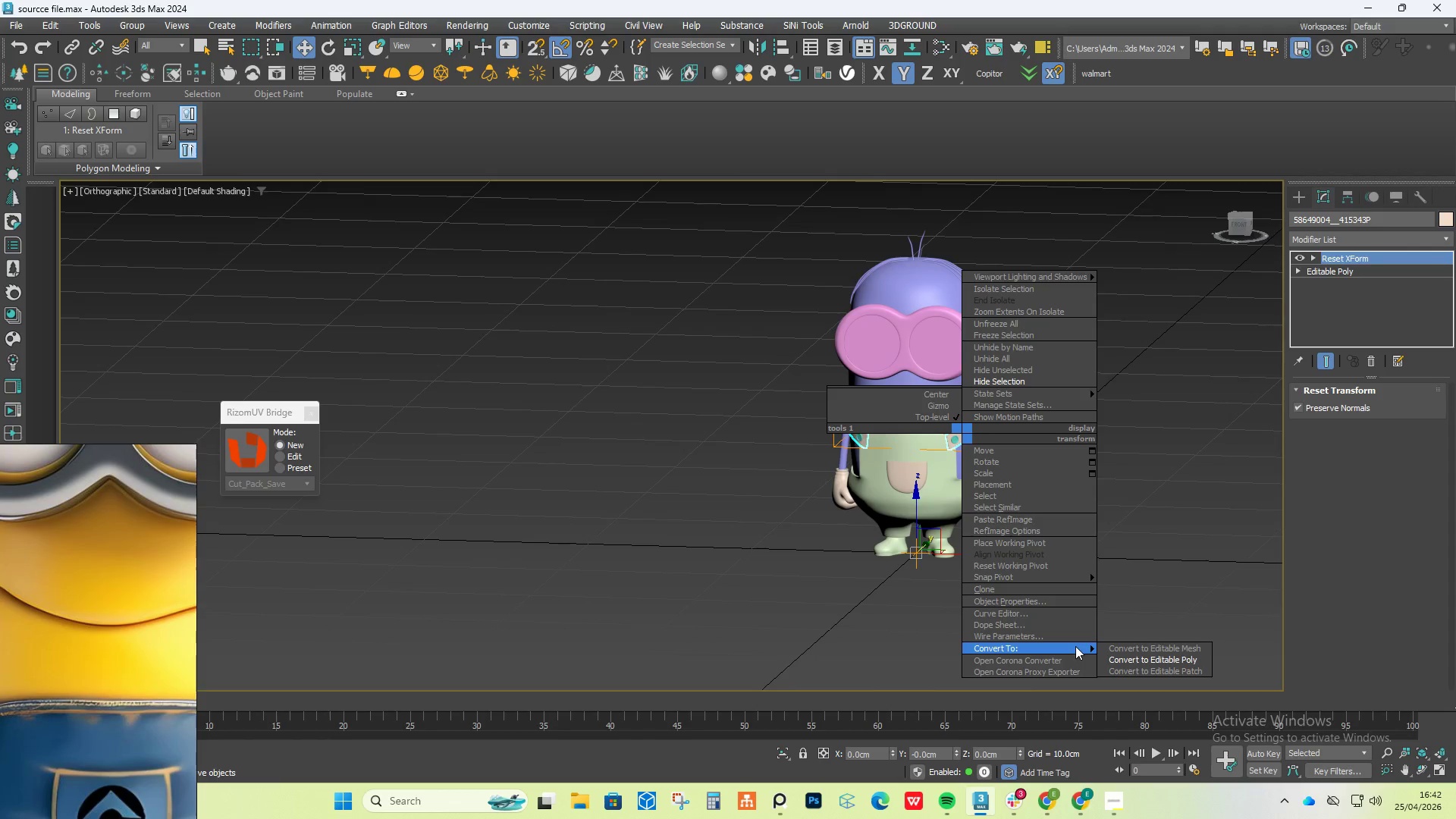 
left_click([1139, 661])
 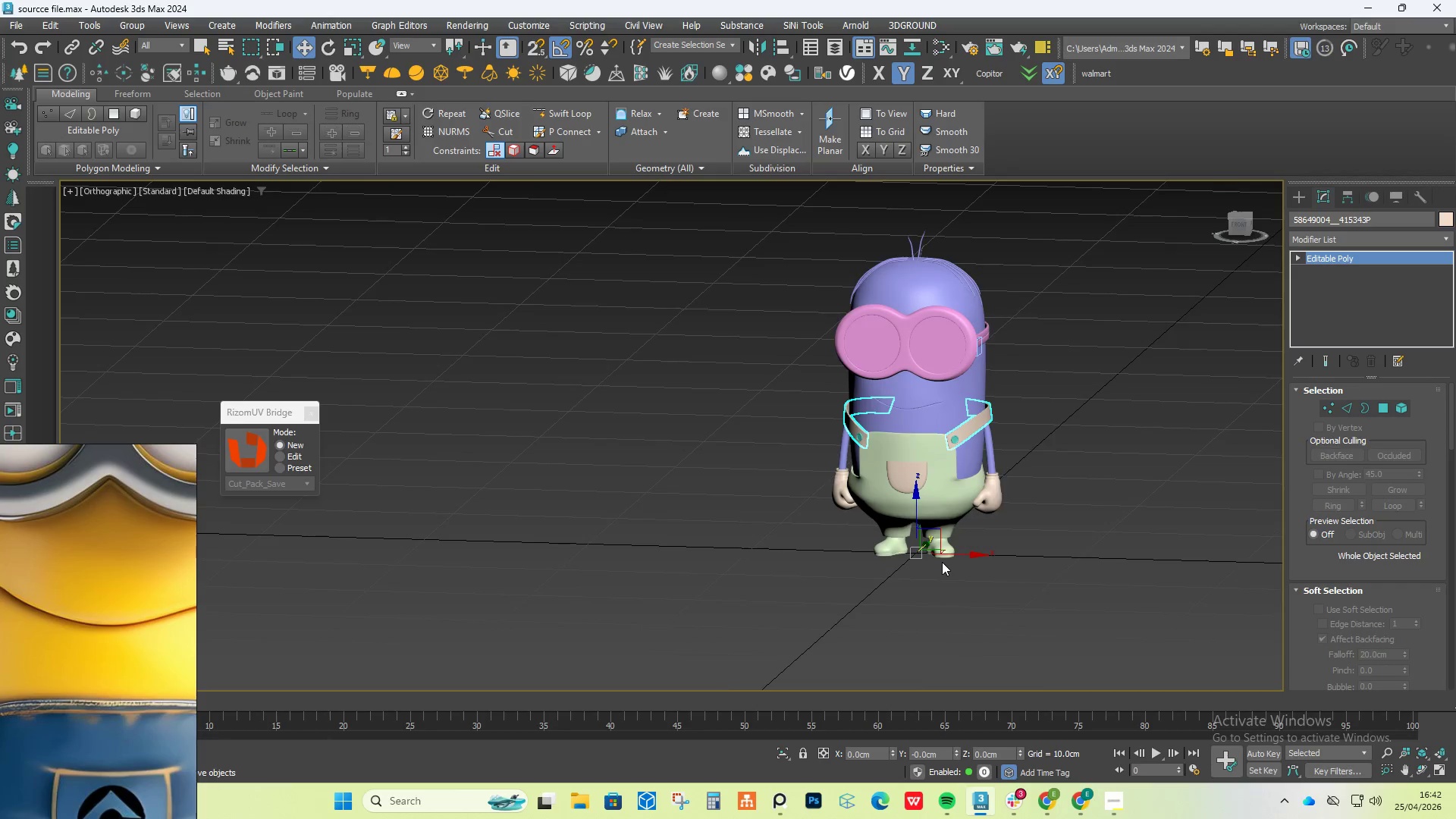 
left_click([941, 541])
 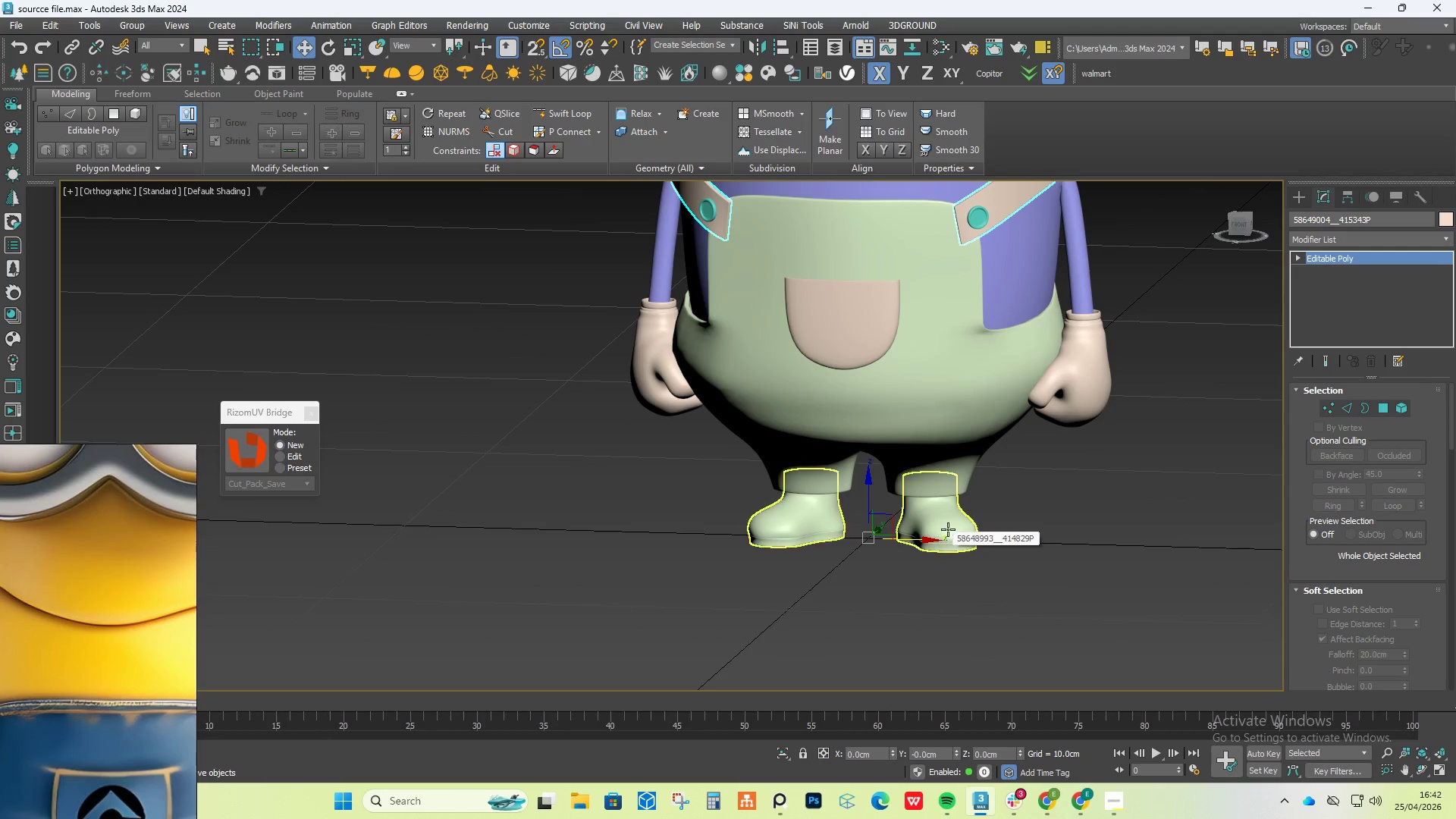 
scroll: coordinate [942, 559], scroll_direction: up, amount: 3.0
 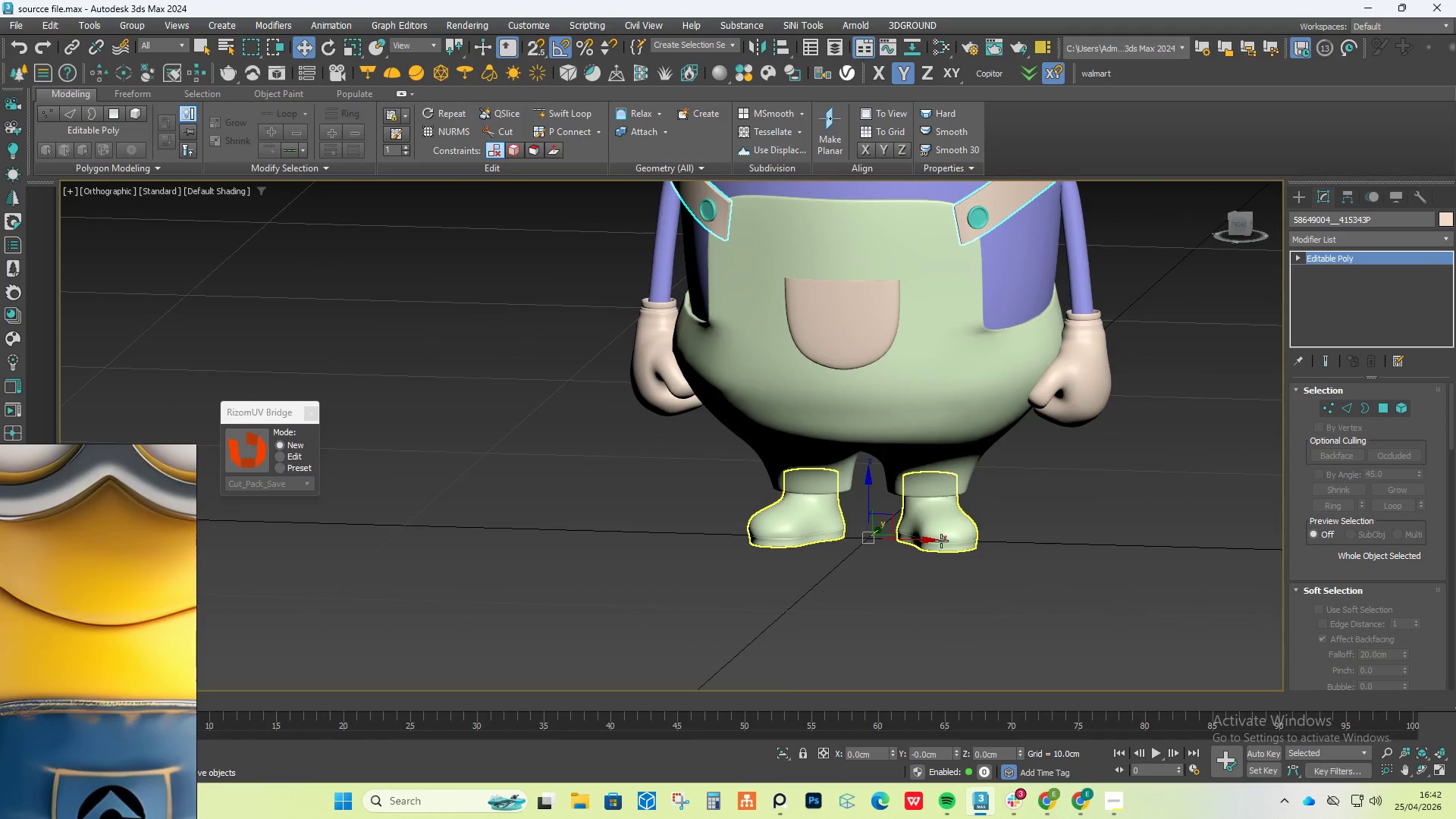 
left_click([948, 529])
 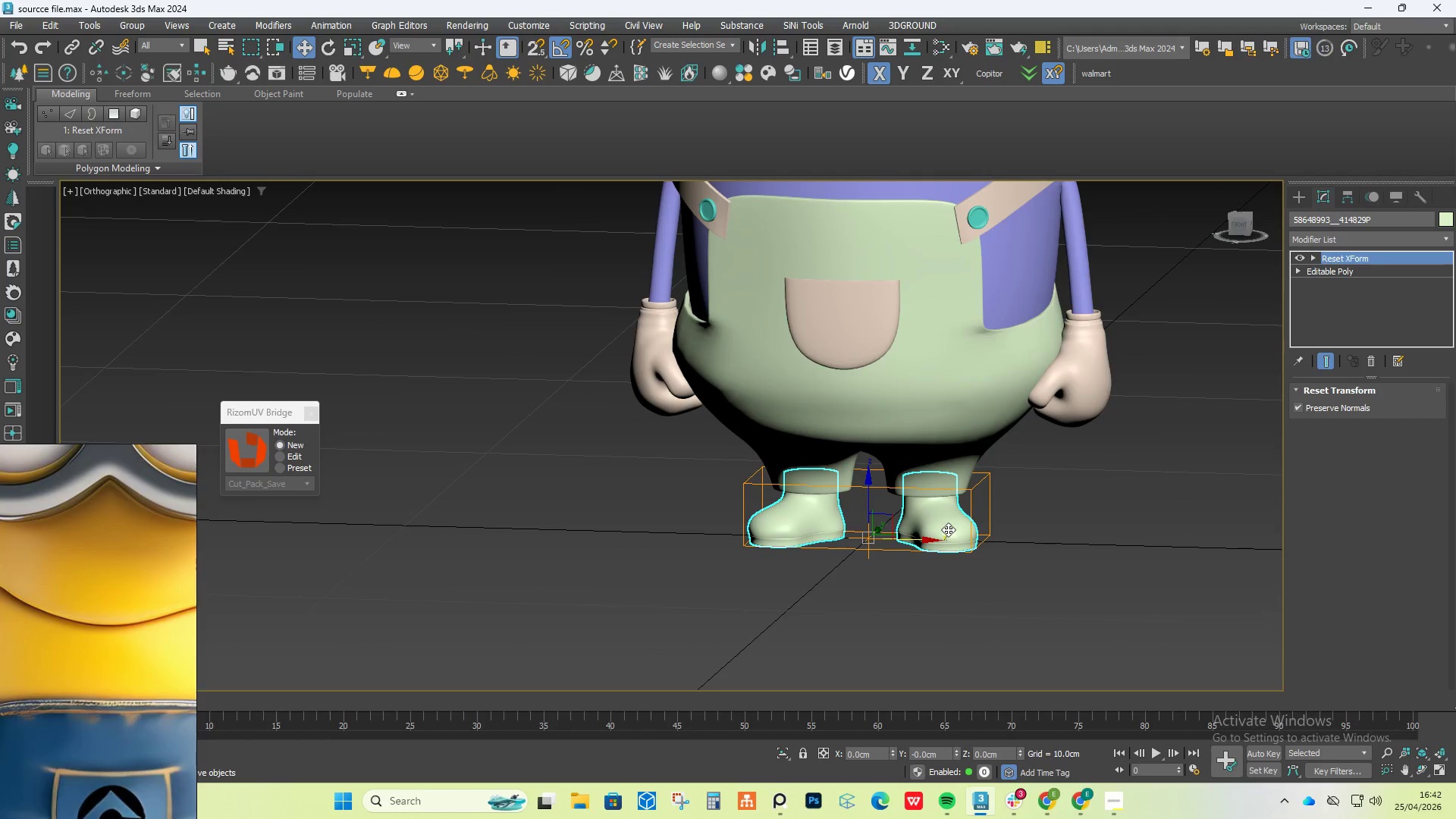 
right_click([948, 529])
 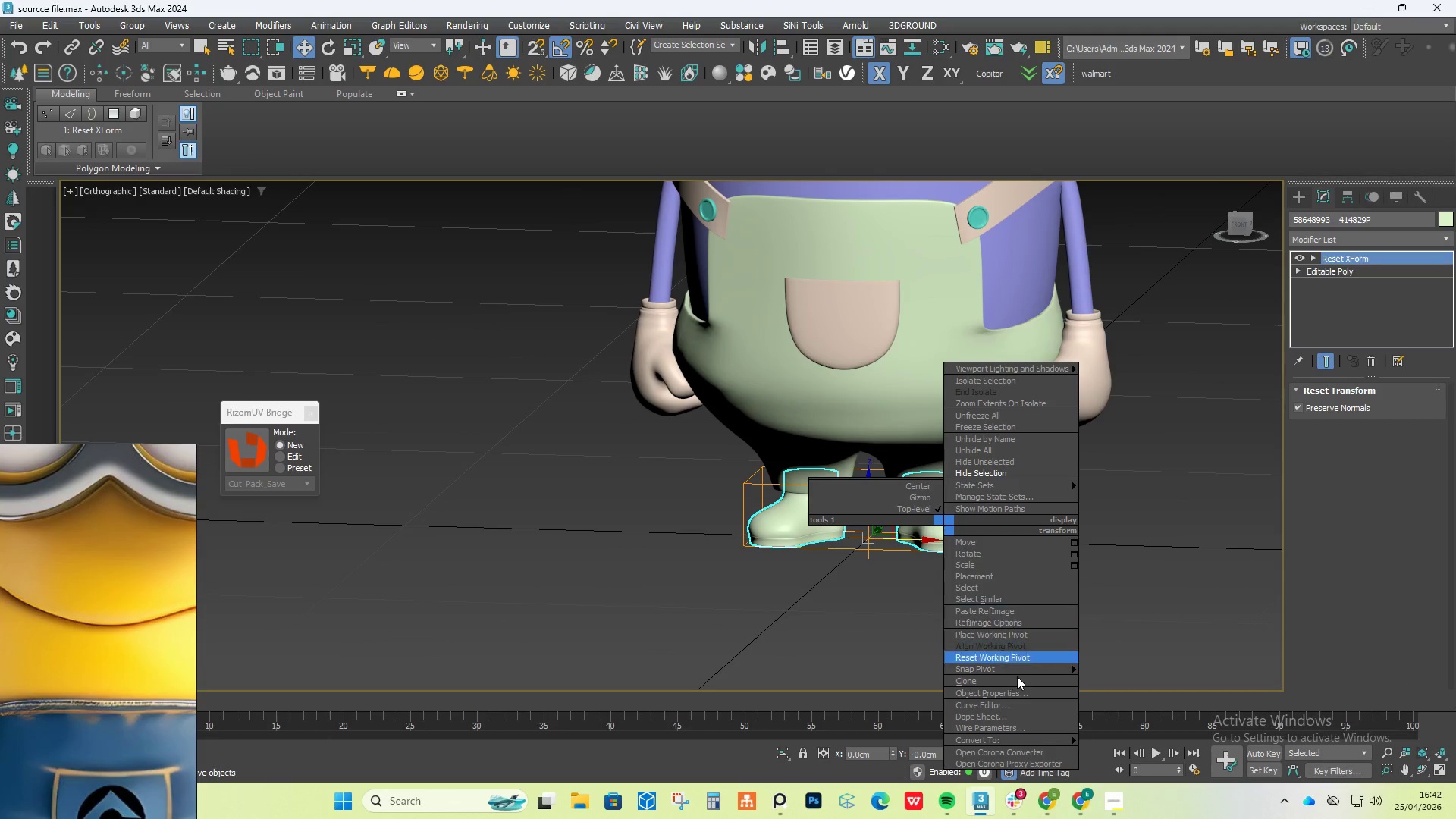 
mouse_move([1049, 734])
 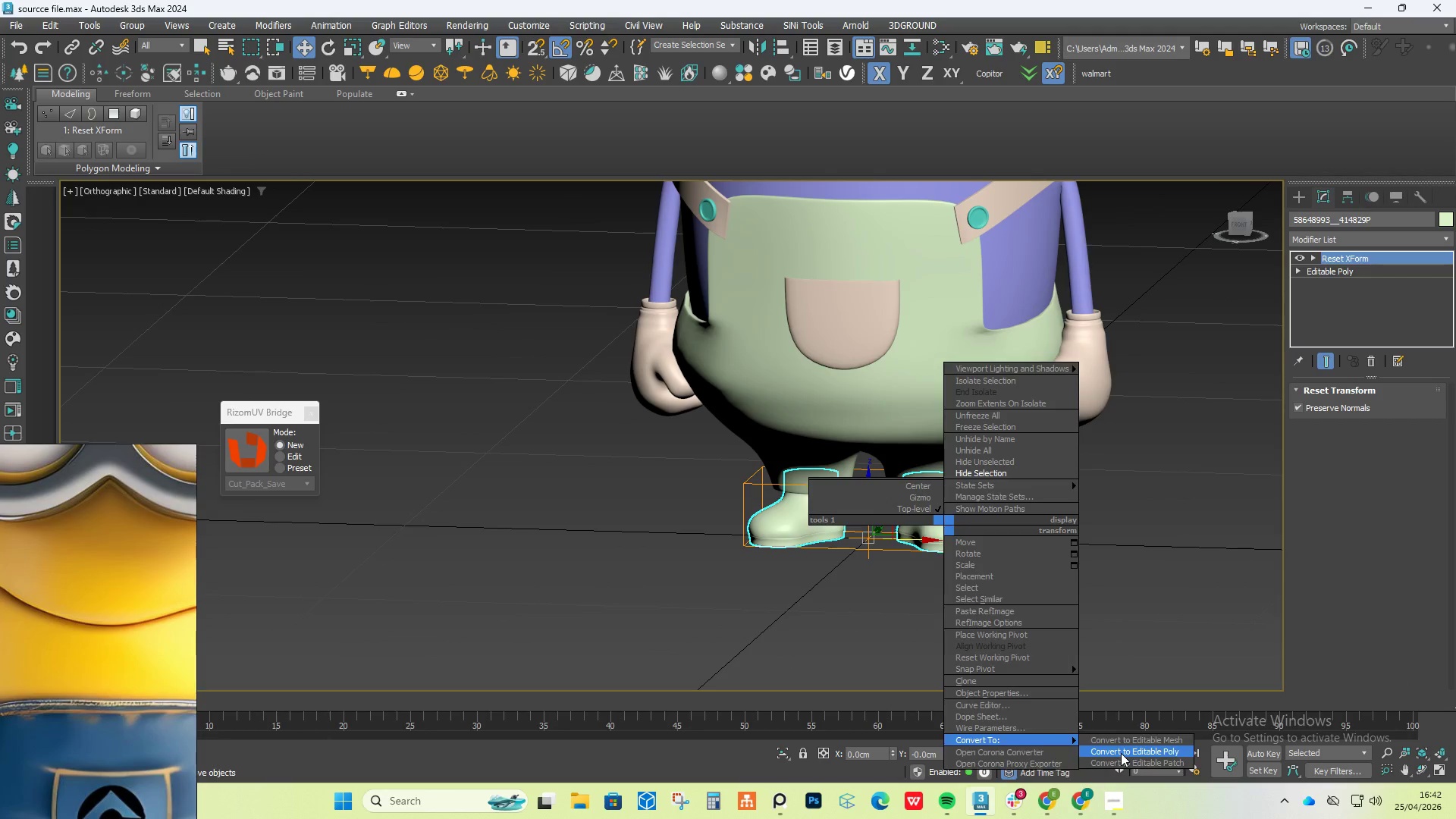 
left_click([1121, 753])
 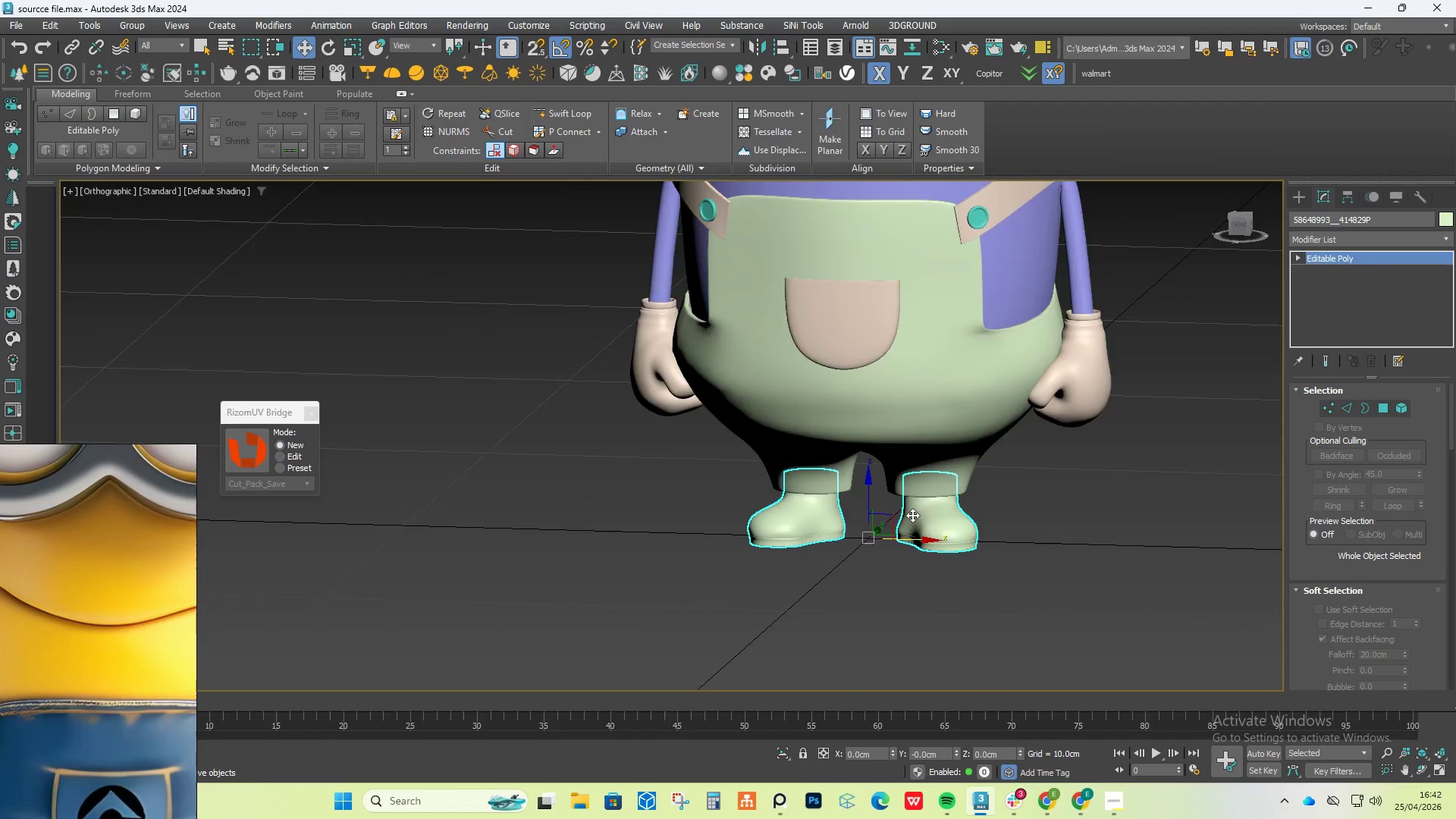 
scroll: coordinate [912, 515], scroll_direction: down, amount: 4.0
 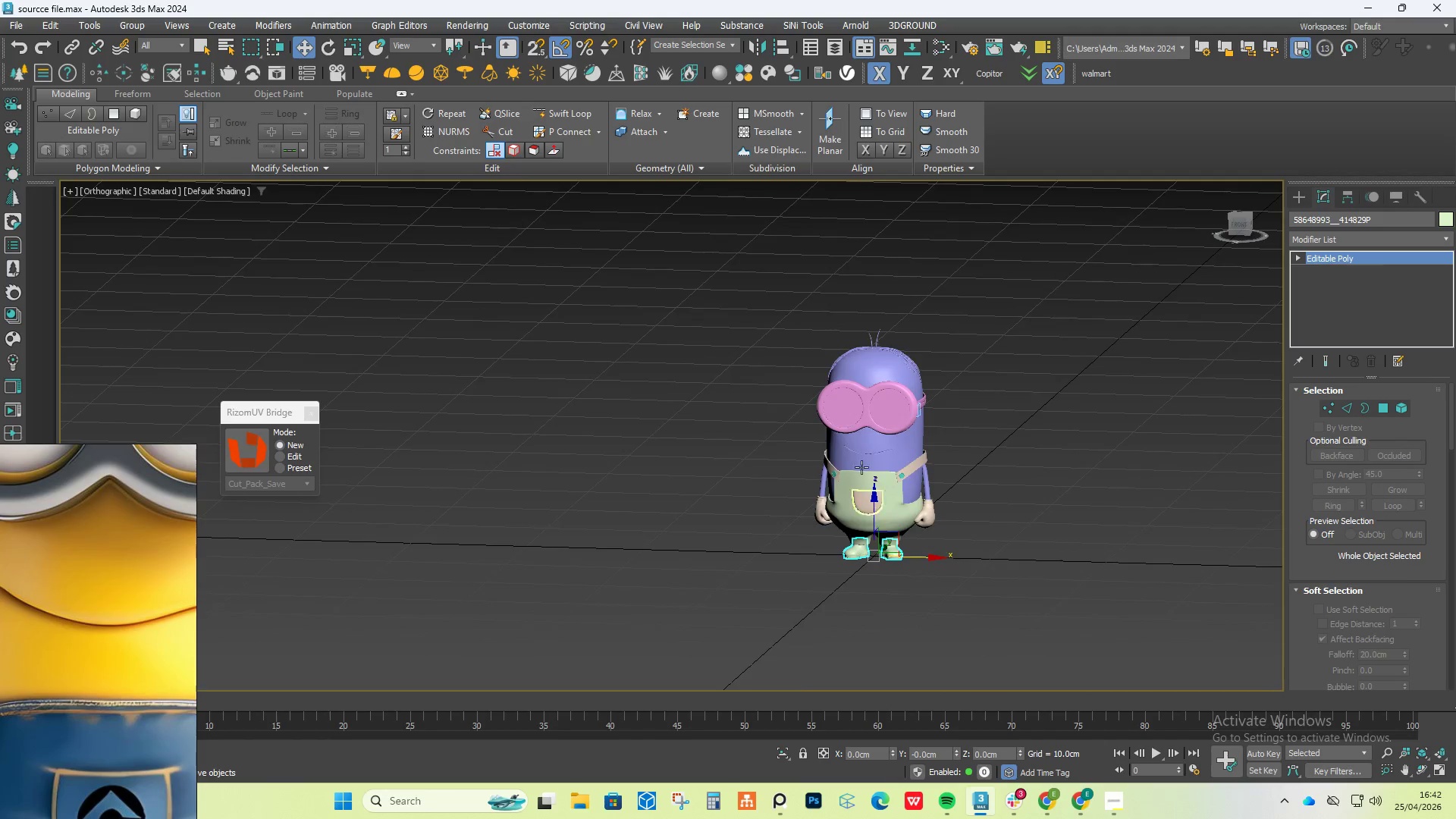 
scroll: coordinate [861, 412], scroll_direction: up, amount: 2.0
 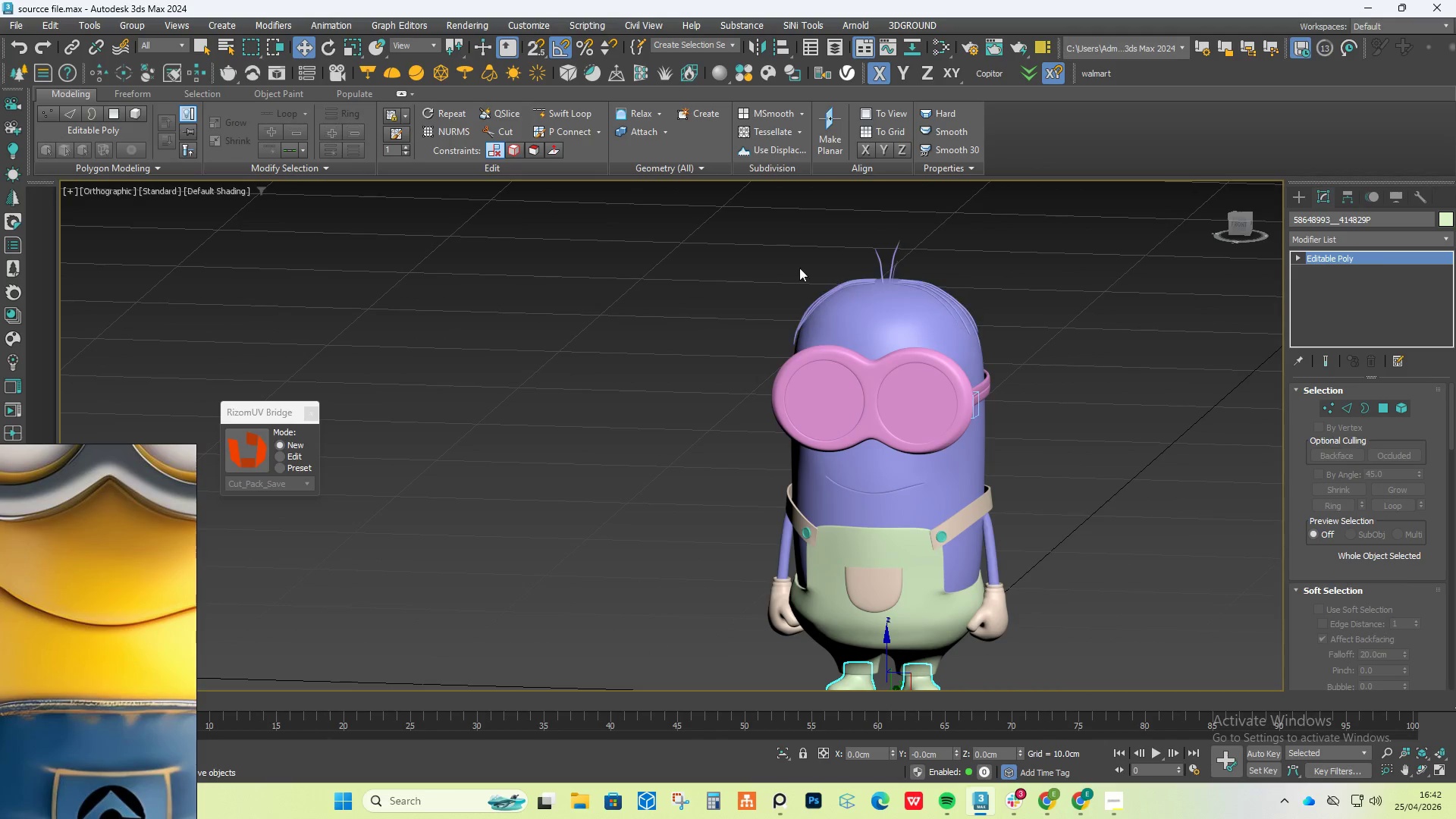 
left_click_drag(start_coordinate=[732, 221], to_coordinate=[1059, 406])
 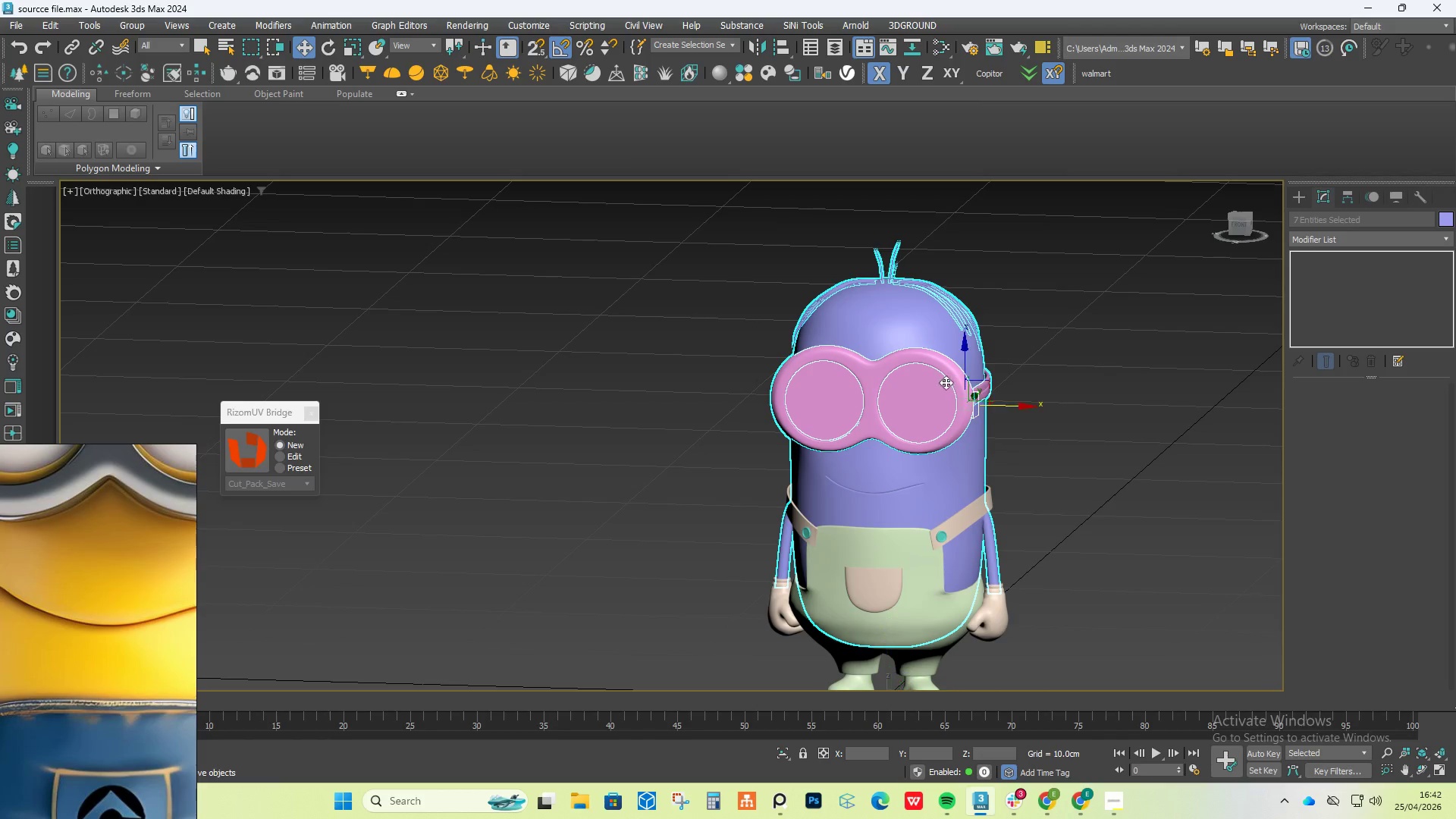 
right_click([946, 382])
 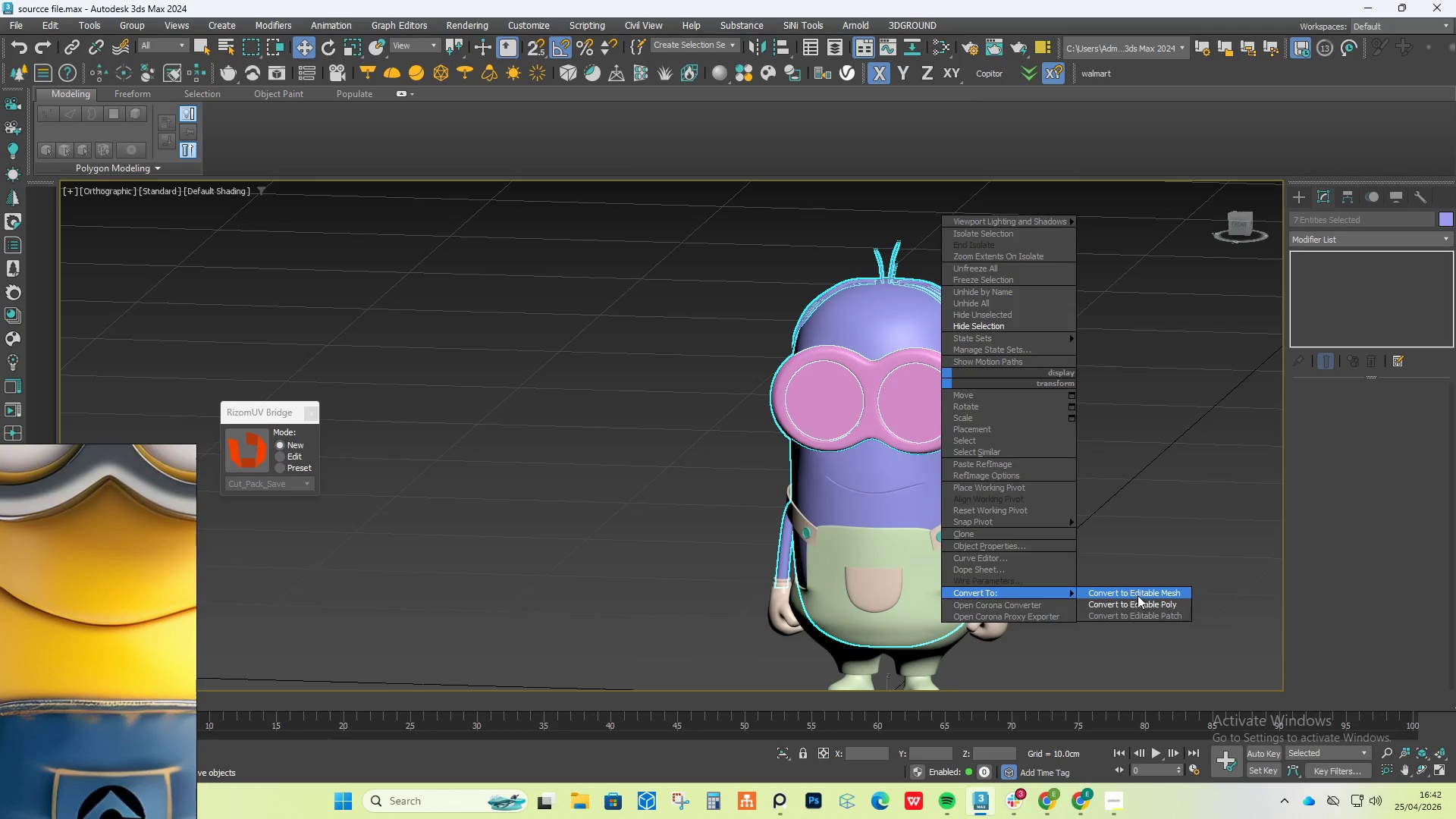 
left_click([1144, 604])
 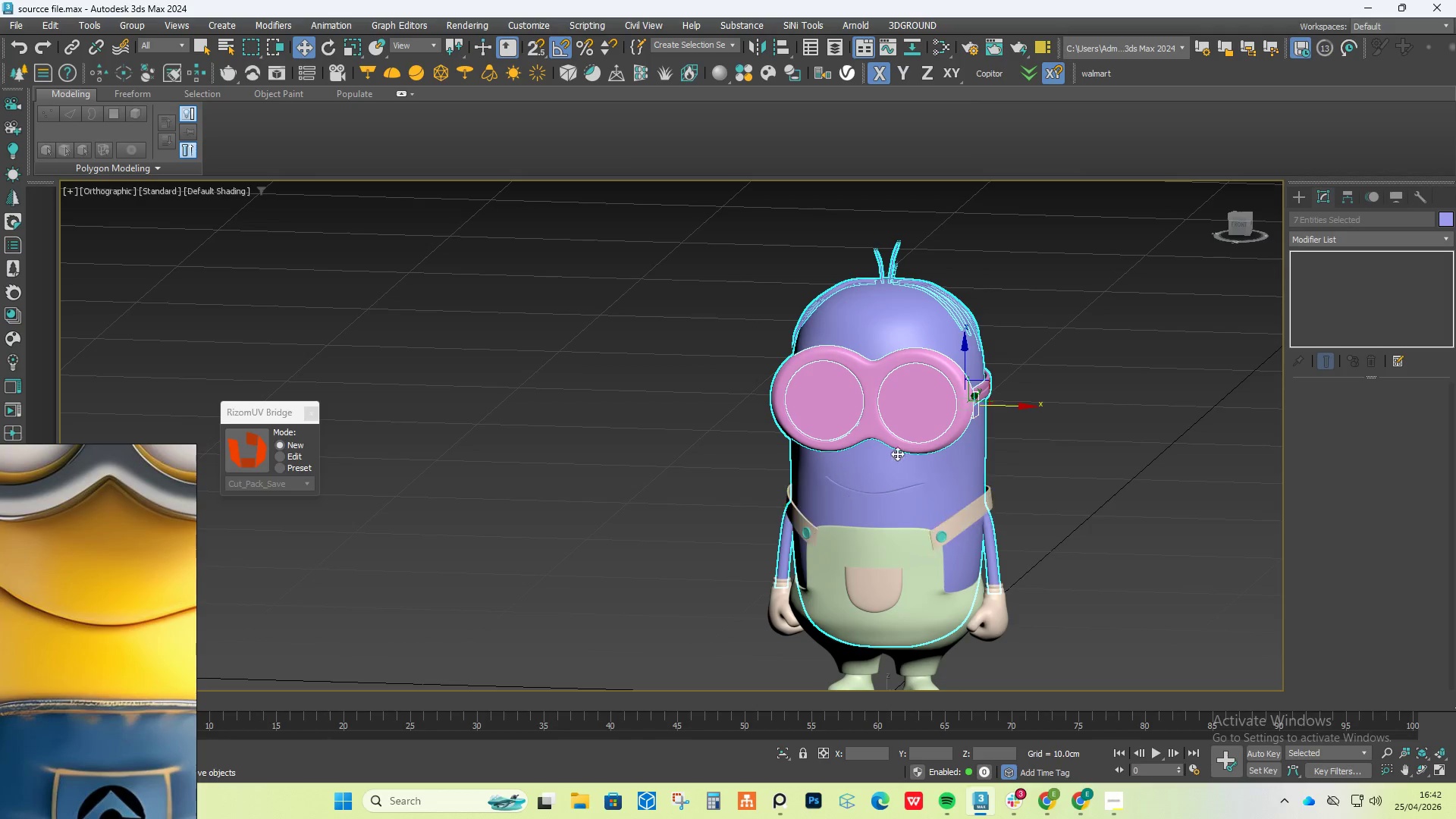 
scroll: coordinate [884, 452], scroll_direction: down, amount: 1.0
 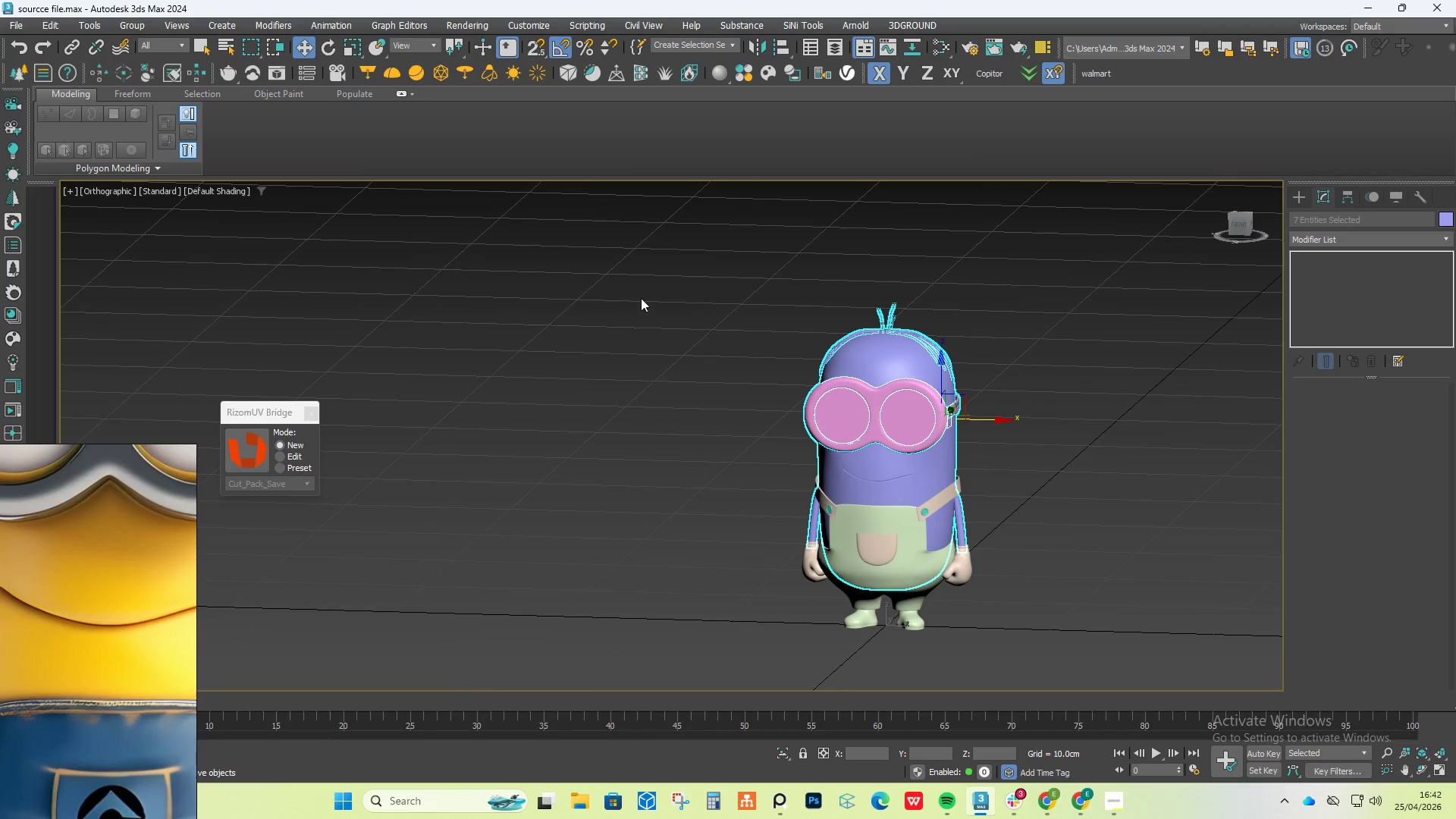 
left_click_drag(start_coordinate=[682, 295], to_coordinate=[1087, 704])
 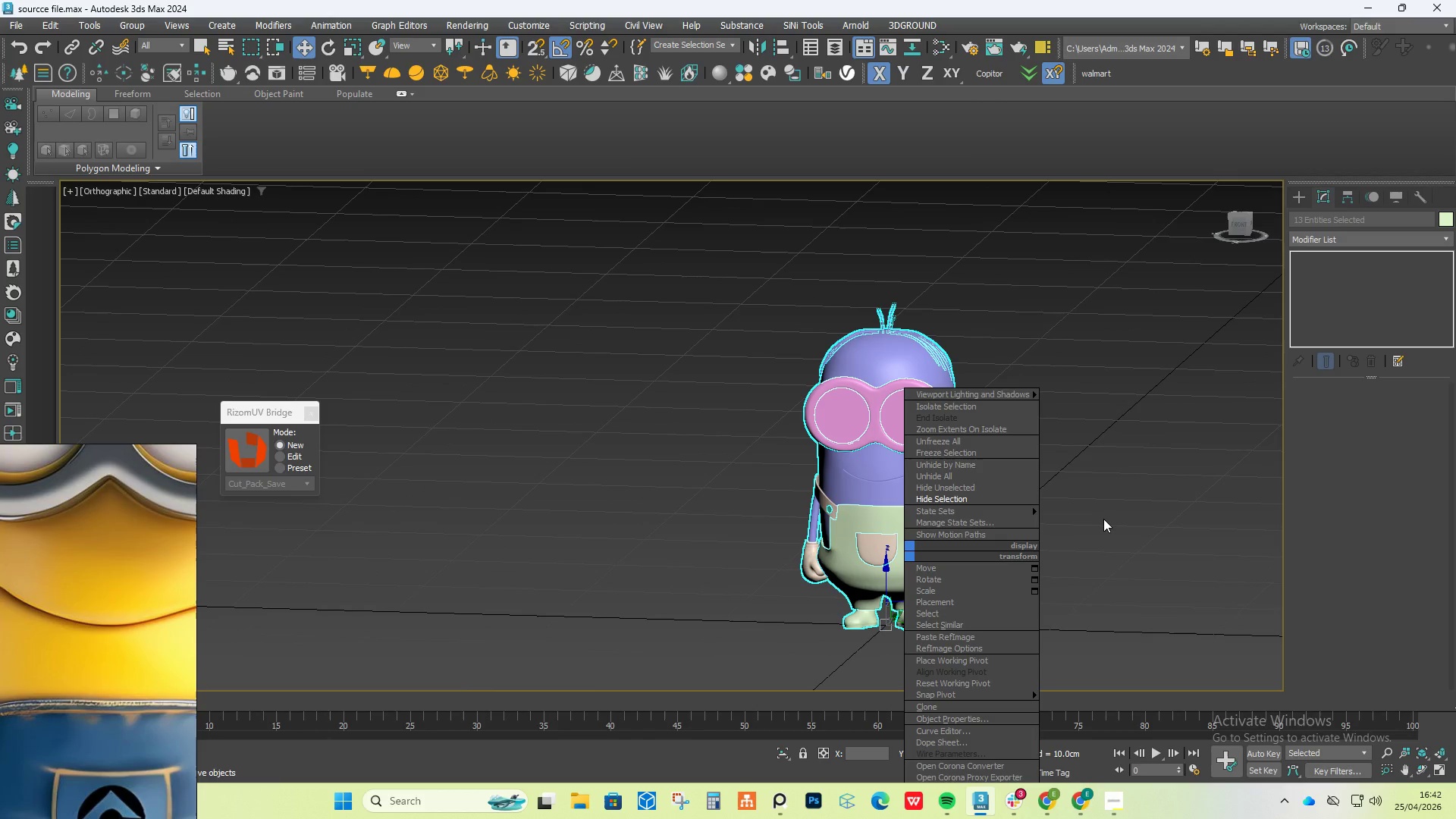 
left_click_drag(start_coordinate=[1067, 527], to_coordinate=[1067, 533])
 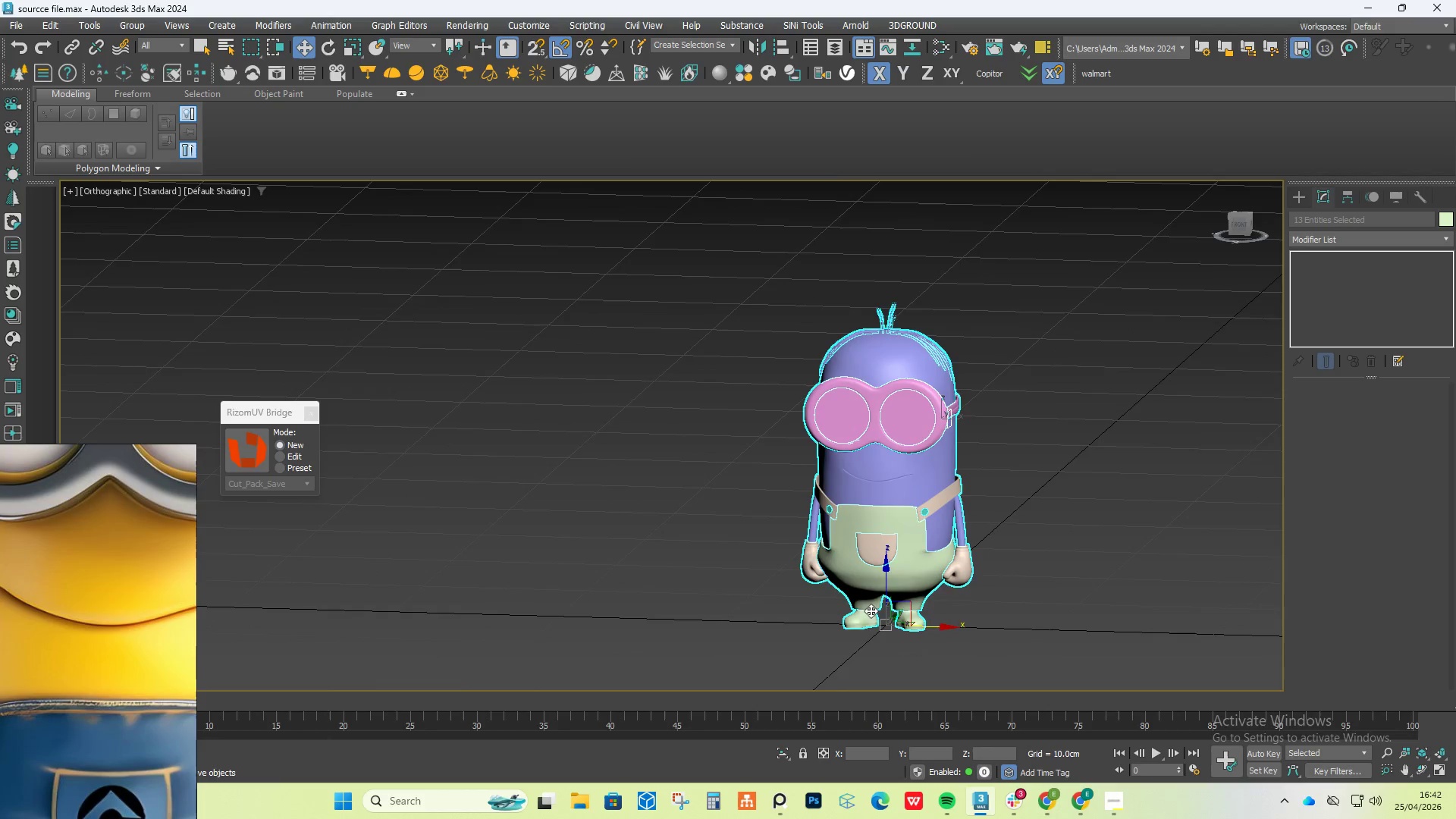 
scroll: coordinate [935, 626], scroll_direction: up, amount: 3.0
 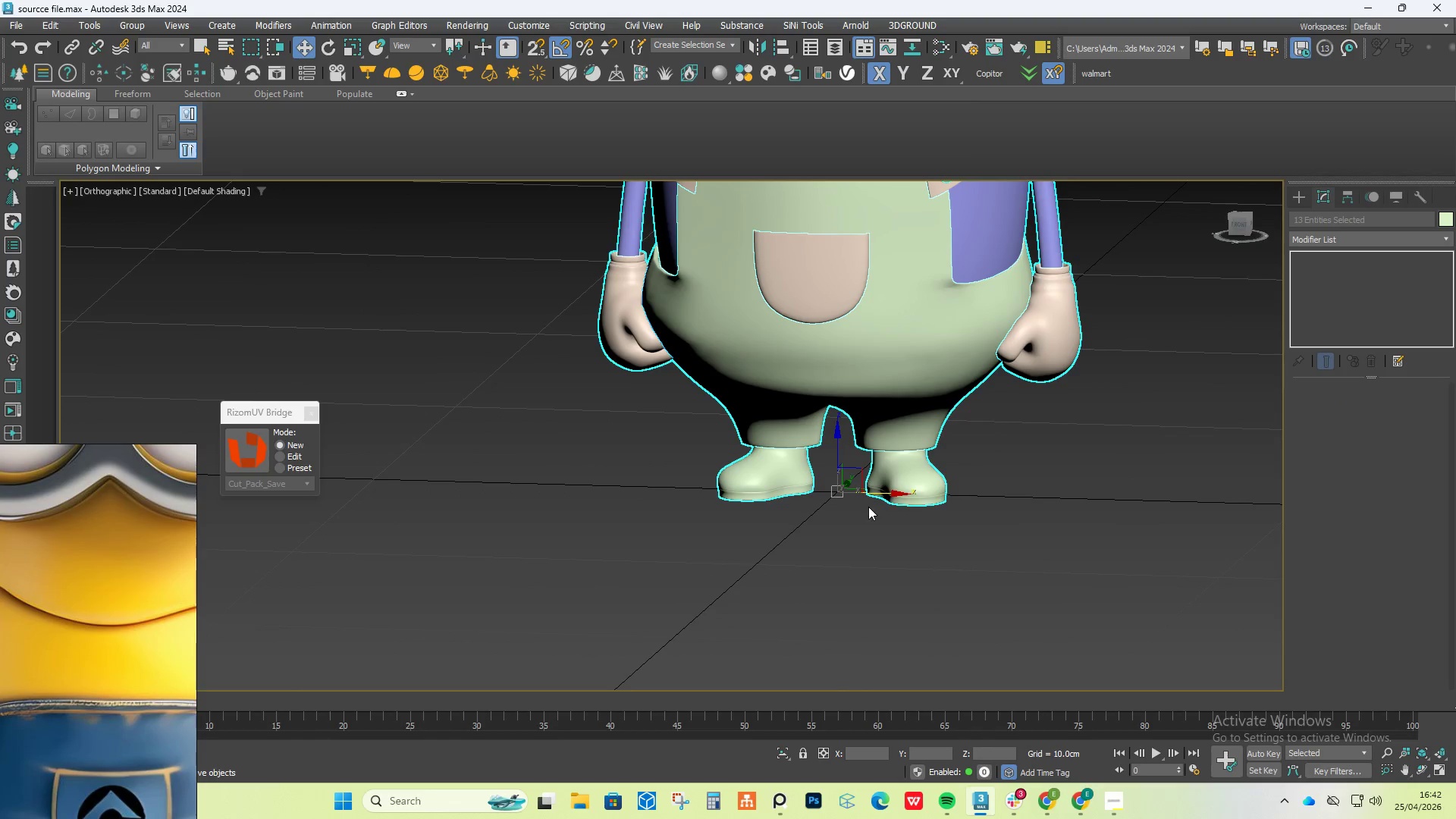 
key(Control+Z)
 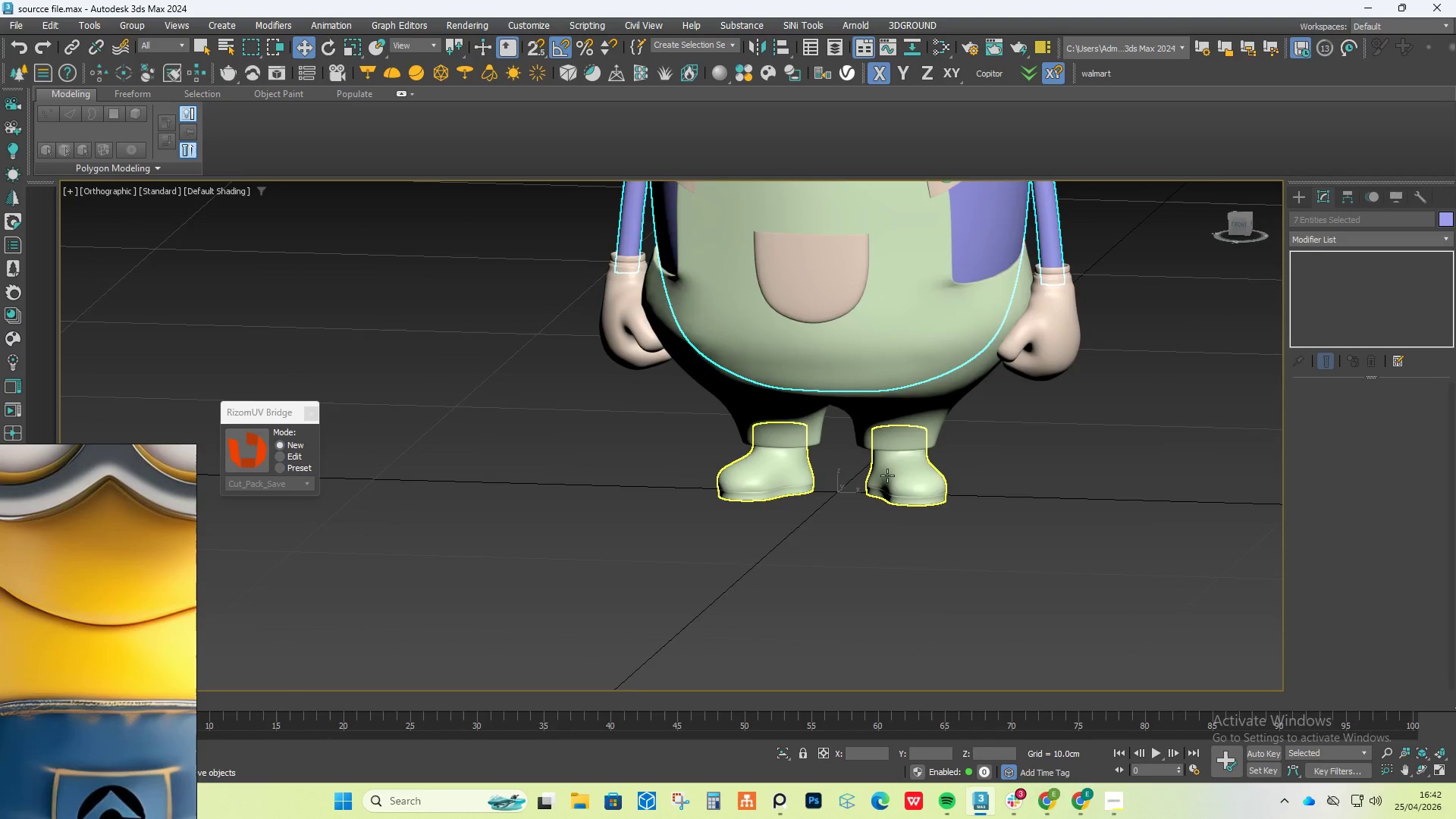 
scroll: coordinate [888, 475], scroll_direction: down, amount: 4.0
 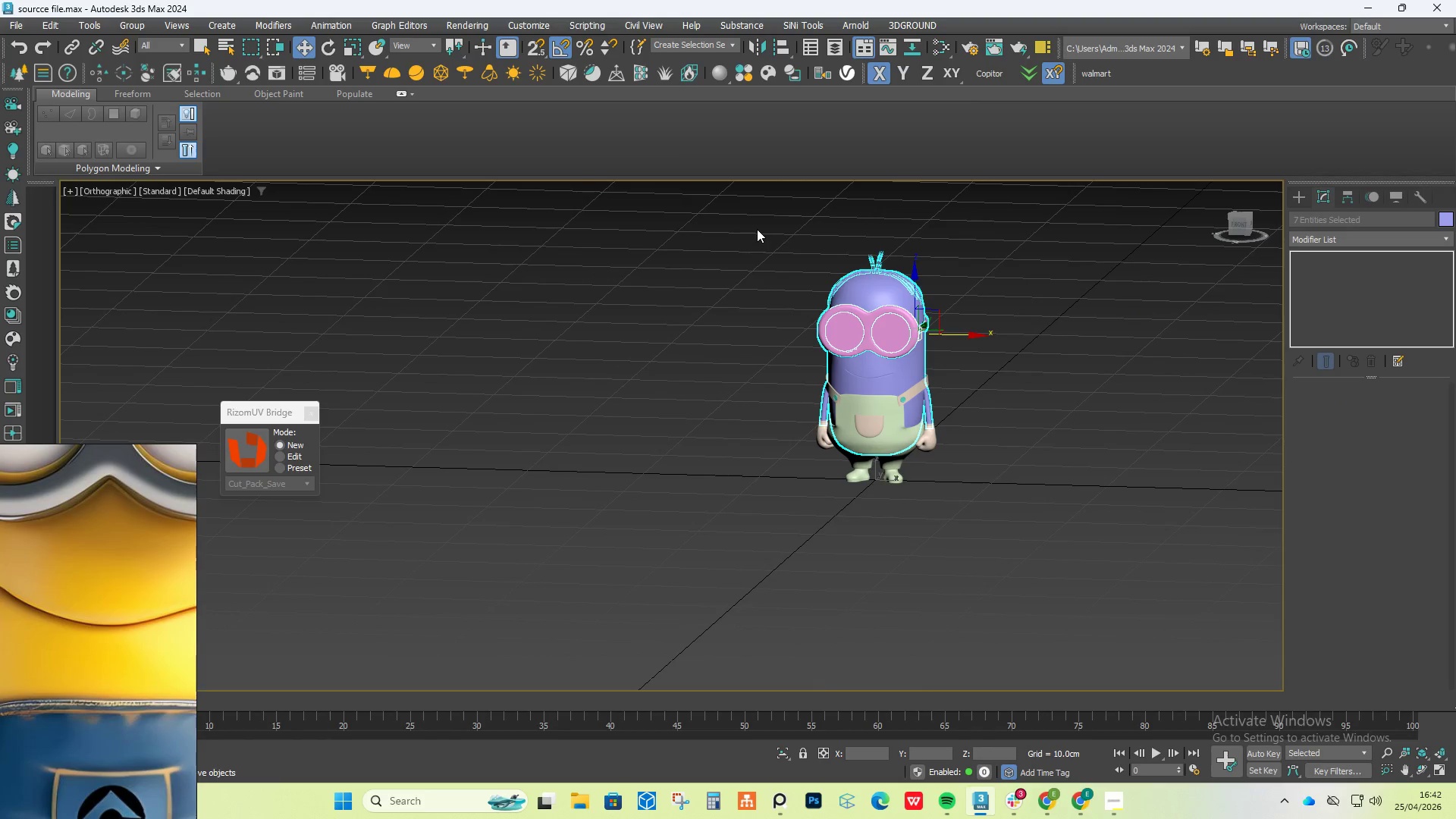 
left_click_drag(start_coordinate=[762, 238], to_coordinate=[1030, 435])
 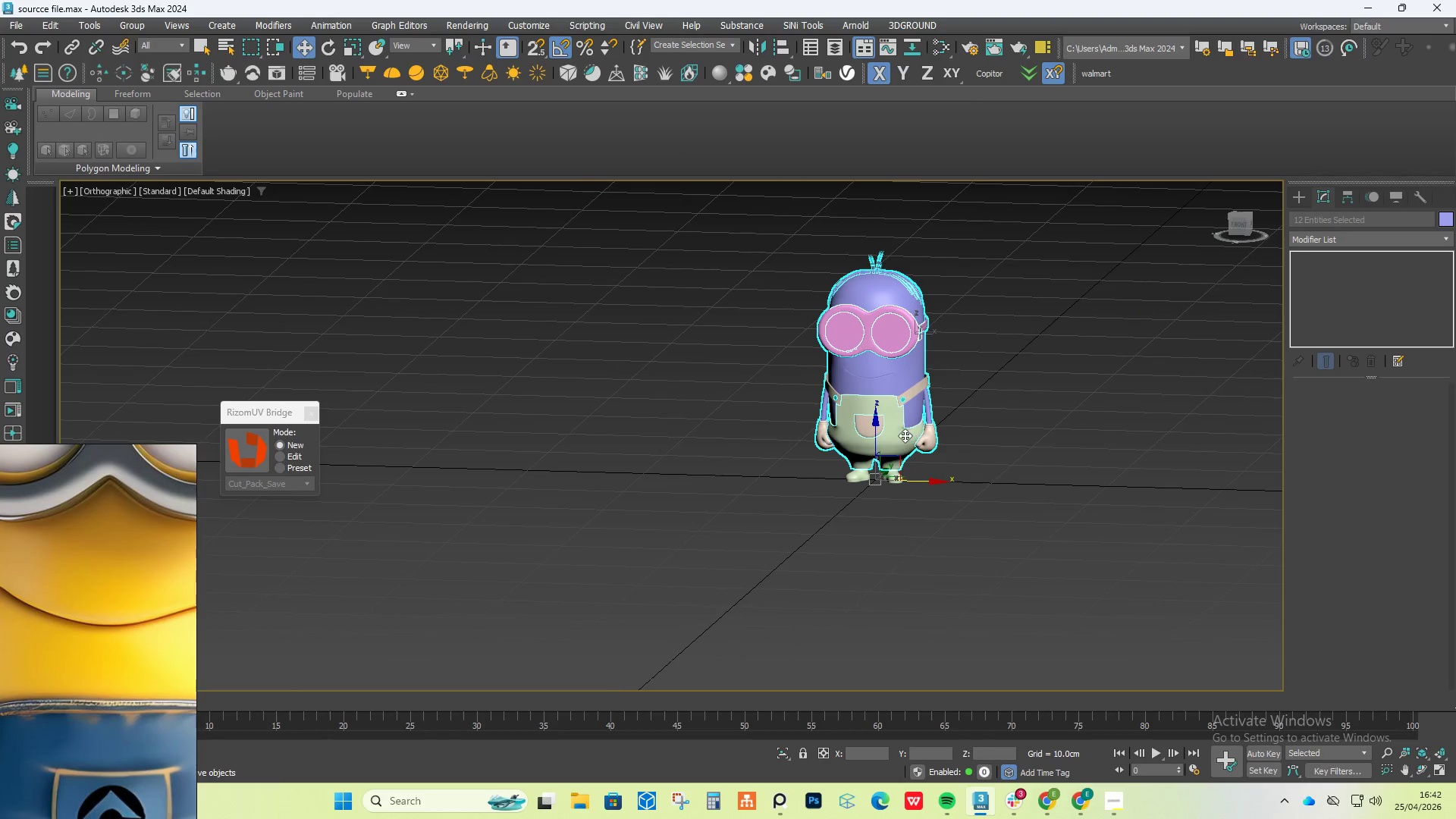 
right_click([905, 435])
 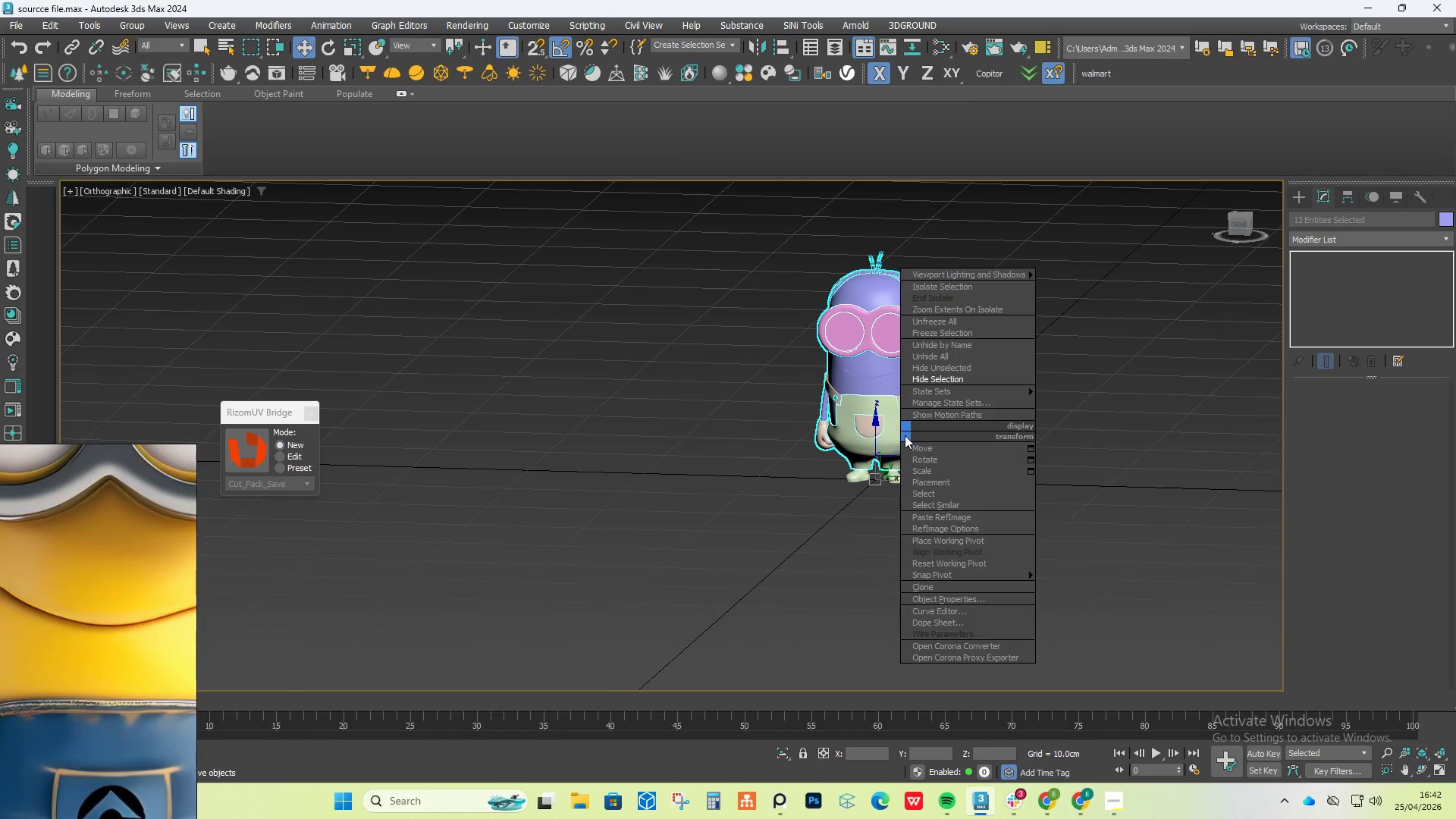 
left_click([1196, 412])
 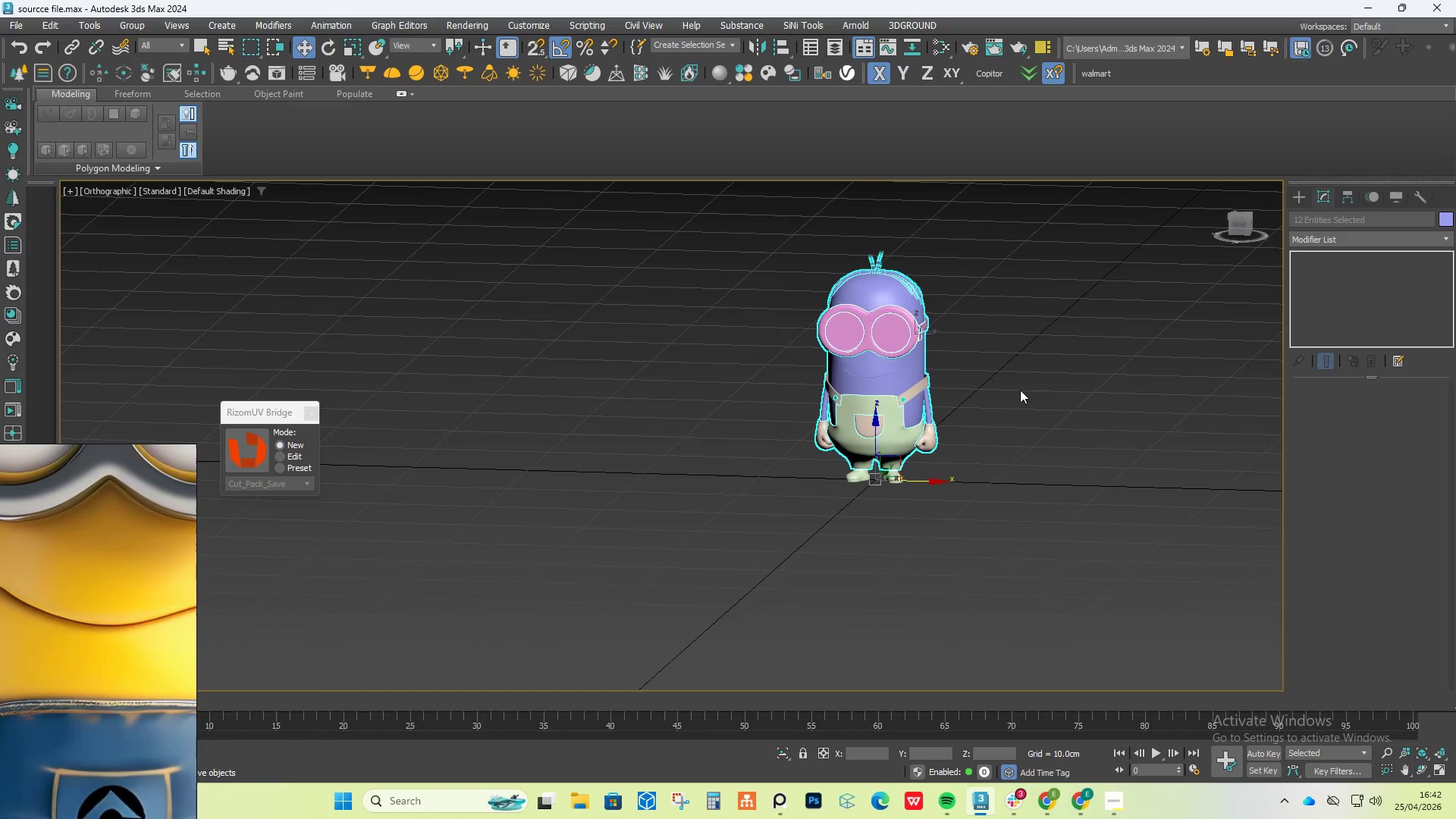 
hold_key(key=AltLeft, duration=0.8)
 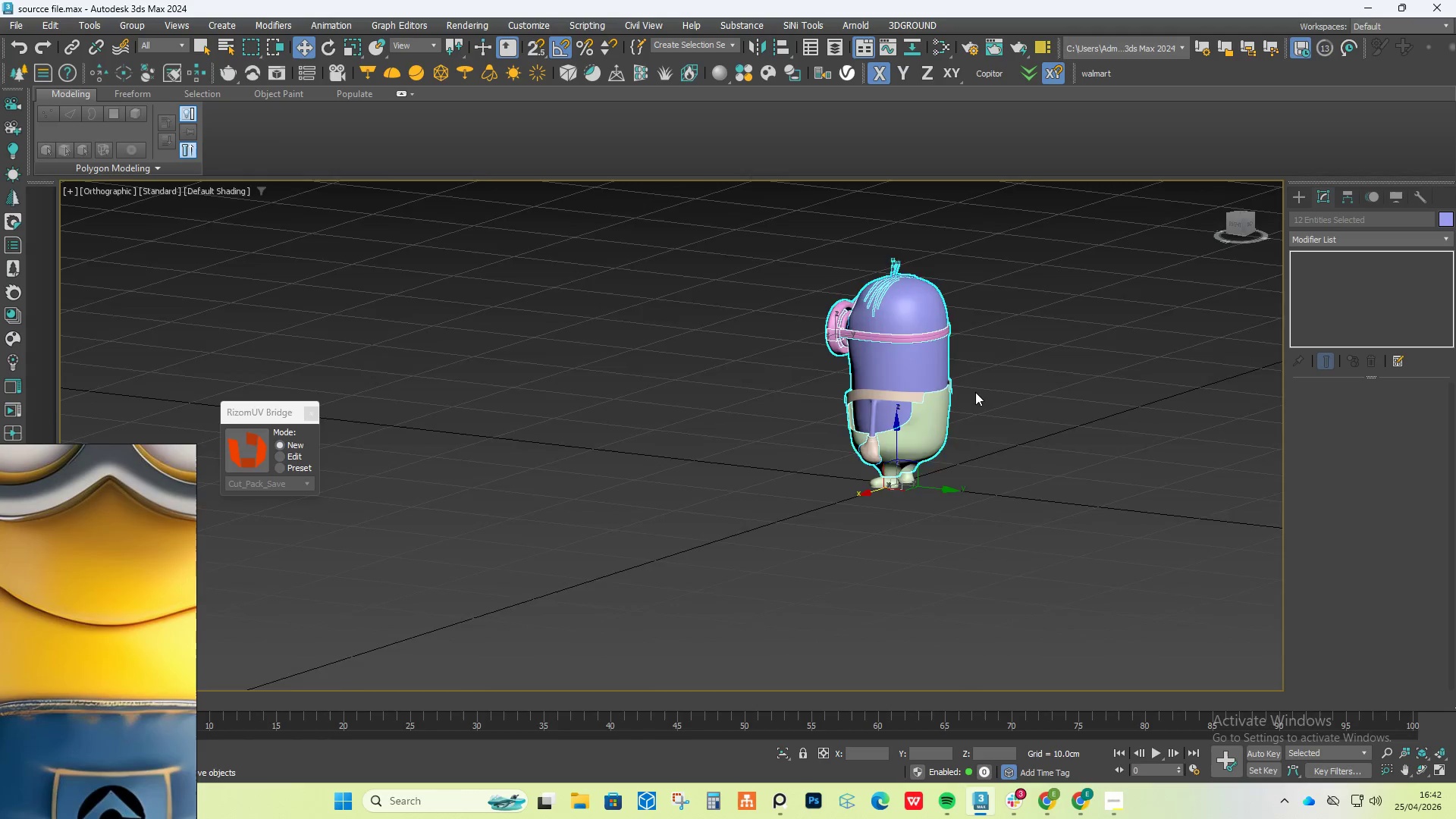 
scroll: coordinate [945, 380], scroll_direction: up, amount: 1.0
 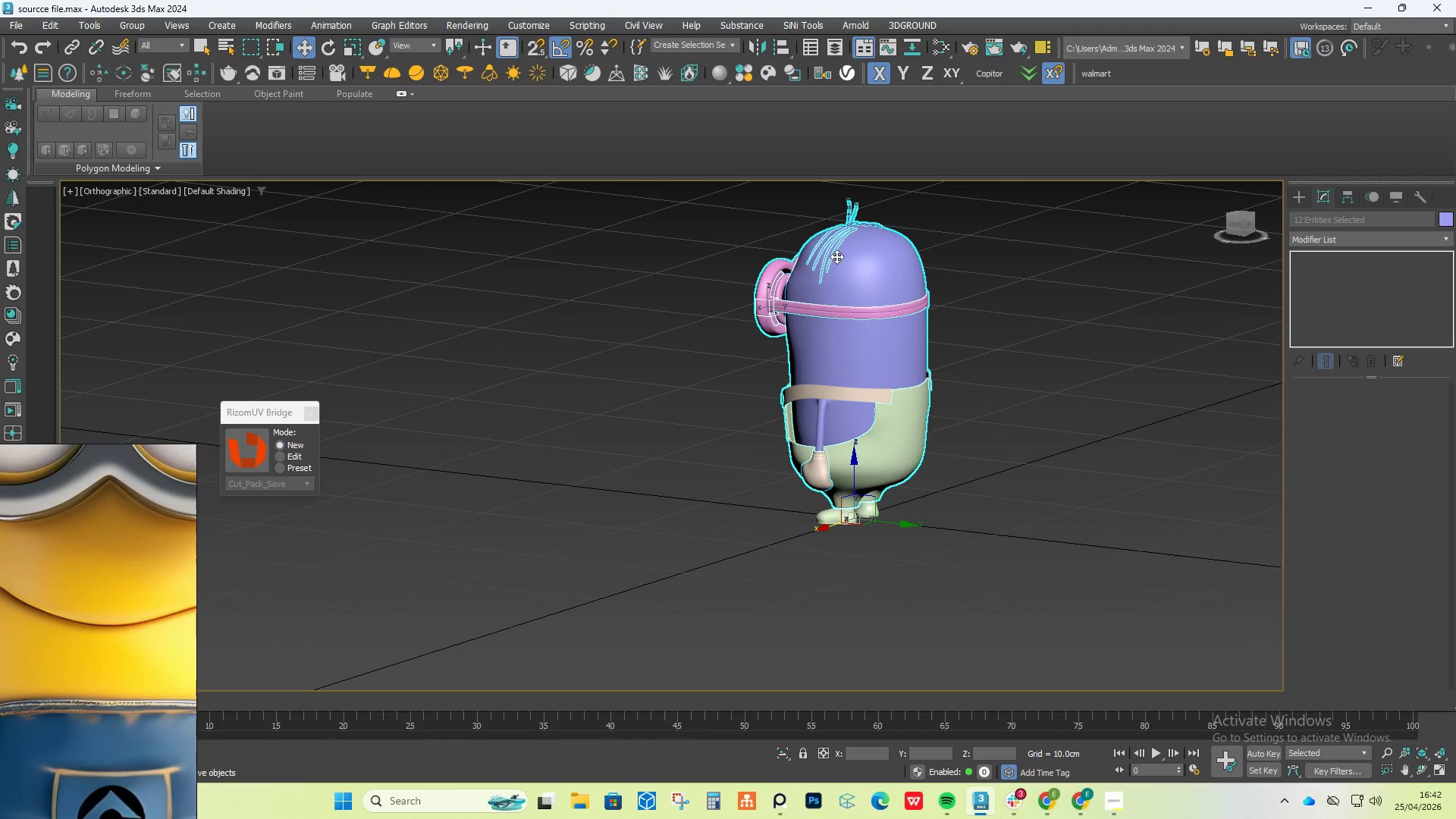 
left_click([836, 256])
 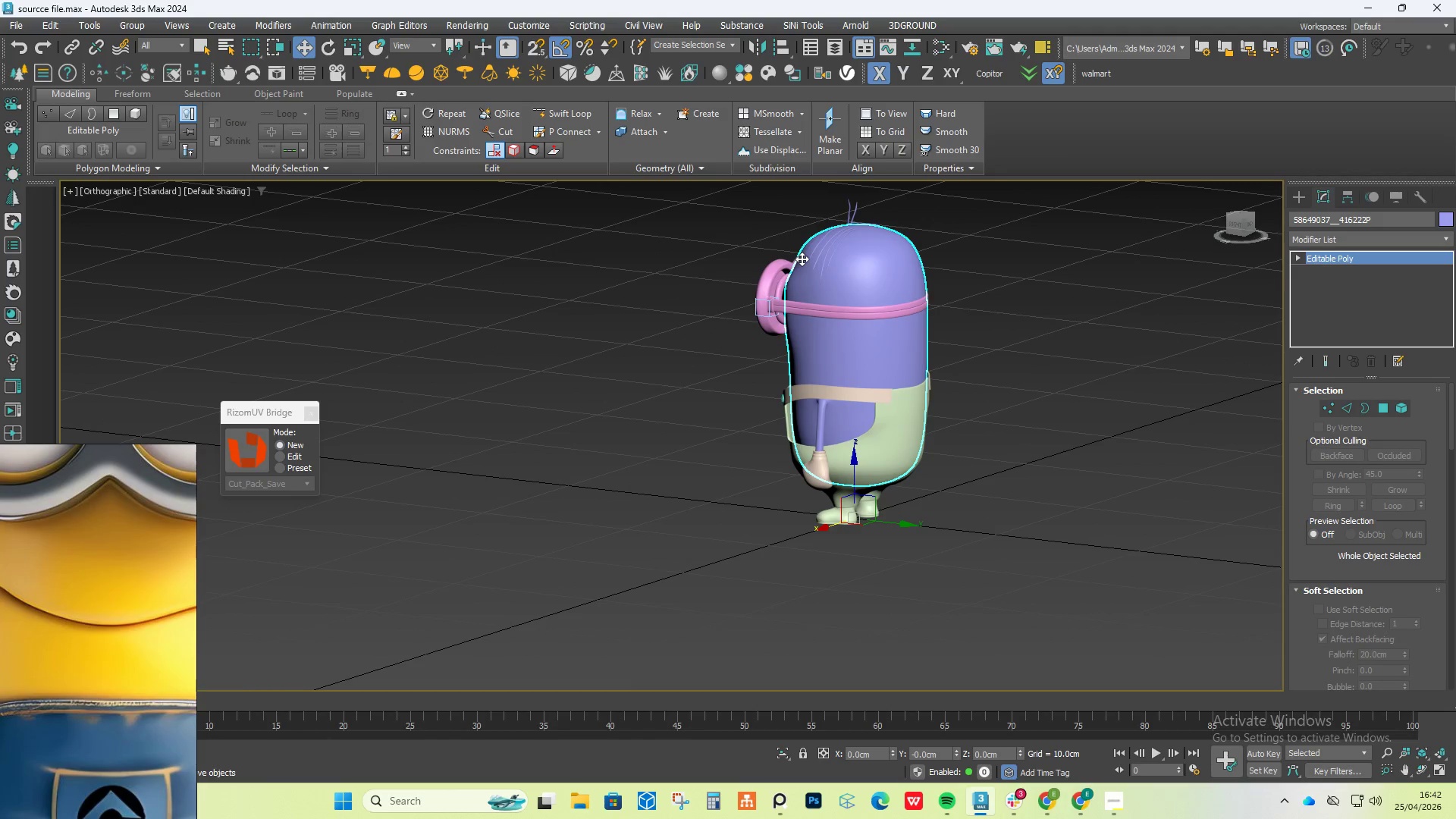 
scroll: coordinate [811, 256], scroll_direction: up, amount: 2.0
 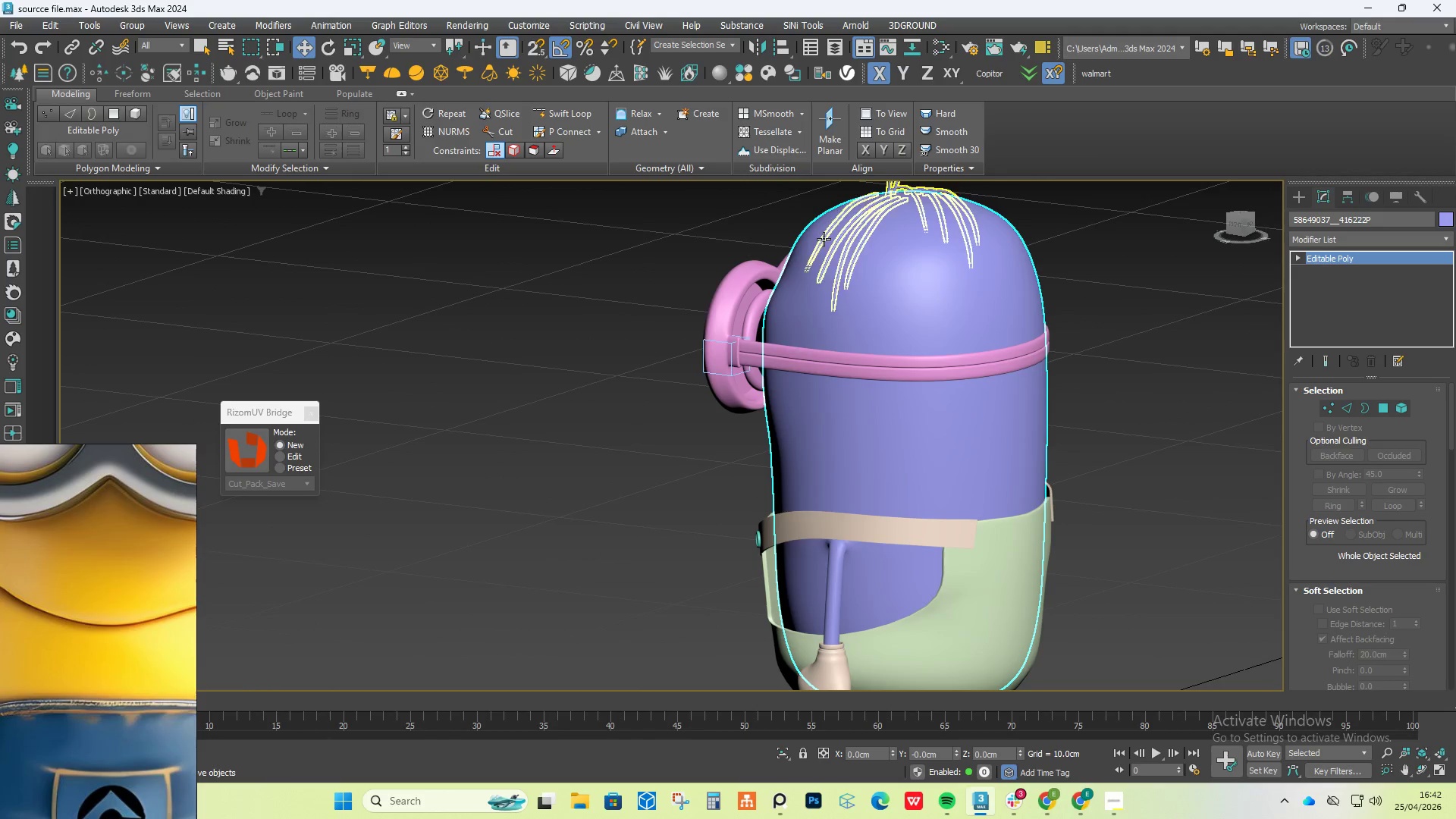 
left_click([824, 240])
 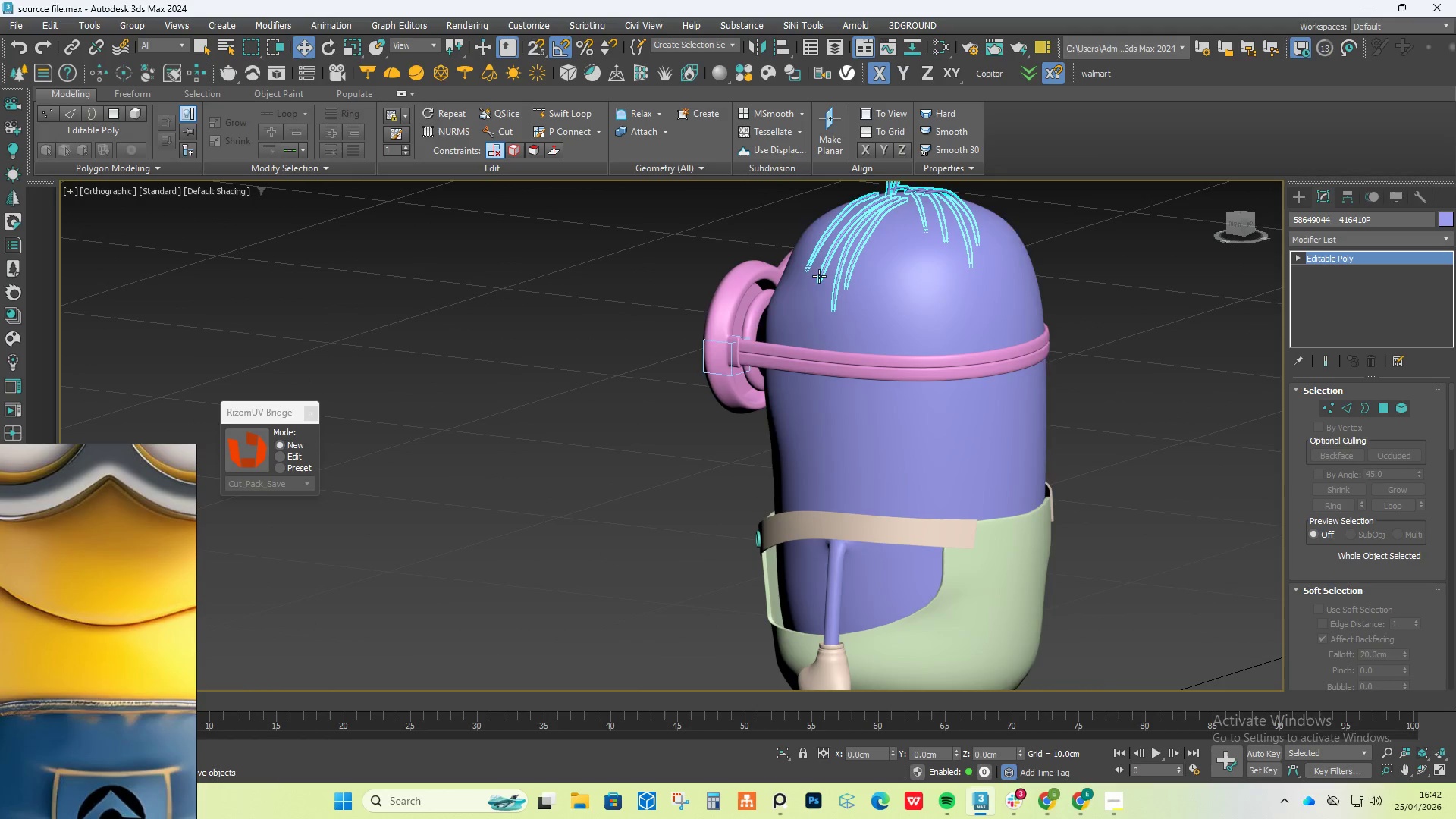 
hold_key(key=ControlLeft, duration=1.17)
left_click([791, 309])
 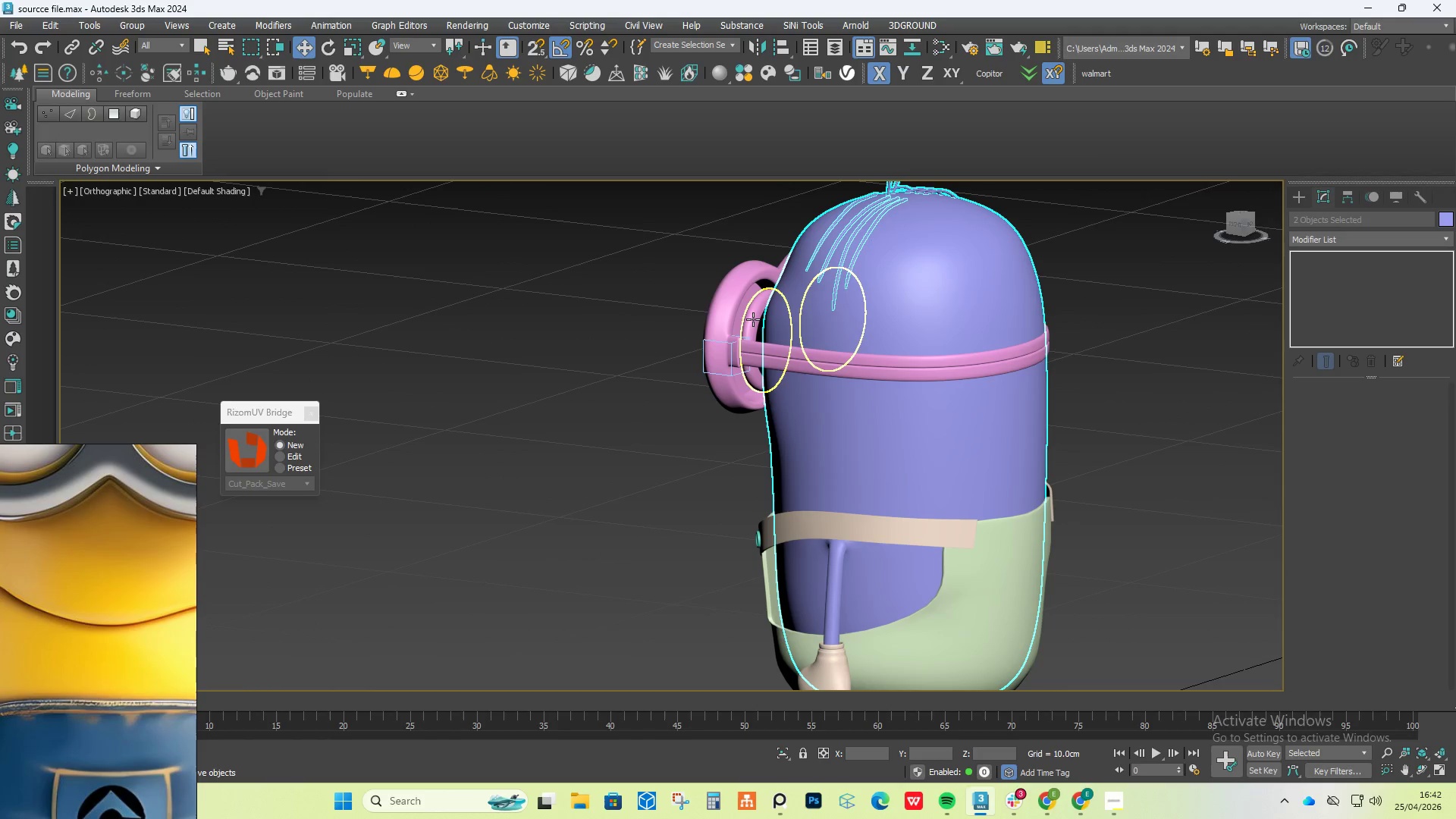 
left_click([753, 319])
 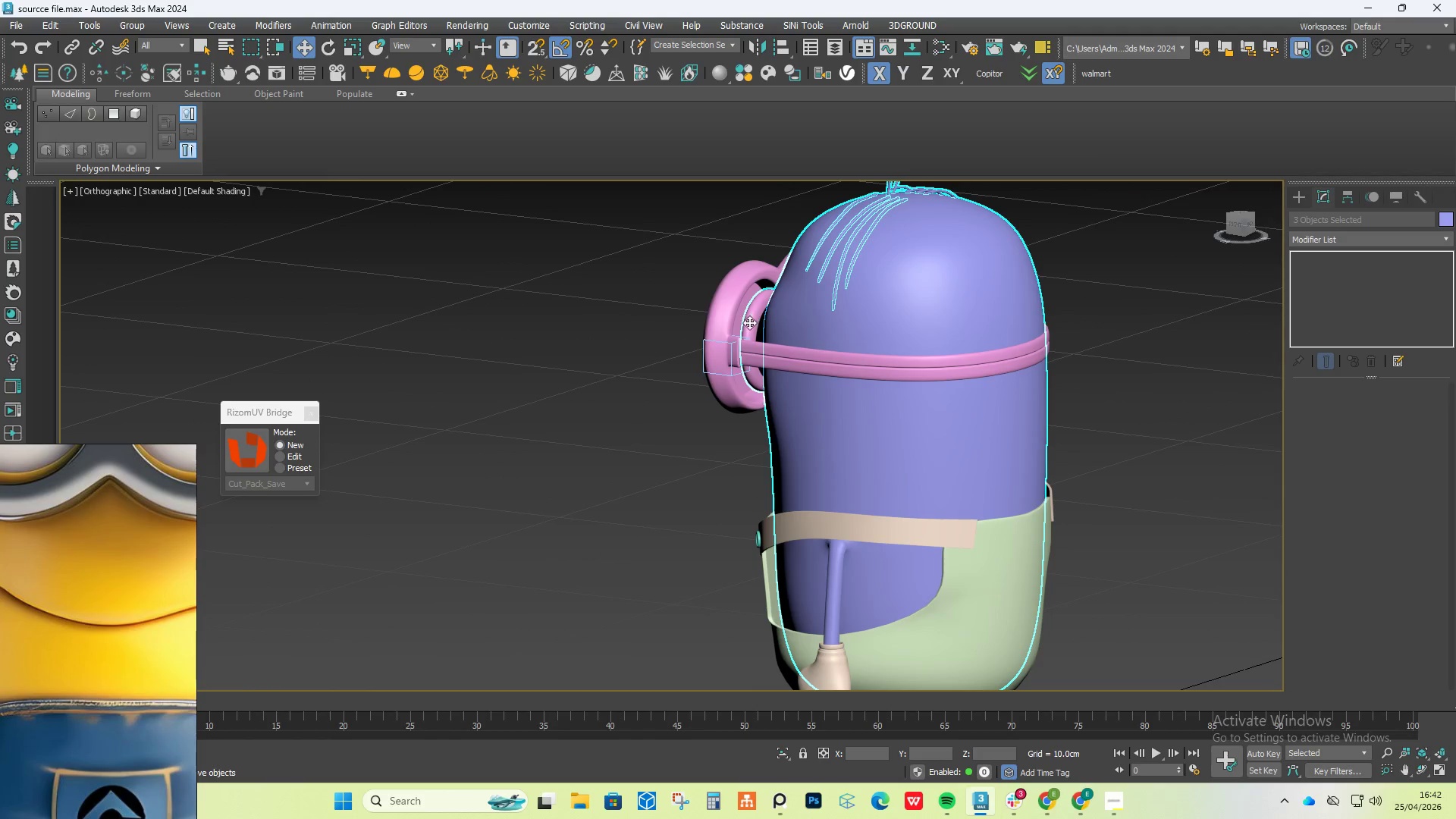 
scroll: coordinate [749, 322], scroll_direction: up, amount: 4.0
 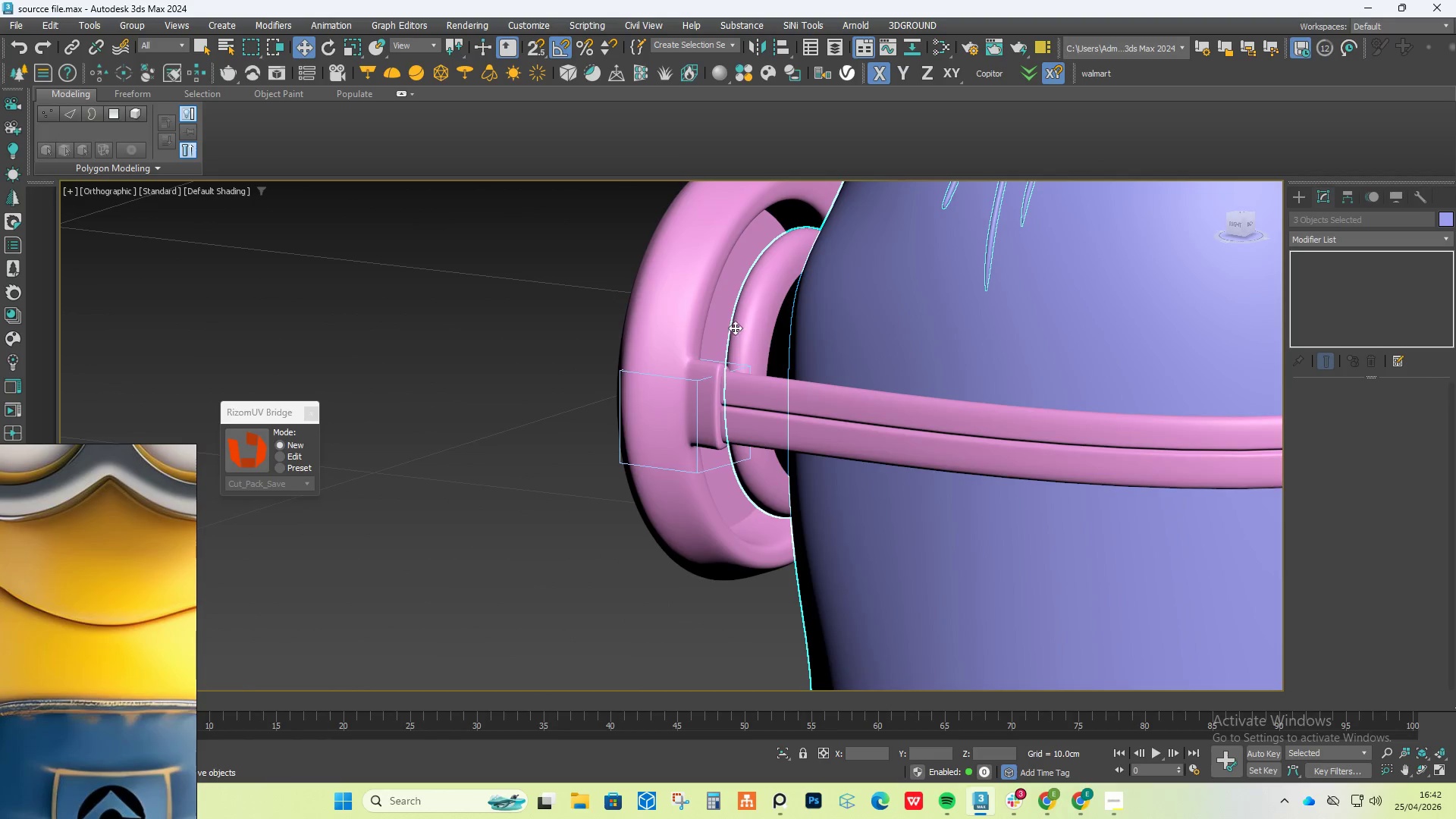 
hold_key(key=ControlLeft, duration=1.94)
left_click([727, 324])
 